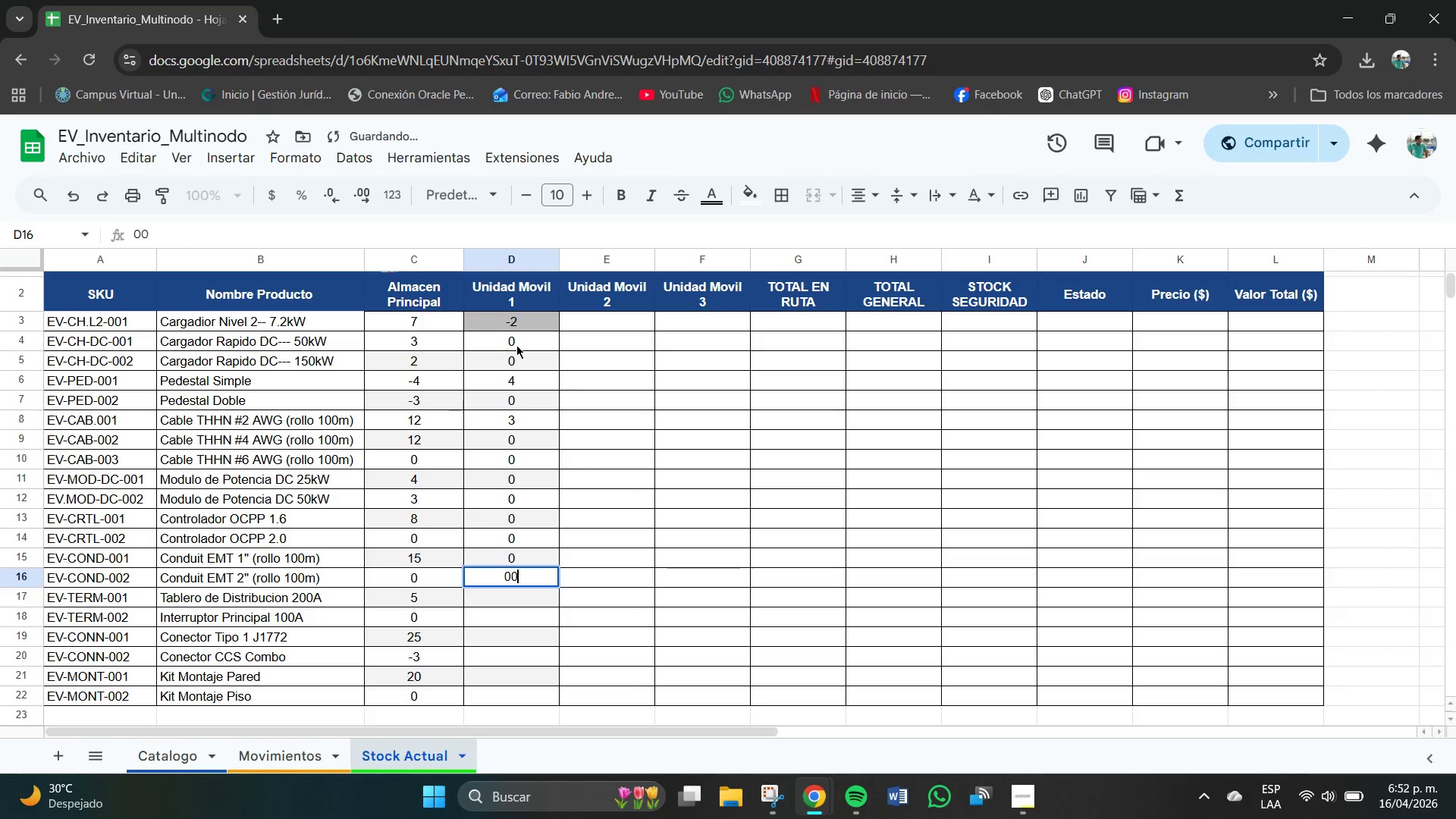 
key(NumpadEnter)
 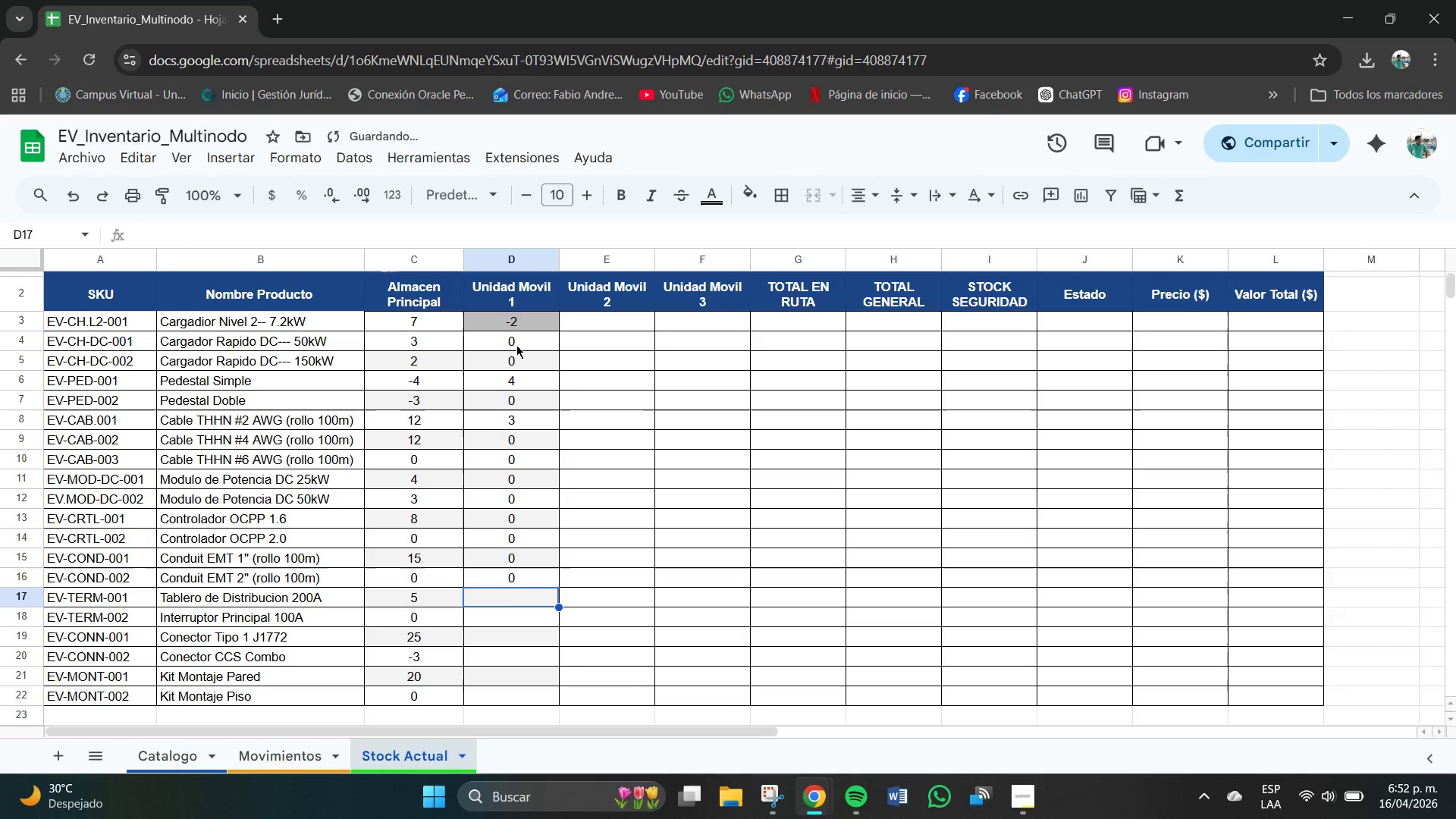 
key(Numpad0)
 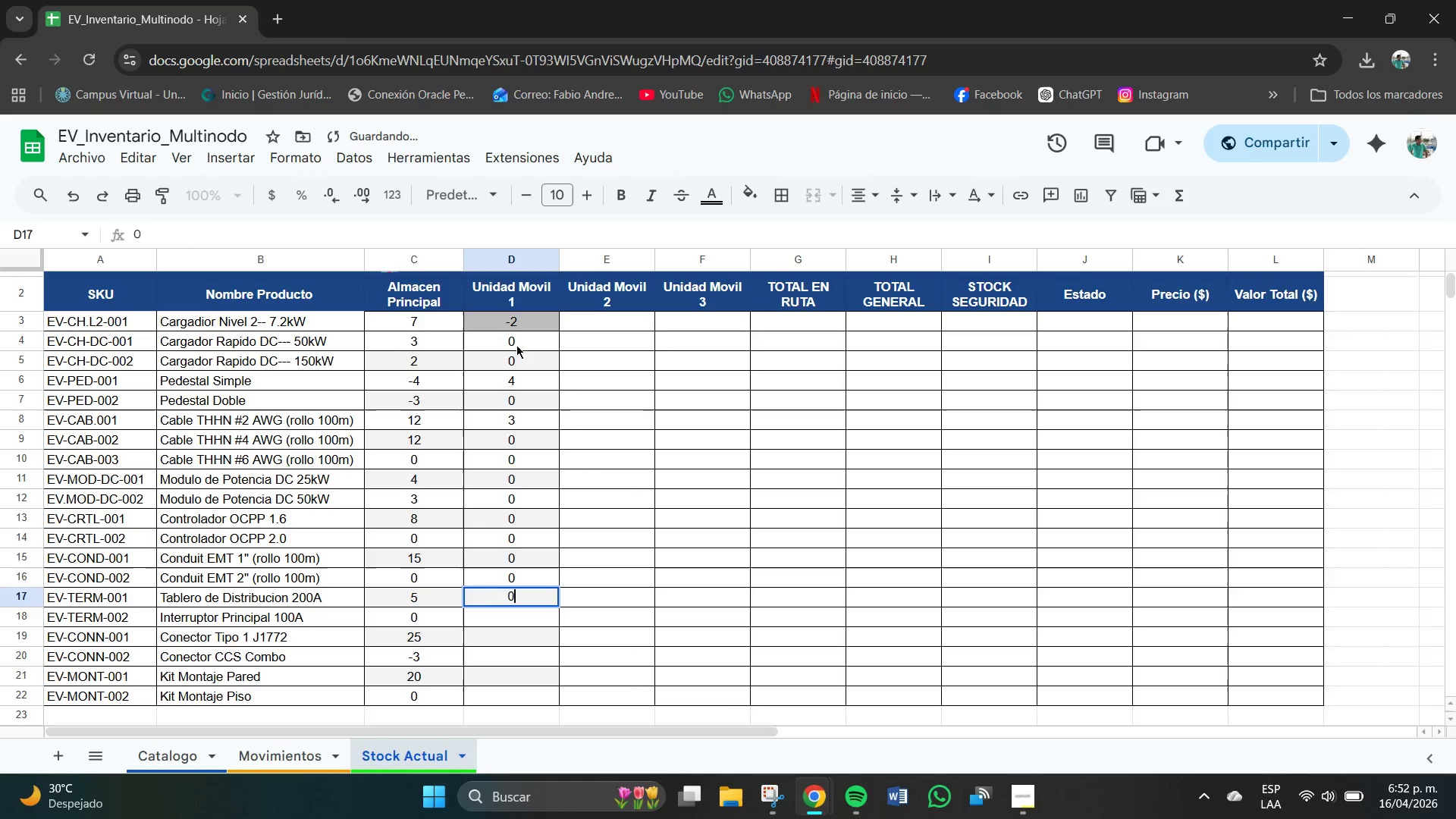 
key(NumpadEnter)
 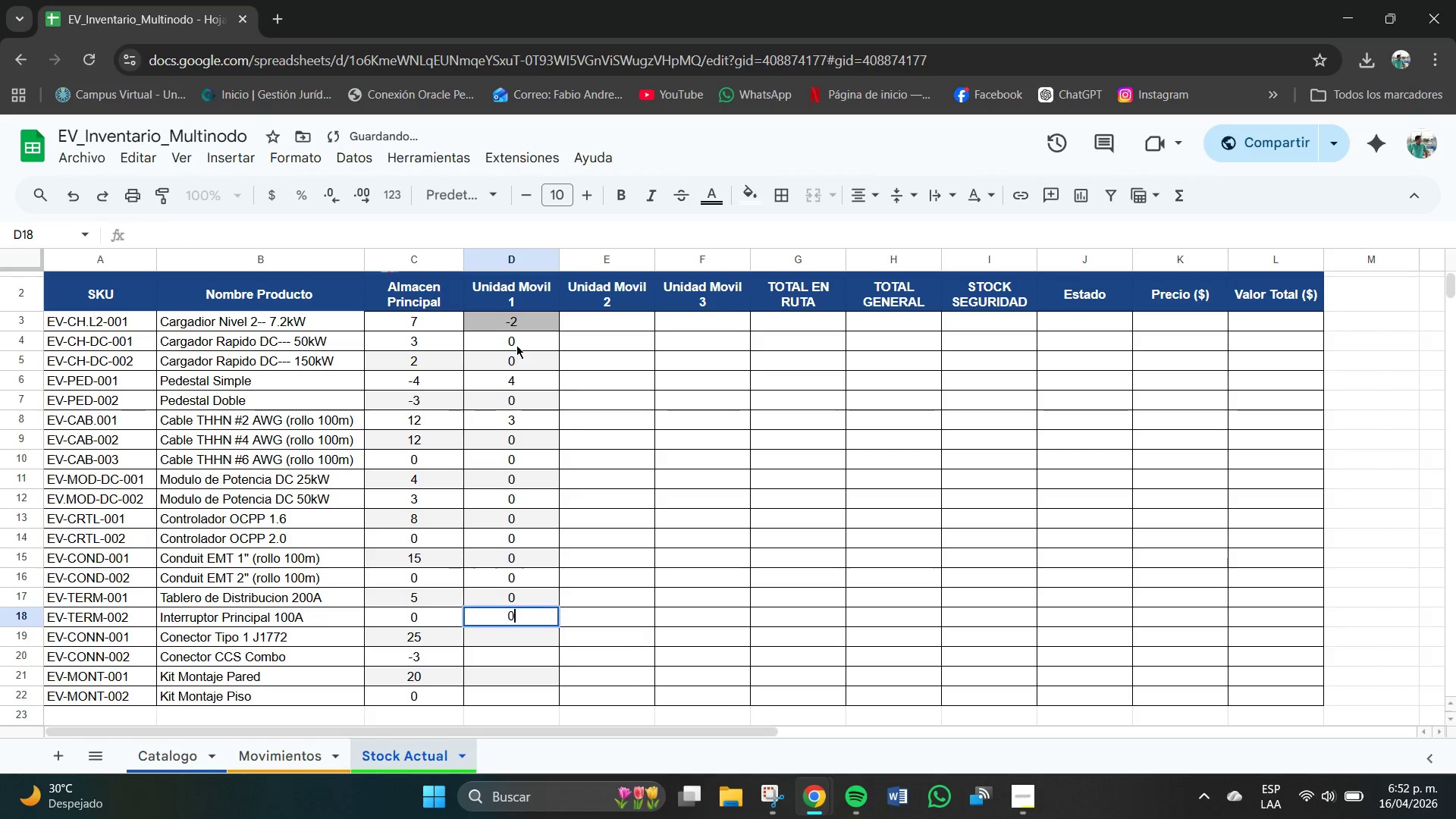 
key(Numpad0)
 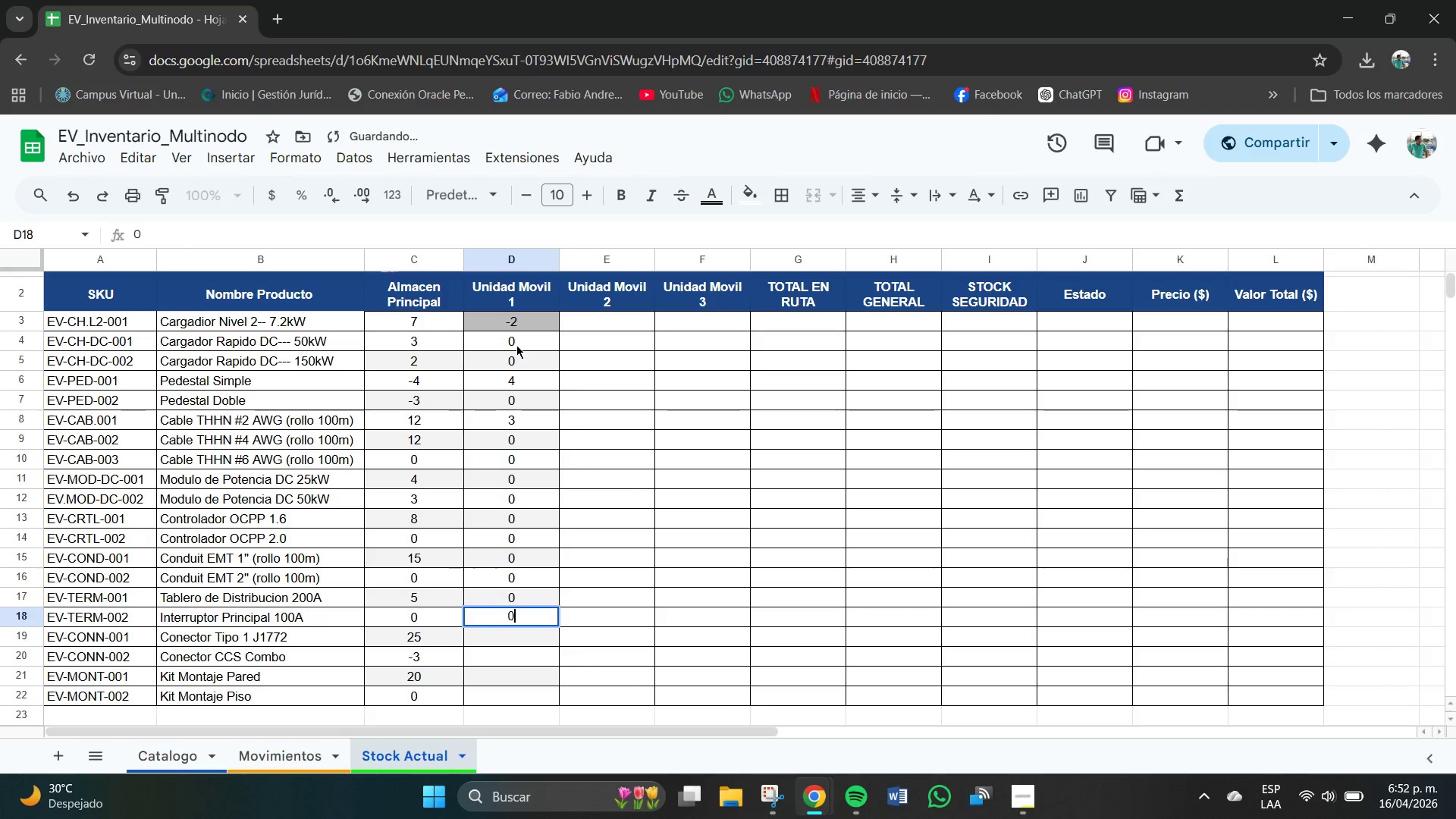 
key(NumpadEnter)
 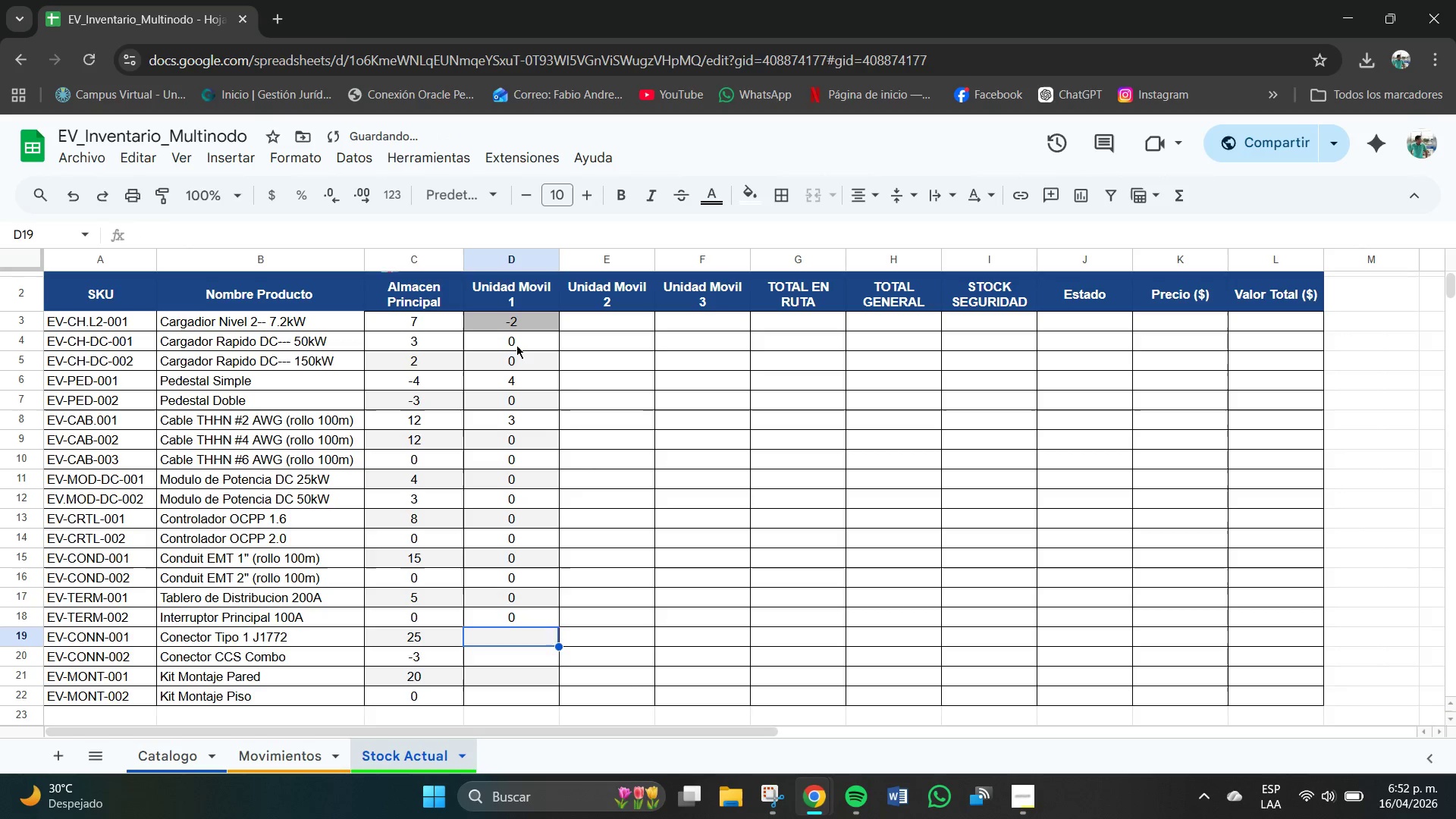 
key(Numpad0)
 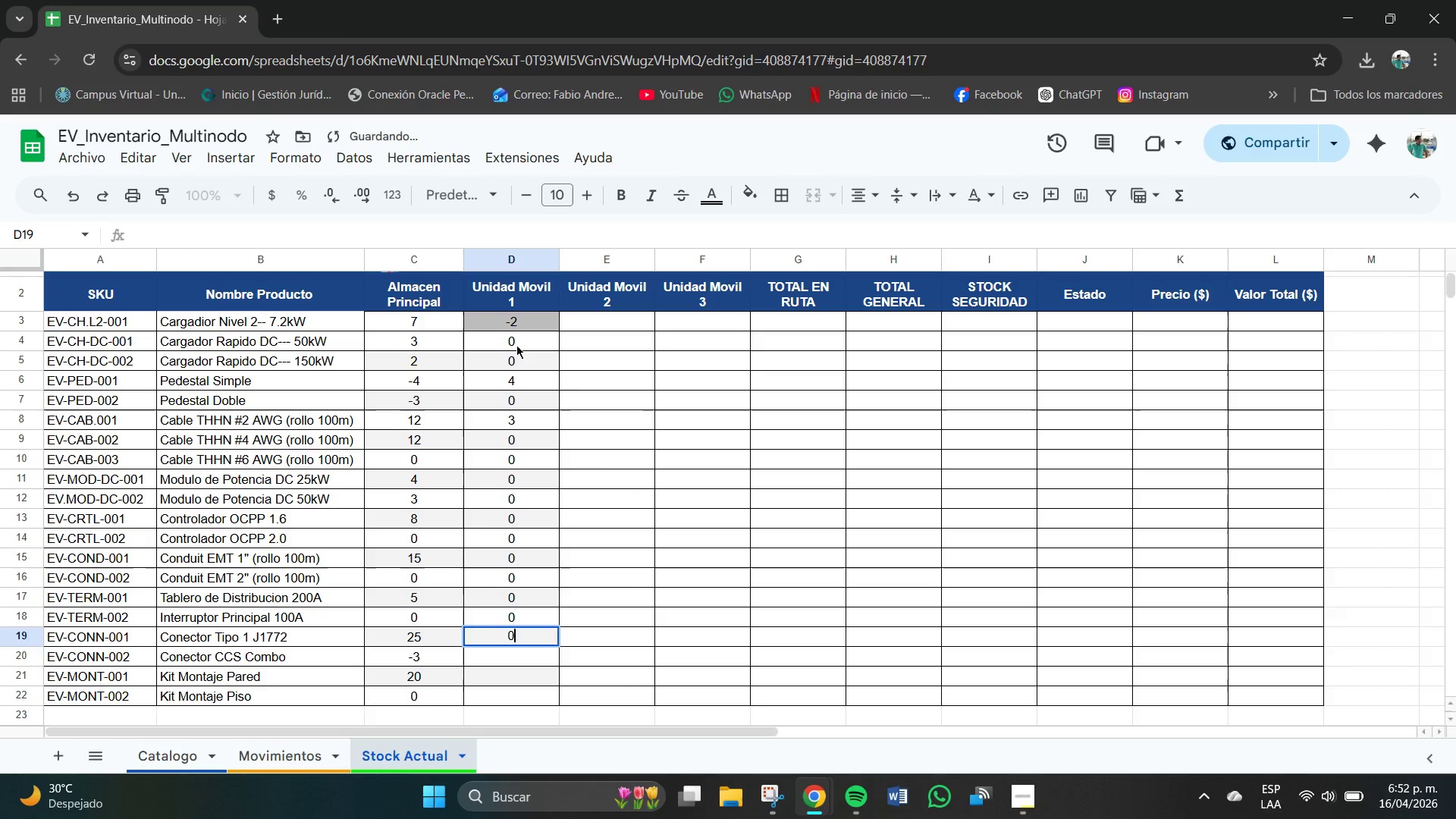 
key(NumpadEnter)
 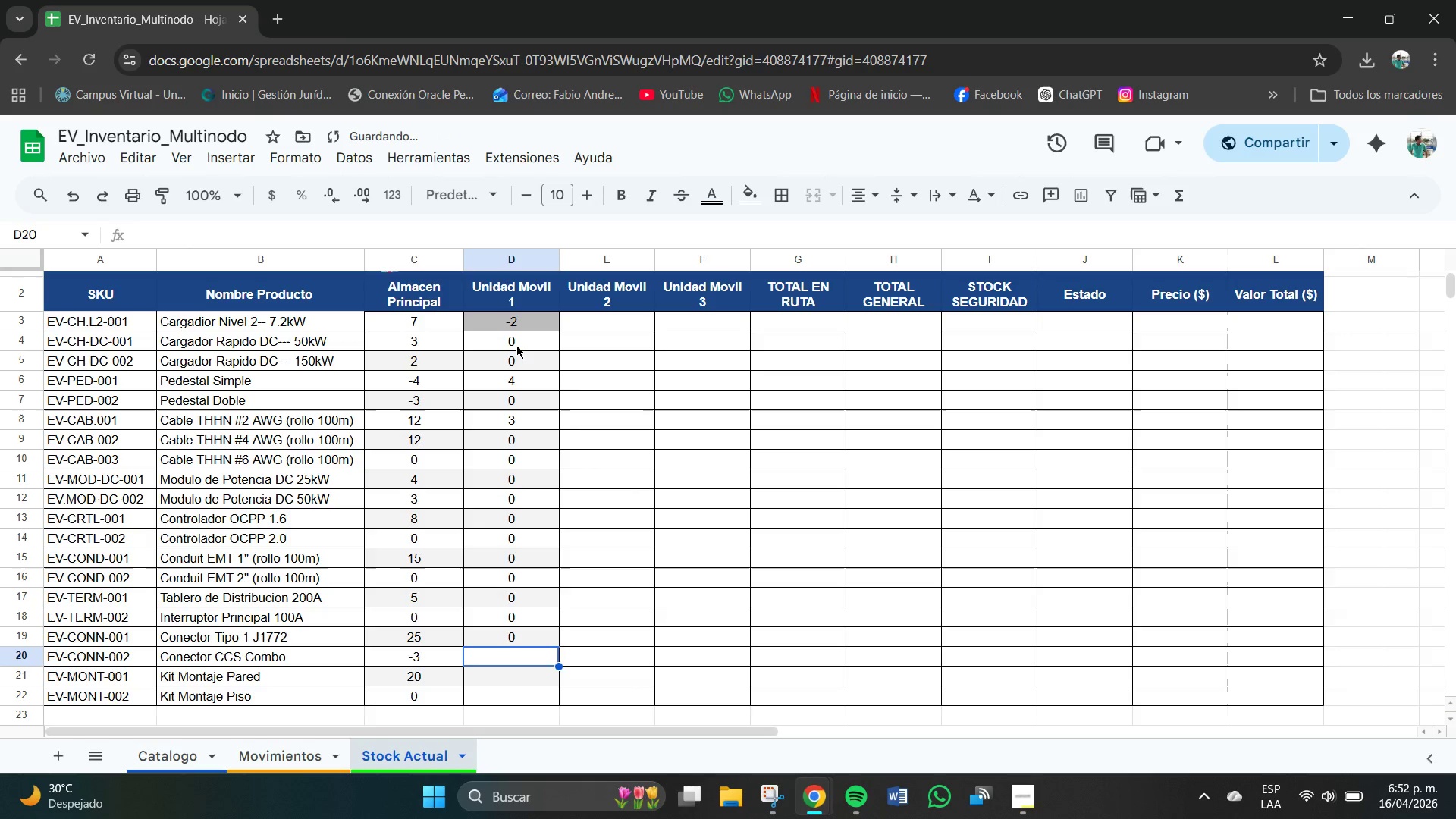 
key(Numpad0)
 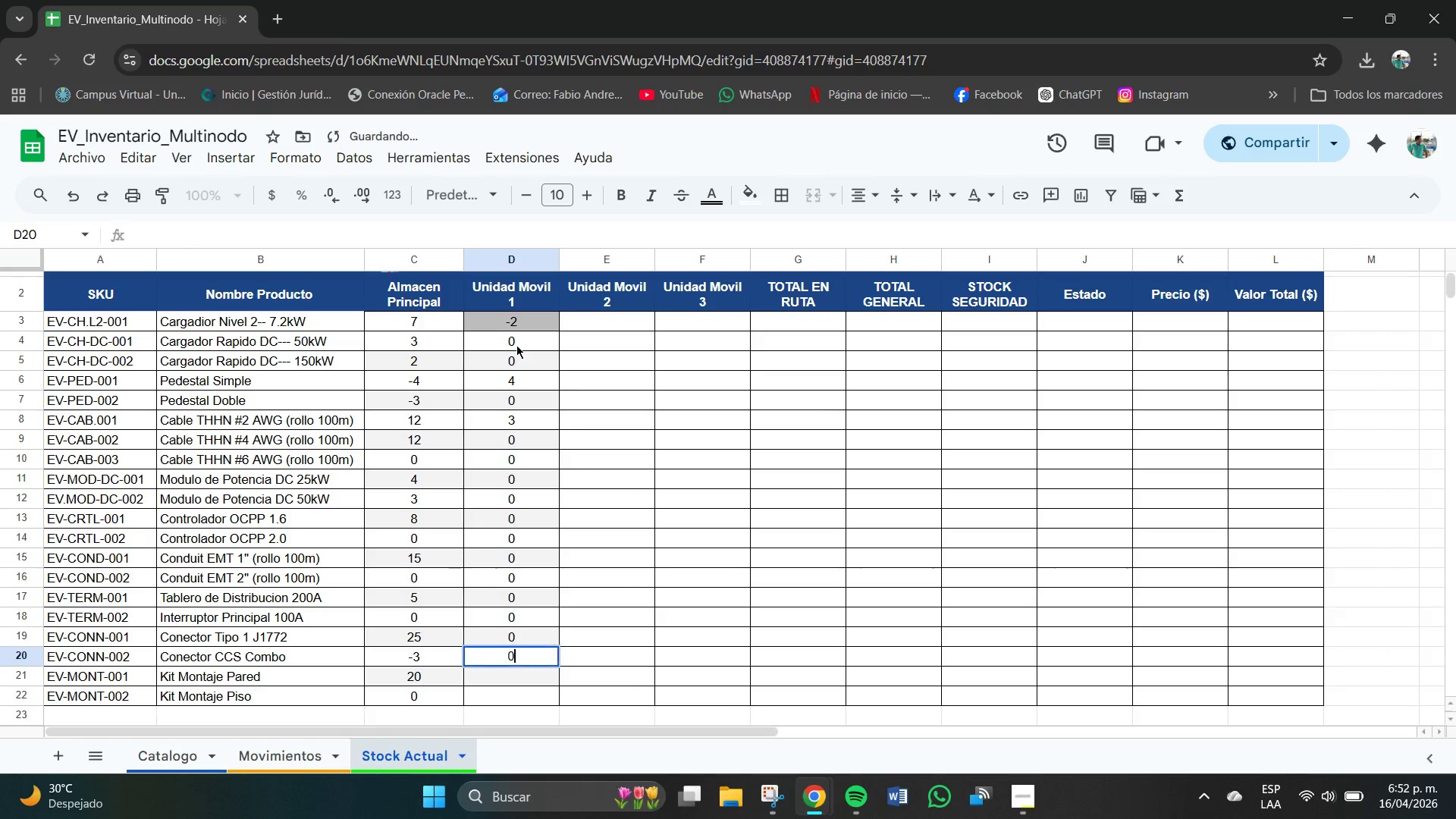 
key(NumpadEnter)
 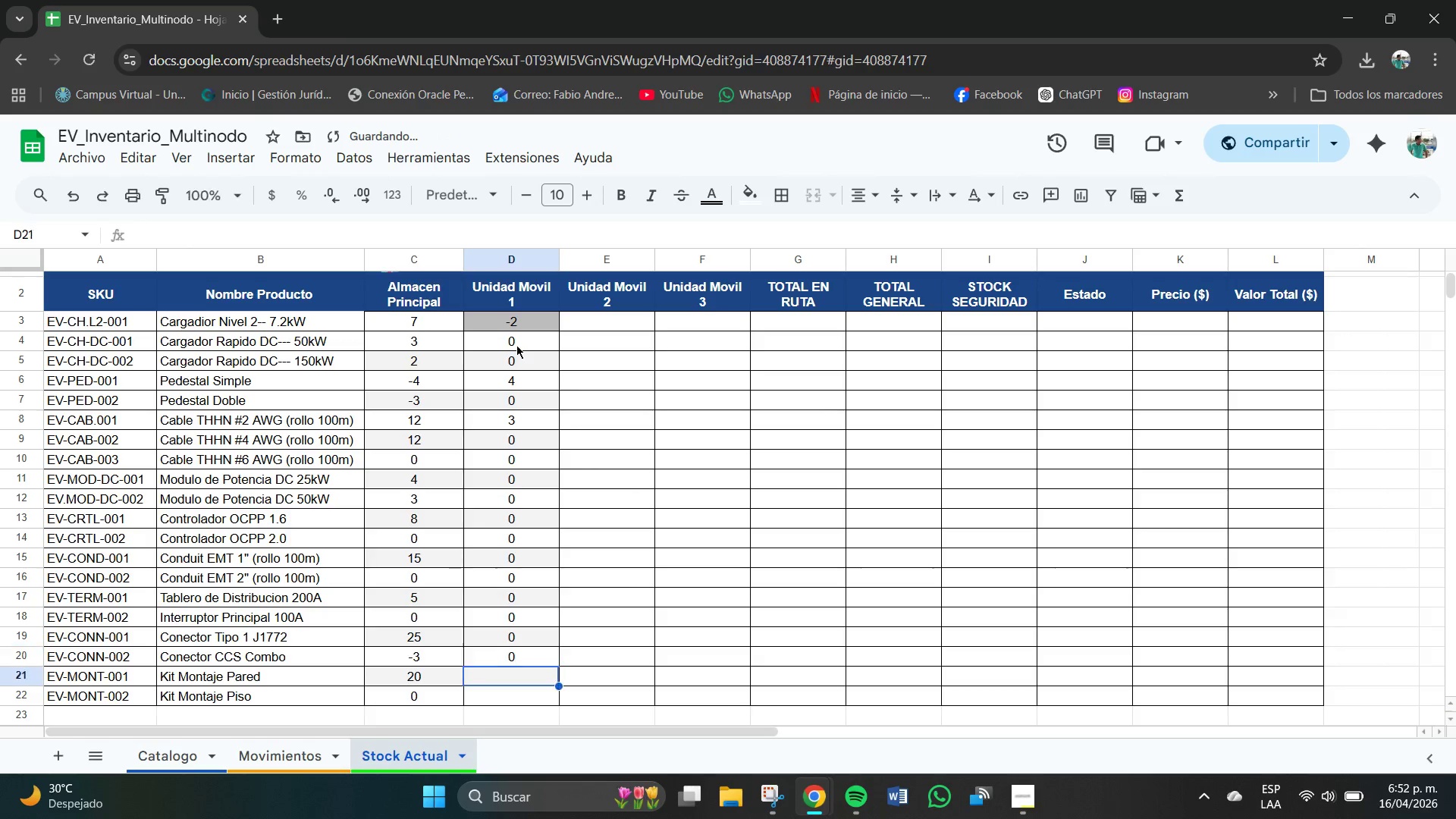 
key(Numpad0)
 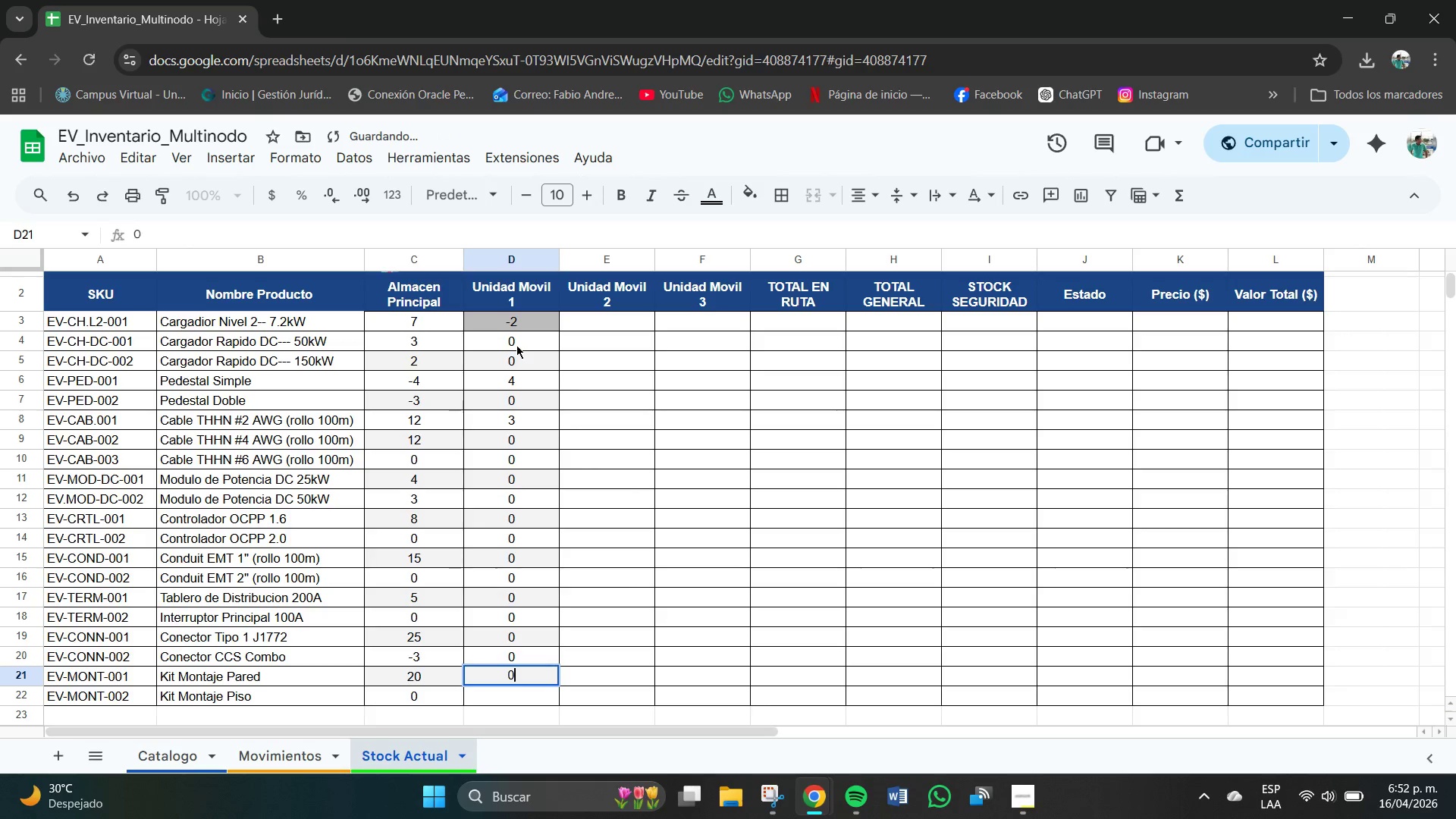 
key(NumpadEnter)
 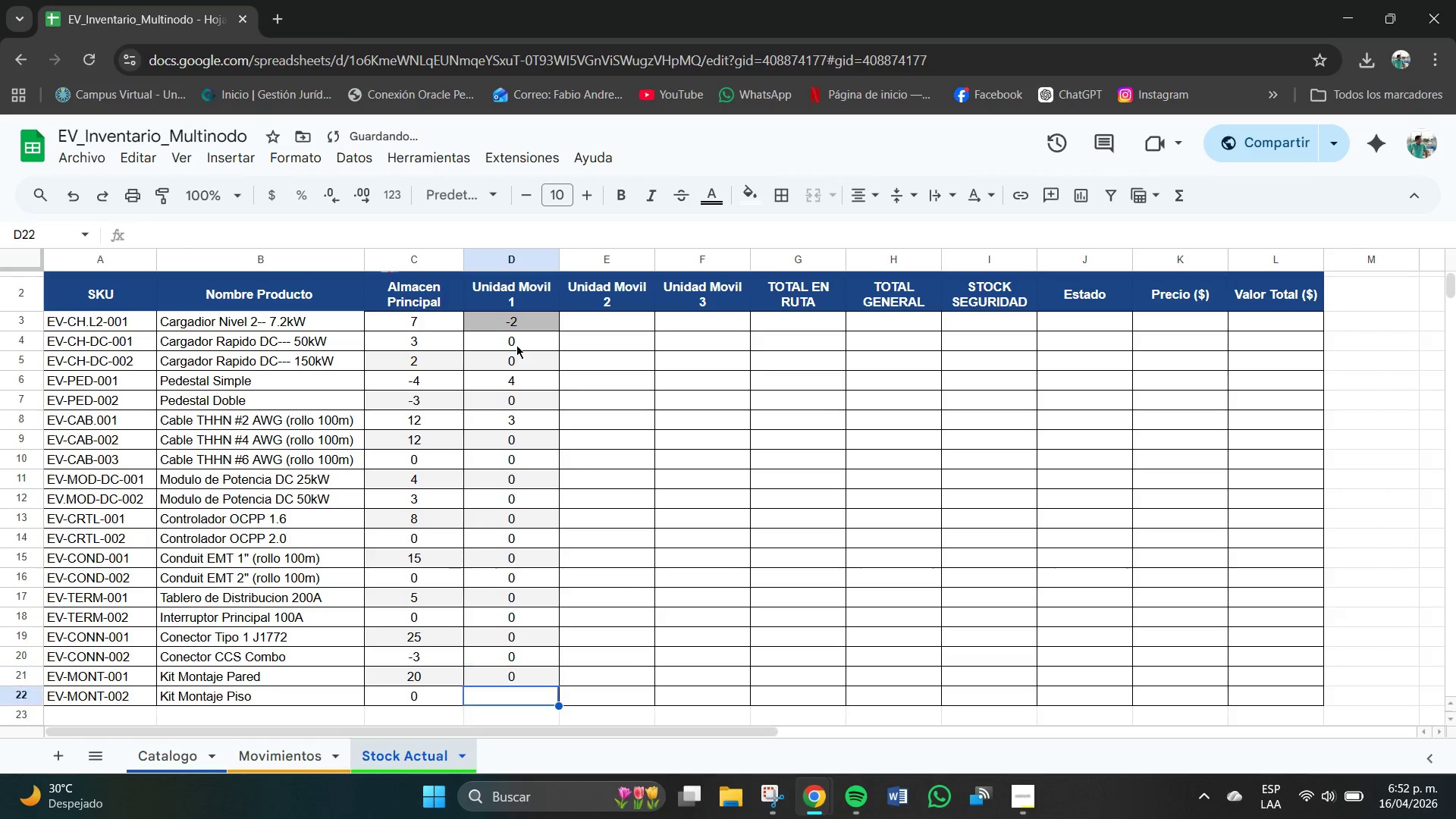 
key(Numpad0)
 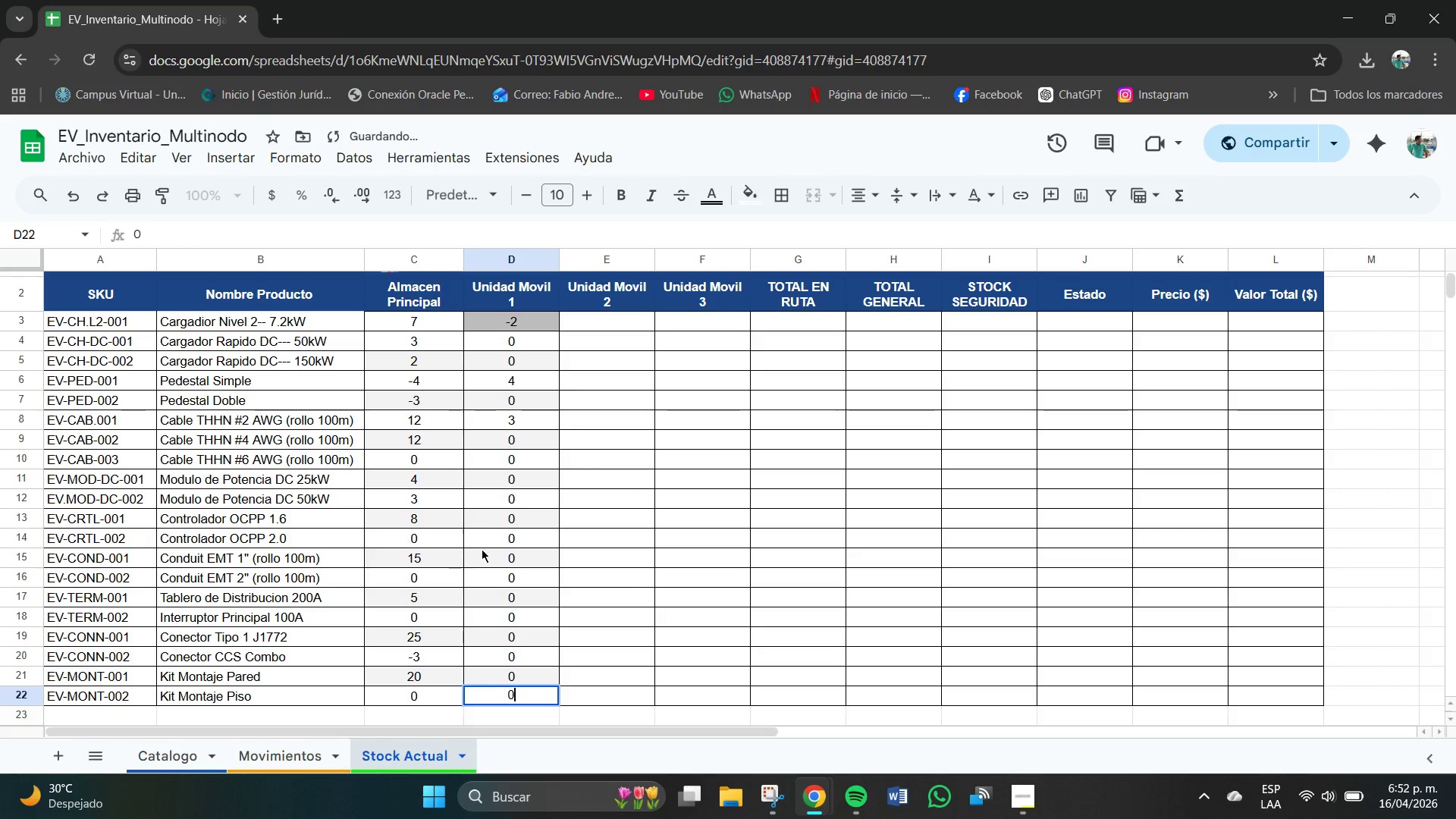 
left_click_drag(start_coordinate=[532, 629], to_coordinate=[528, 631])
 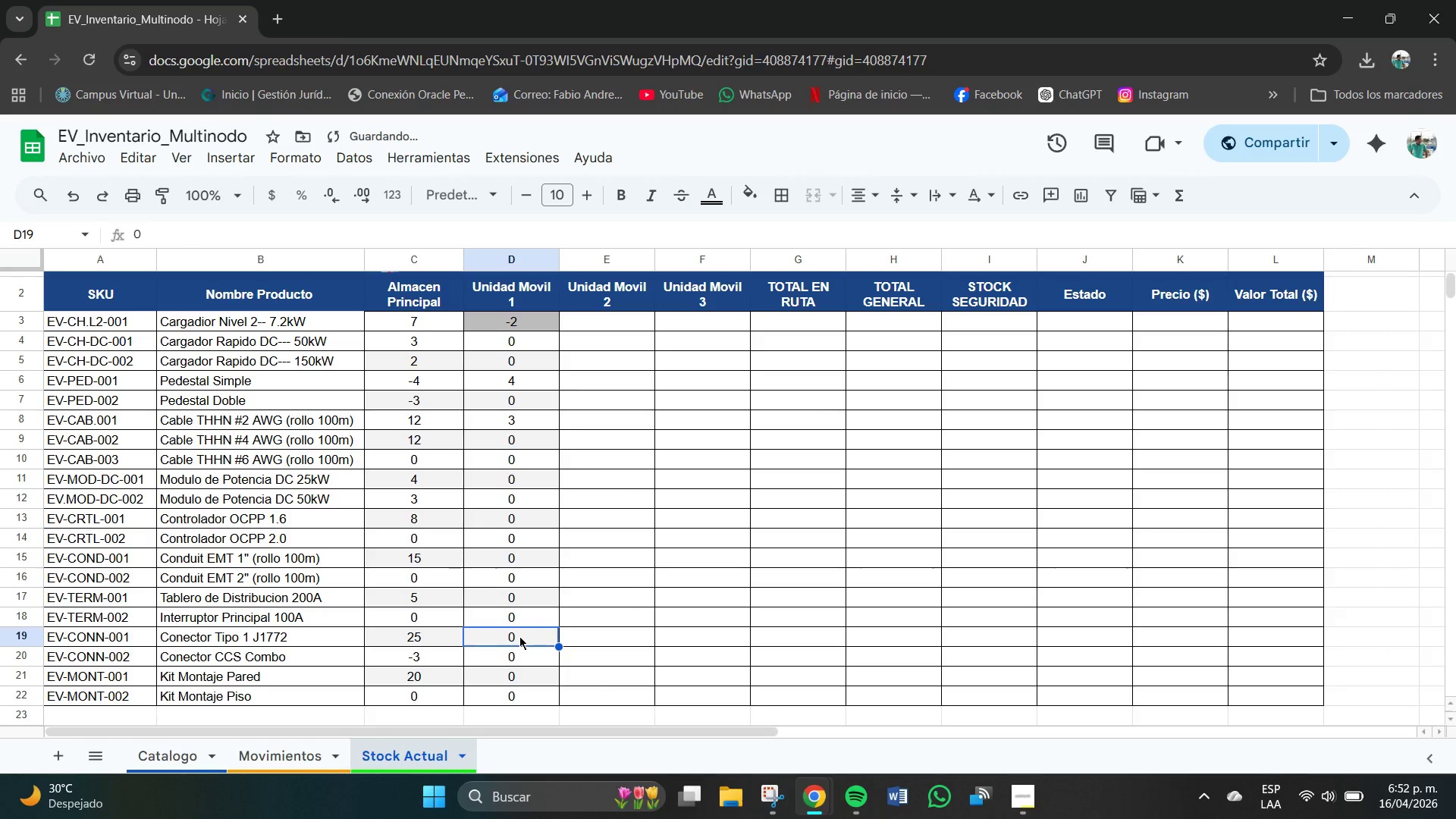 
left_click([521, 615])
 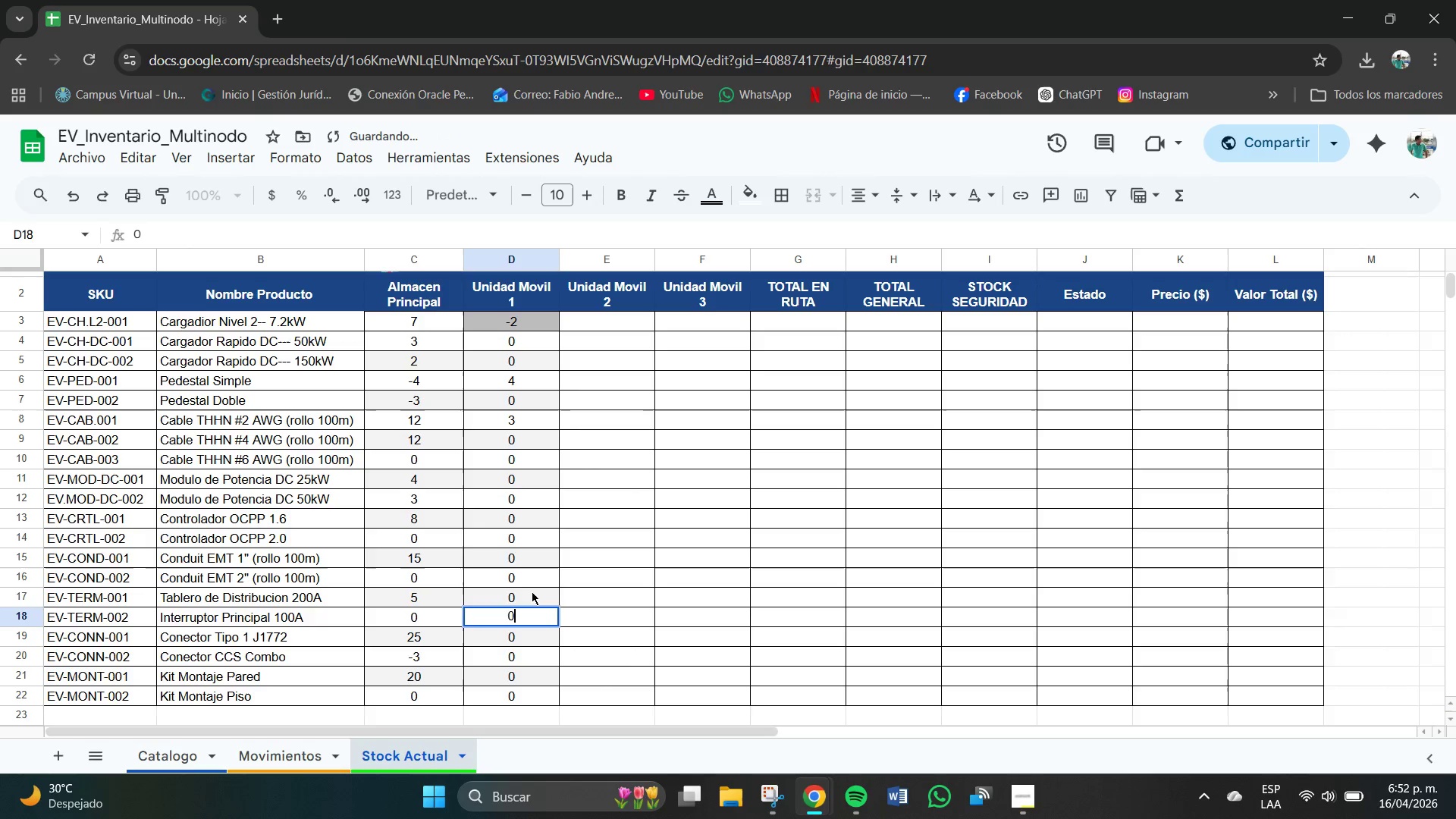 
double_click([532, 592])
 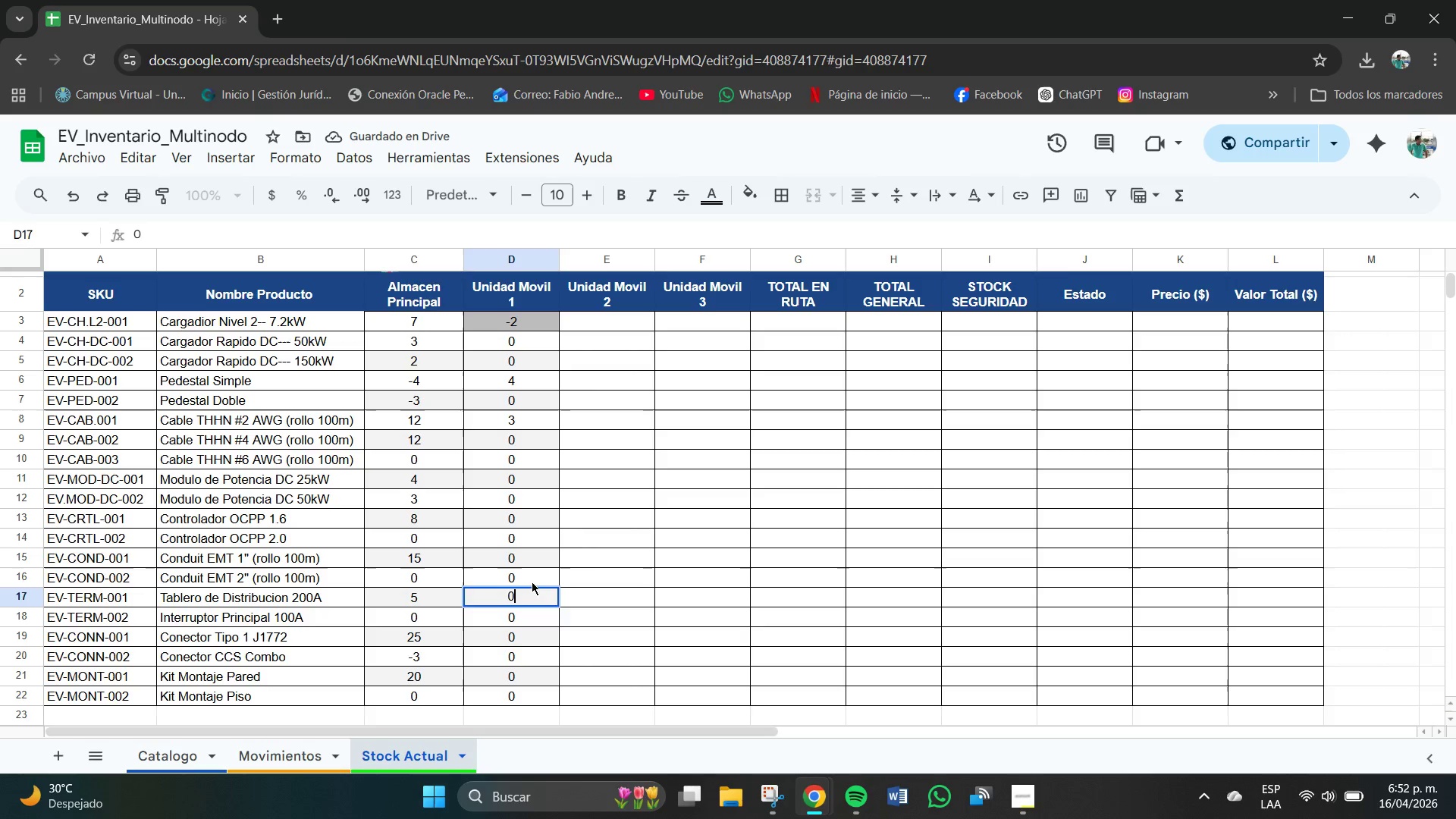 
triple_click([532, 581])
 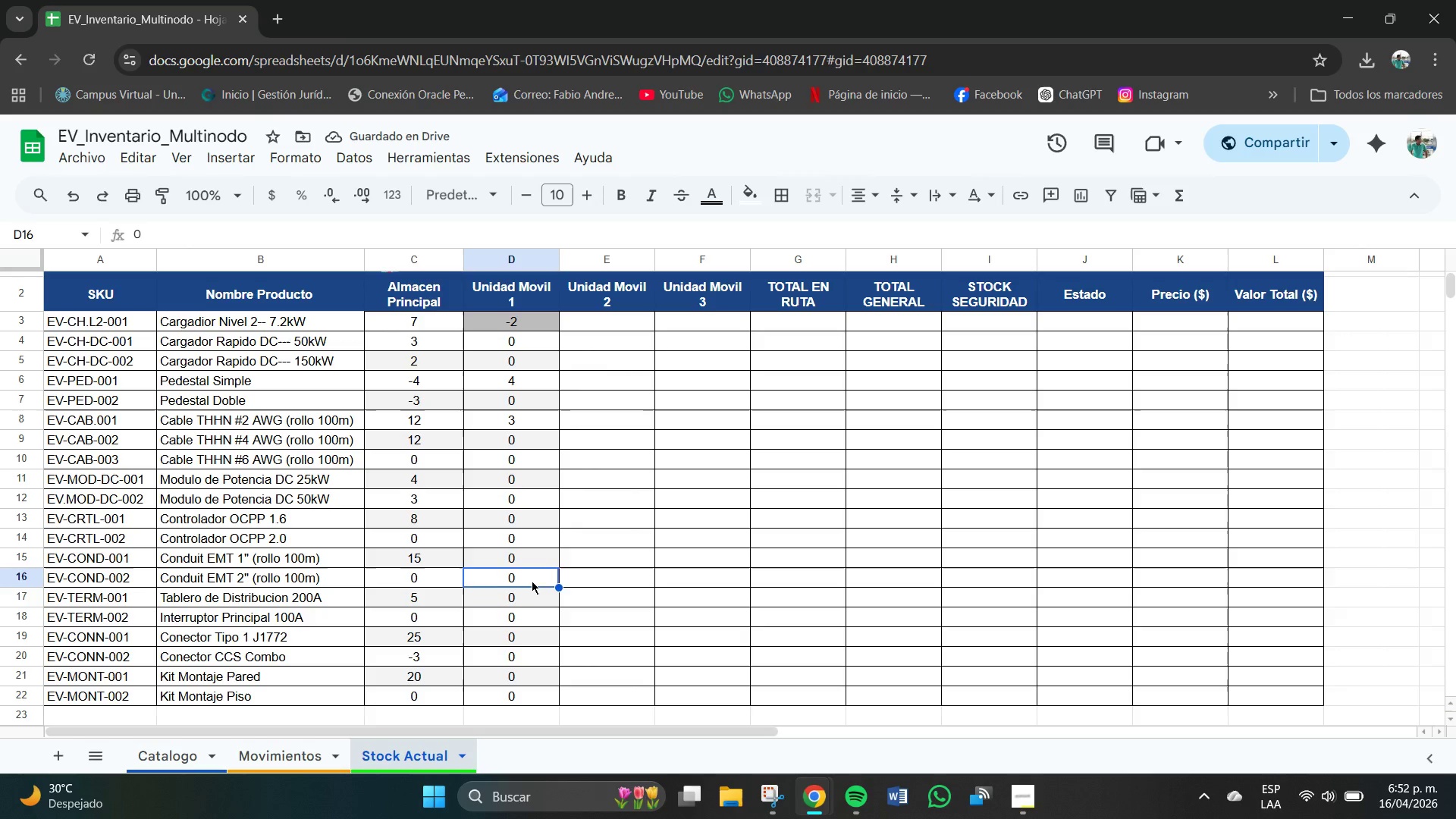 
triple_click([532, 581])
 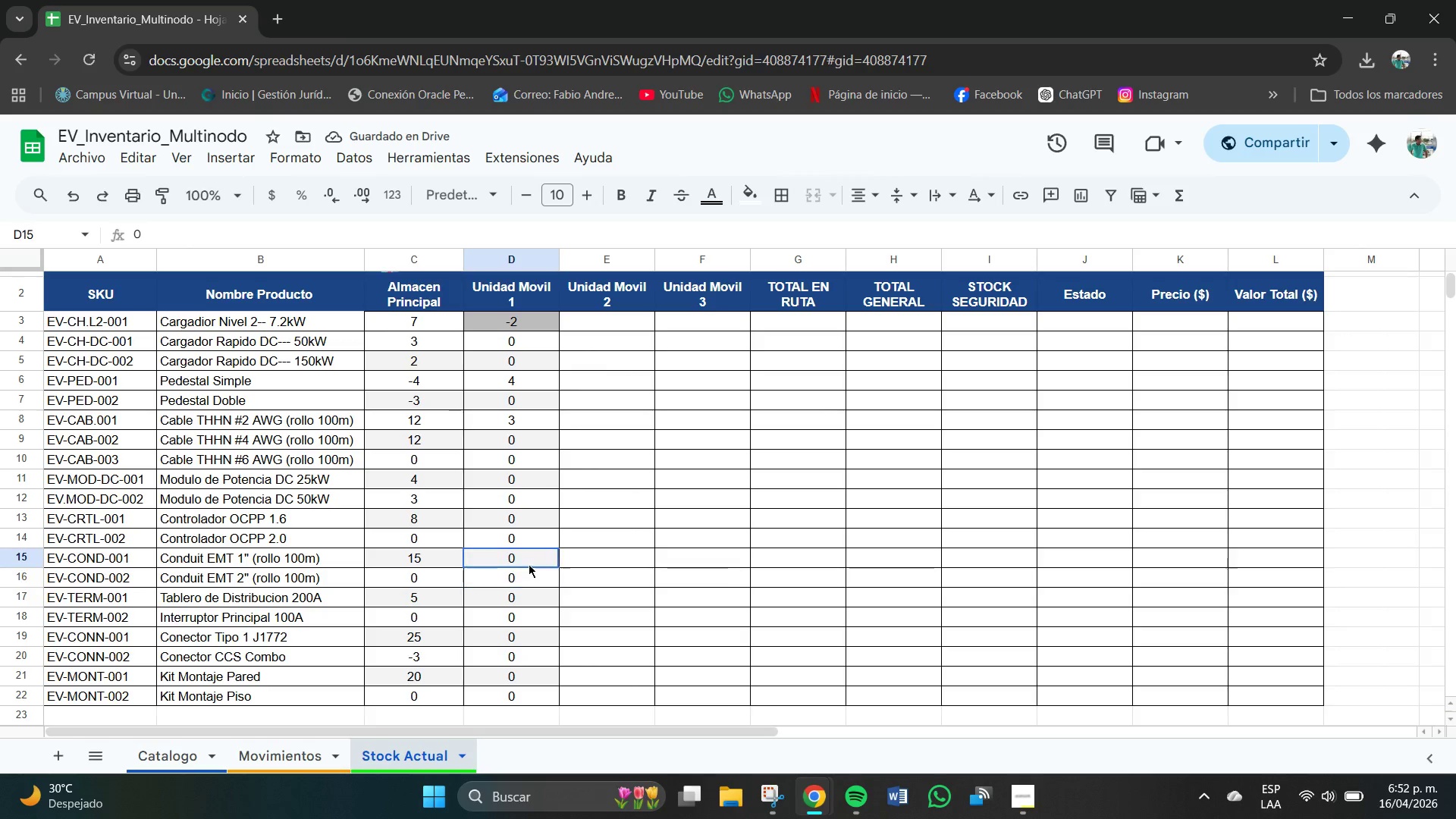 
triple_click([527, 561])
 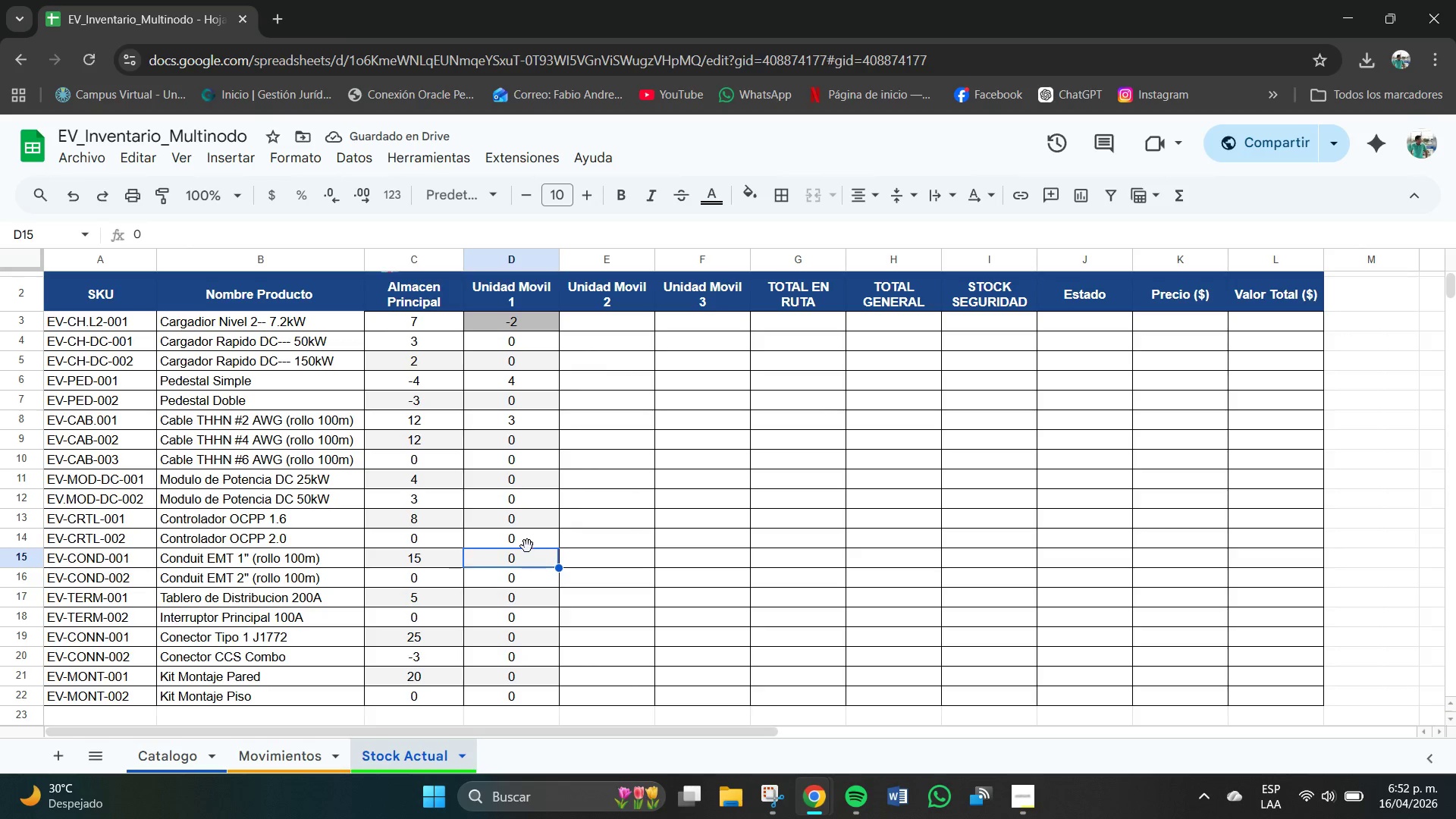 
triple_click([527, 546])
 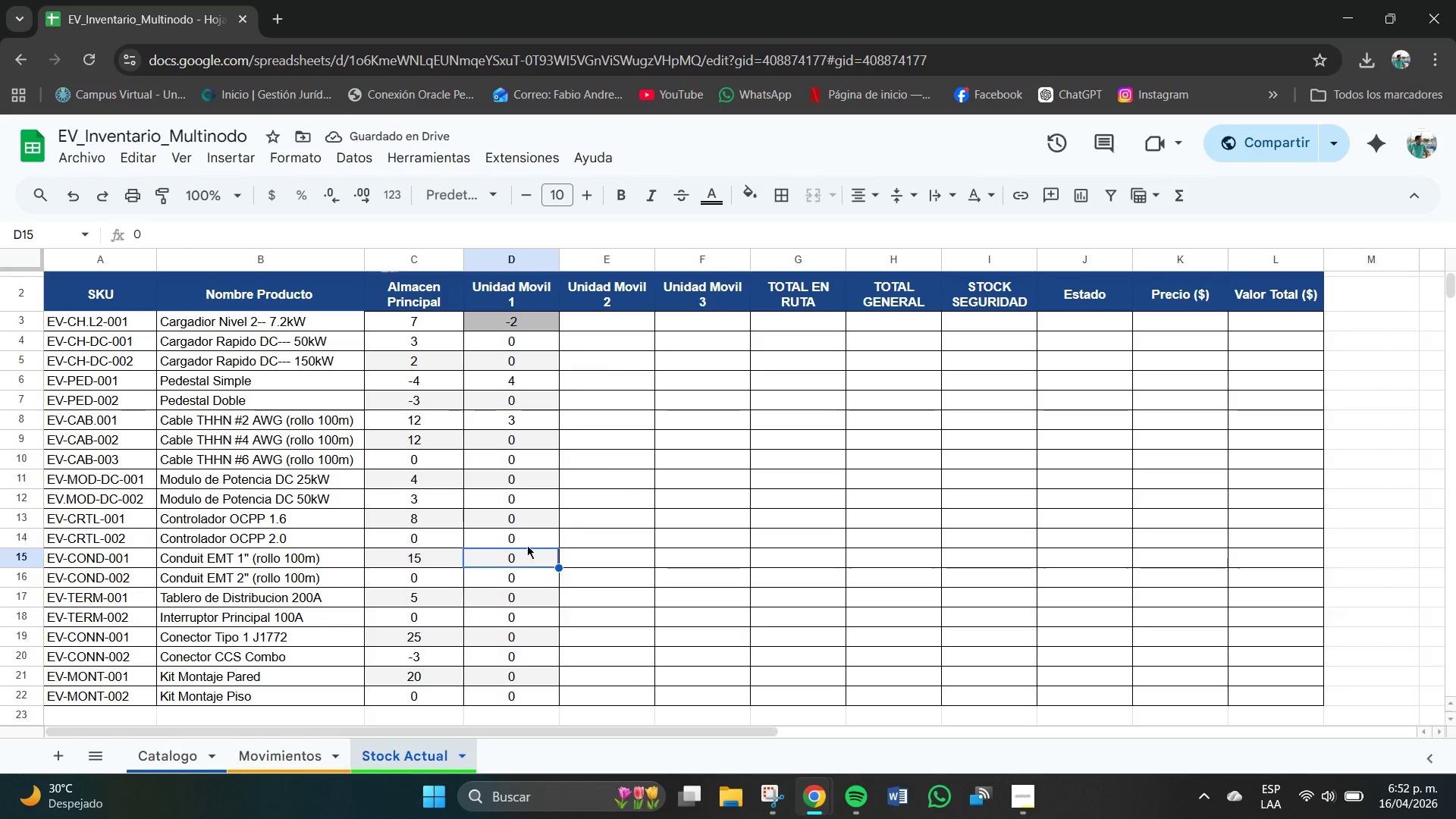 
triple_click([527, 544])
 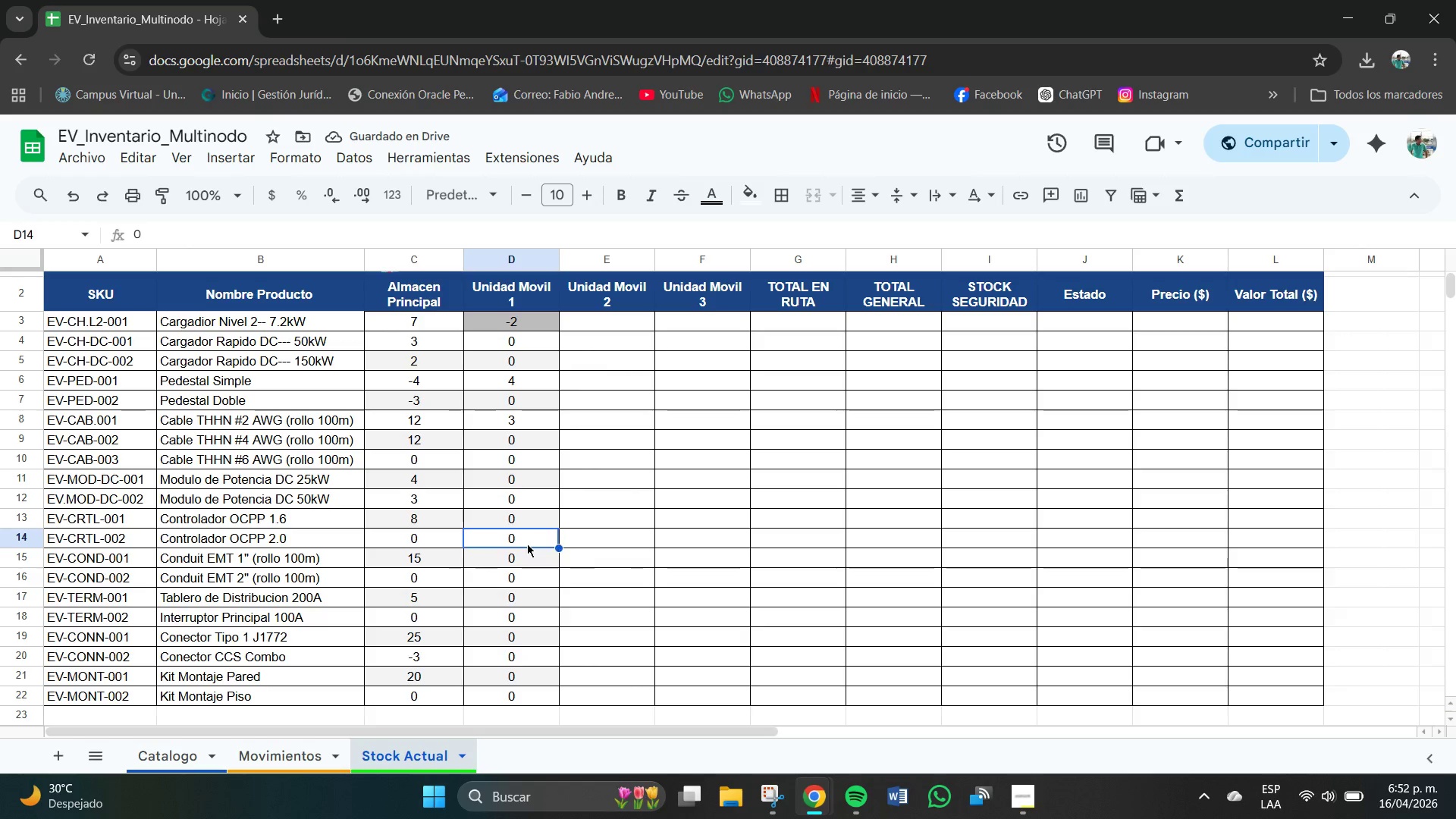 
triple_click([527, 544])
 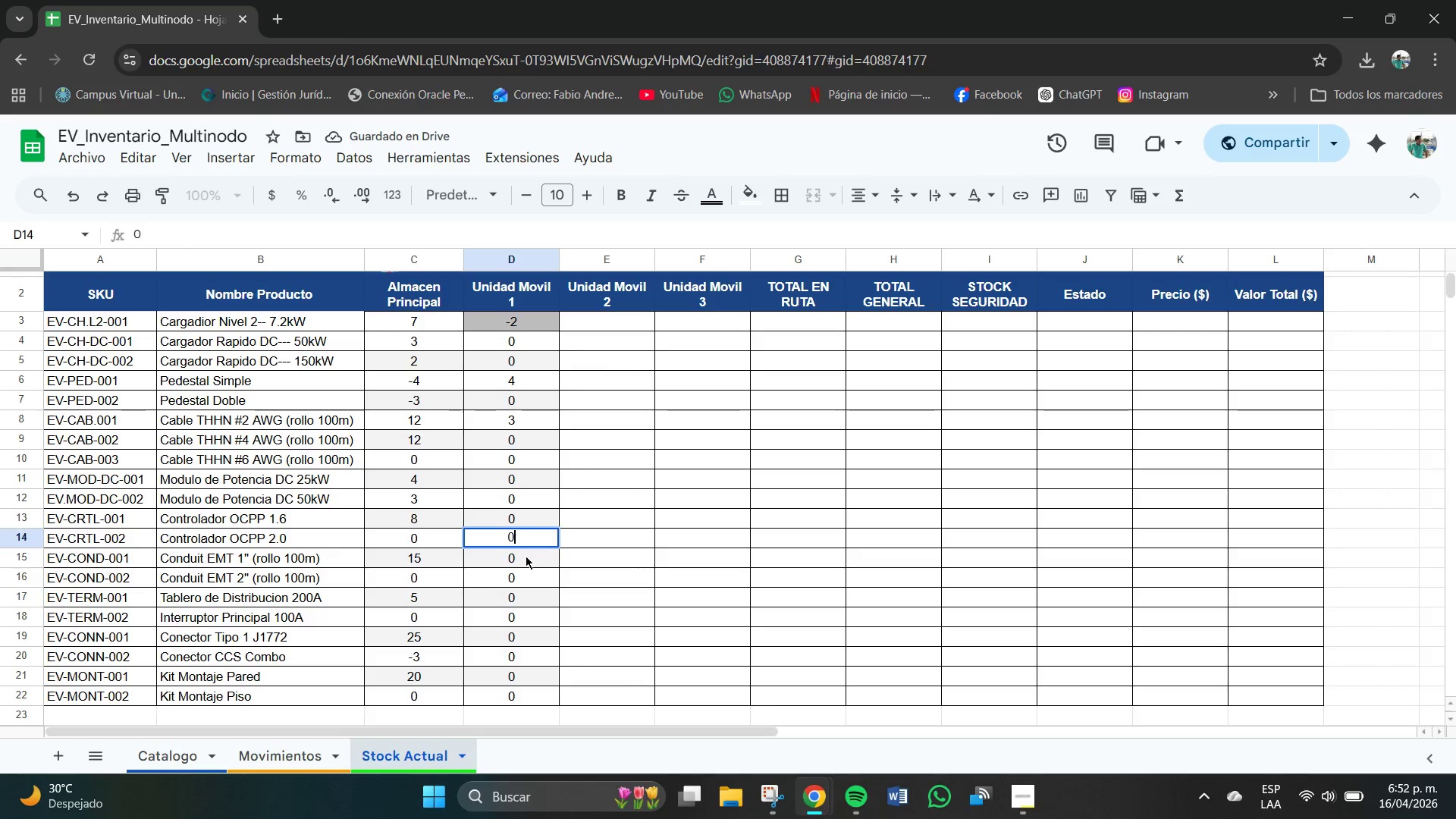 
triple_click([526, 557])
 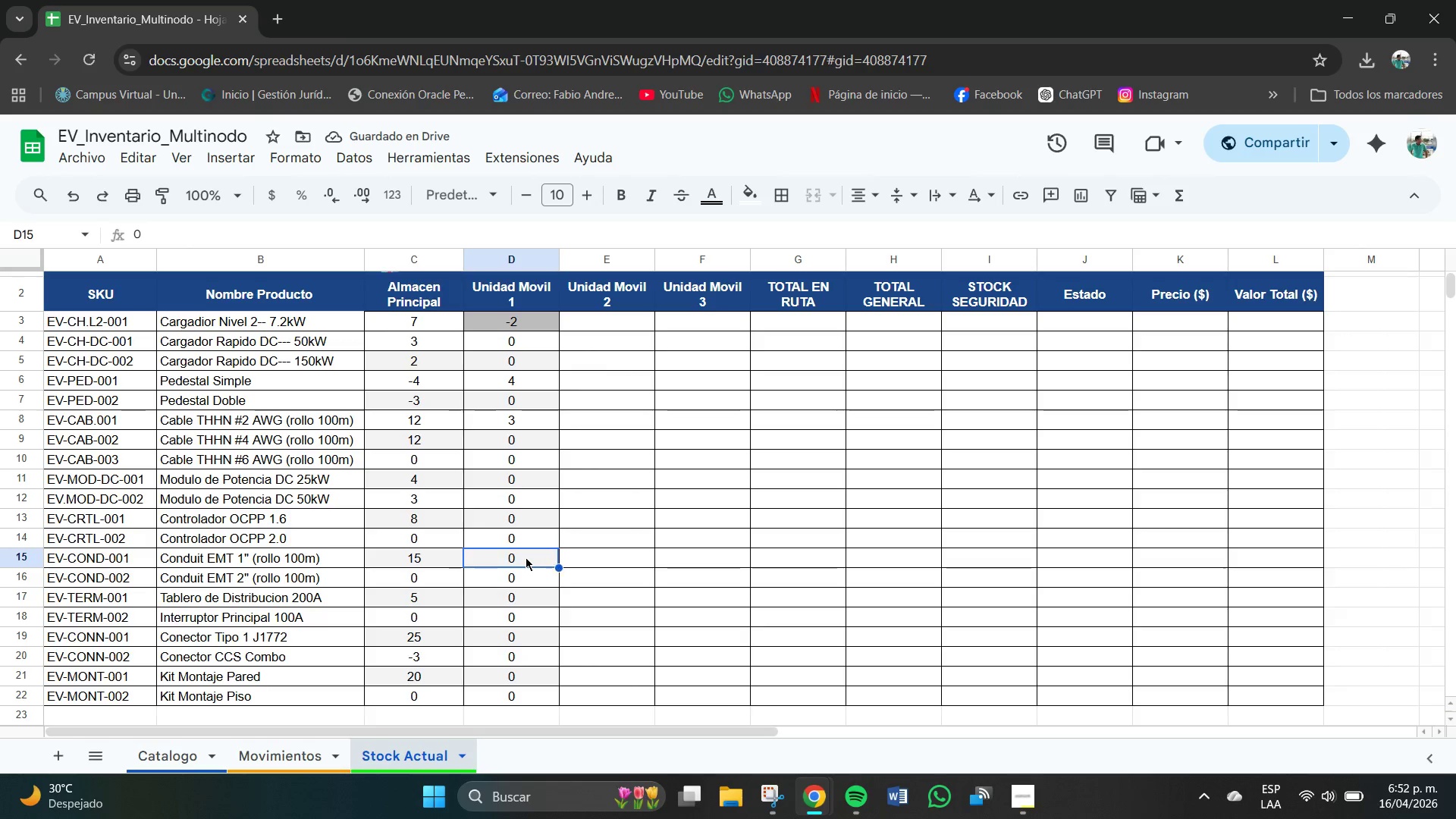 
triple_click([526, 557])
 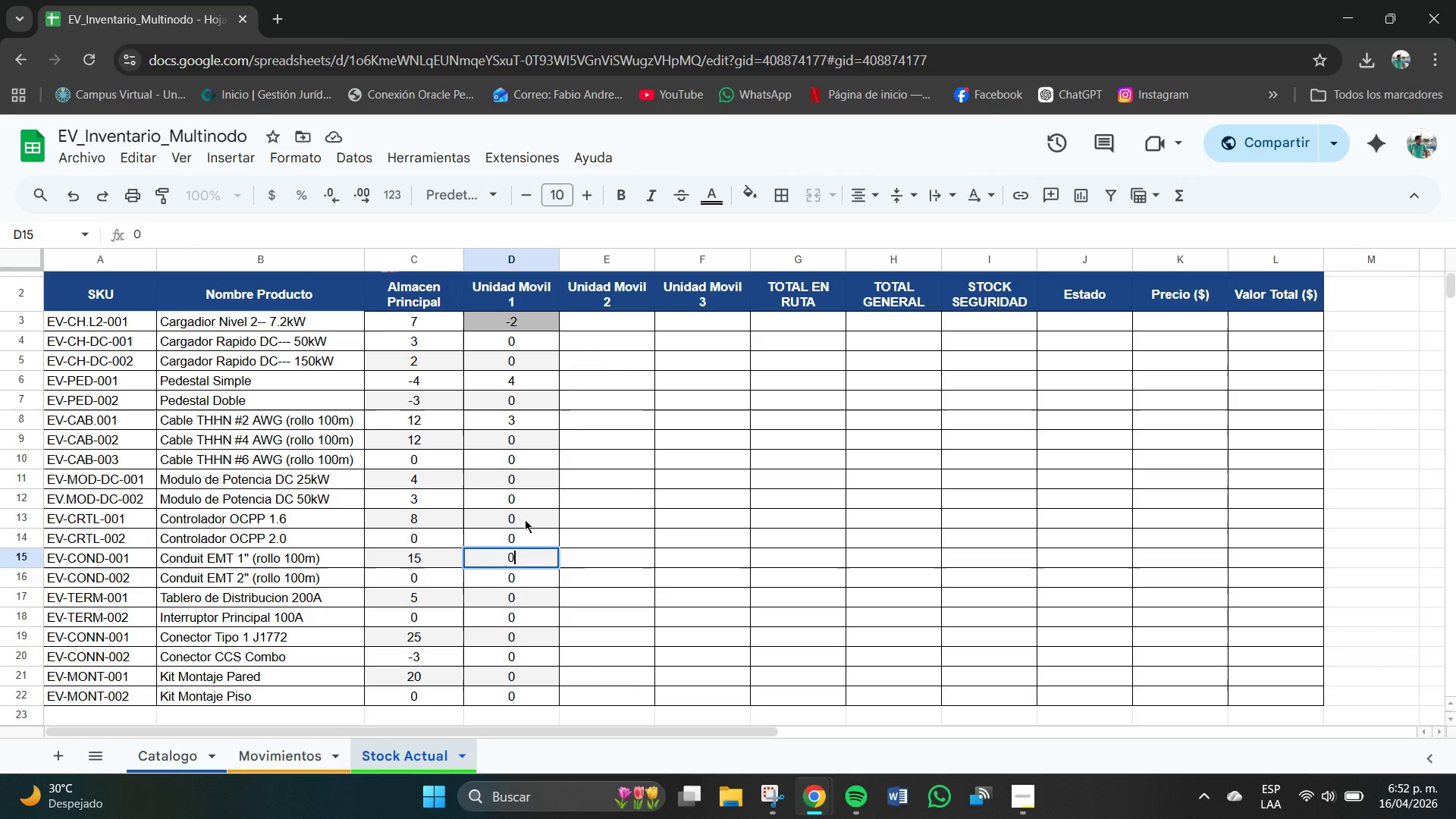 
double_click([525, 519])
 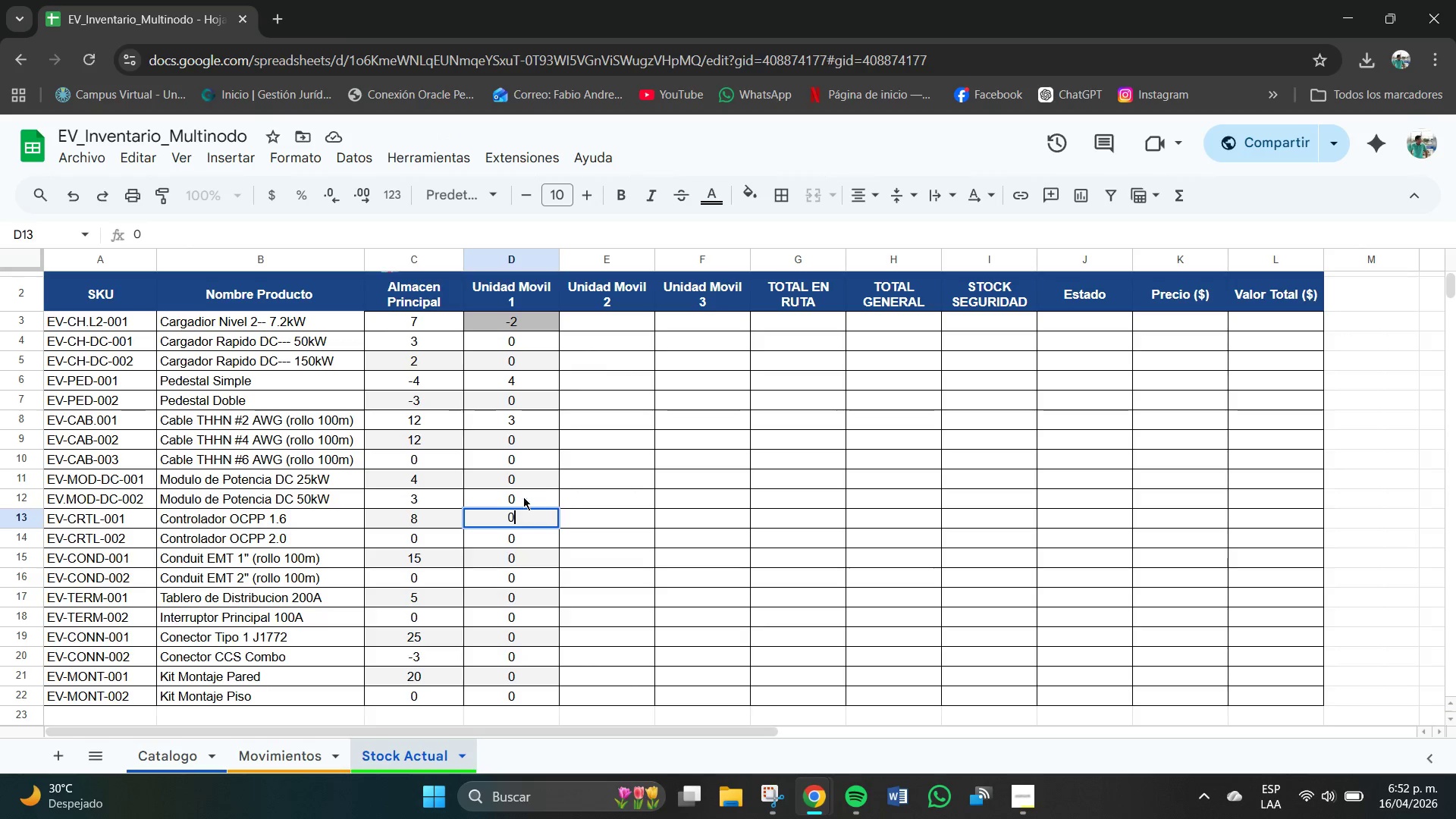 
triple_click([523, 492])
 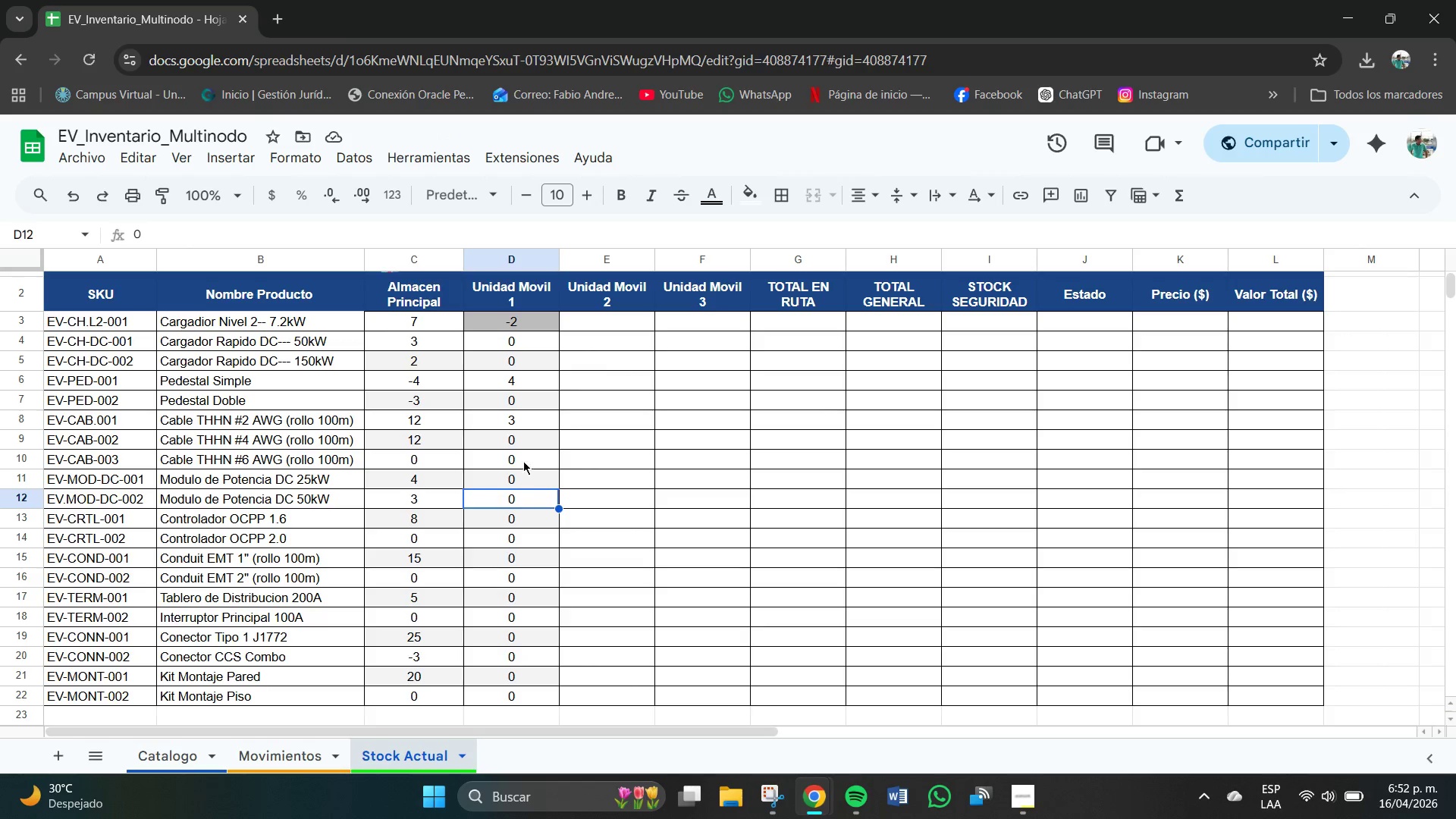 
triple_click([523, 450])
 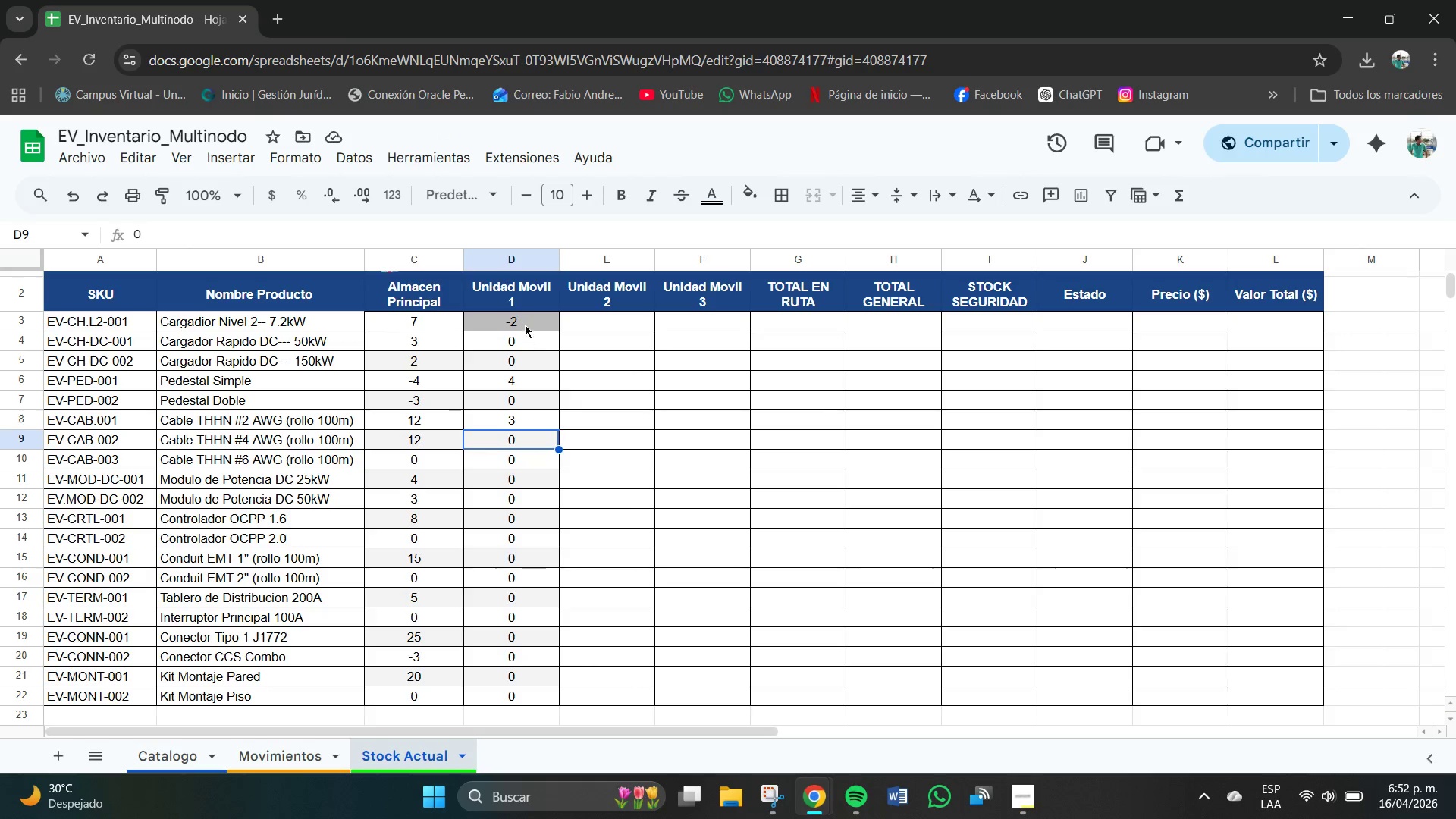 
left_click([525, 324])
 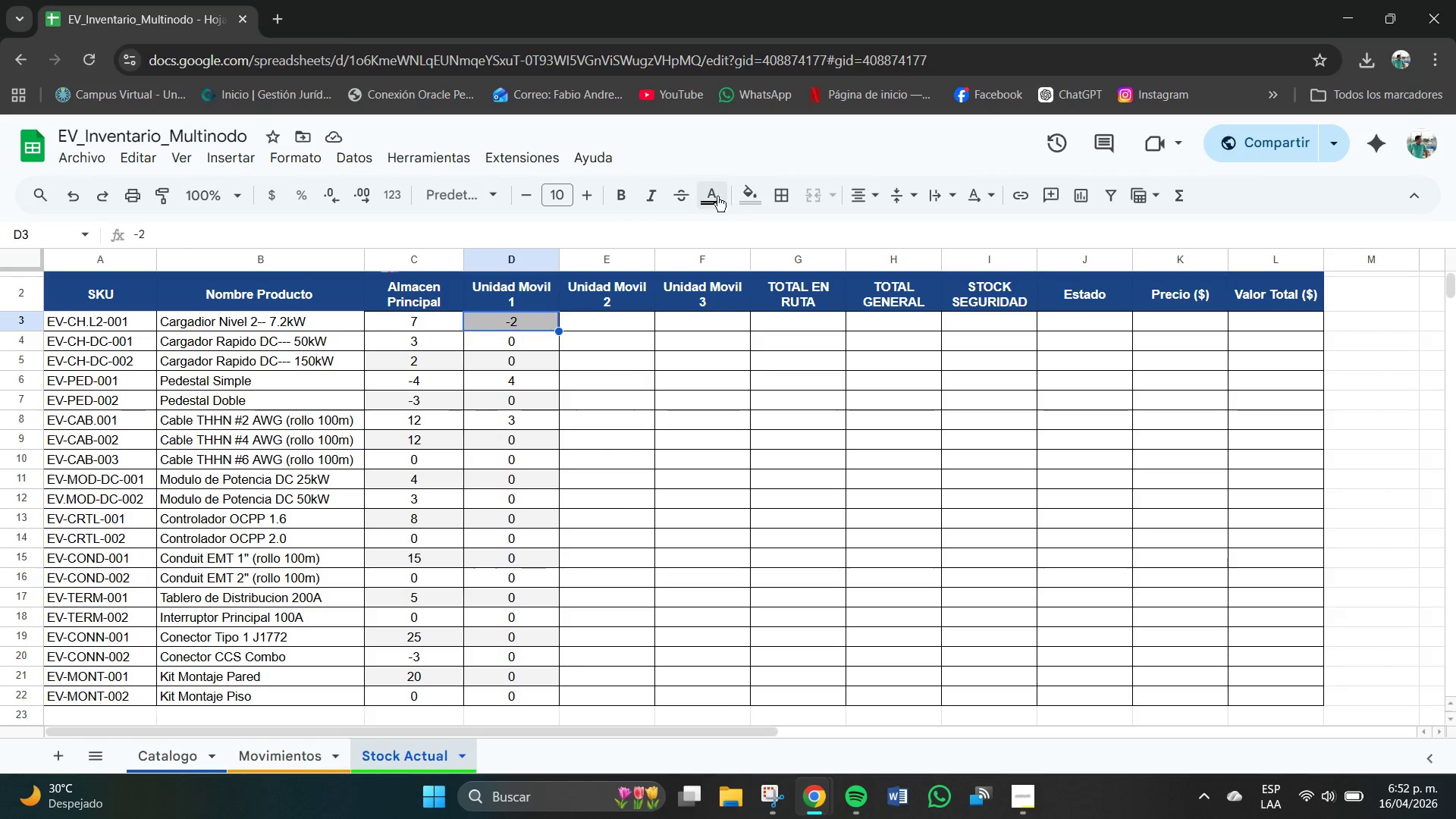 
left_click([753, 191])
 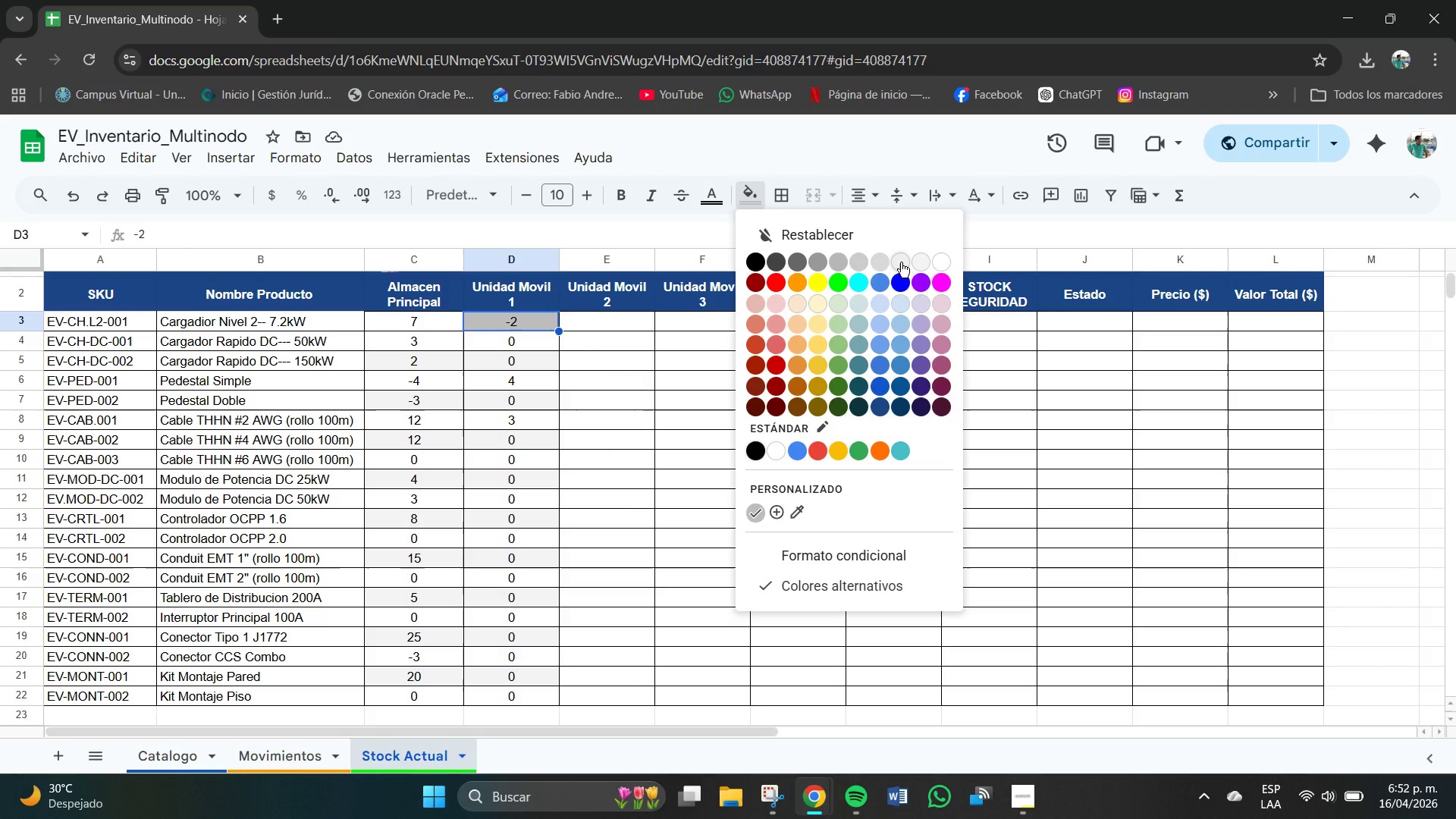 
left_click([901, 262])
 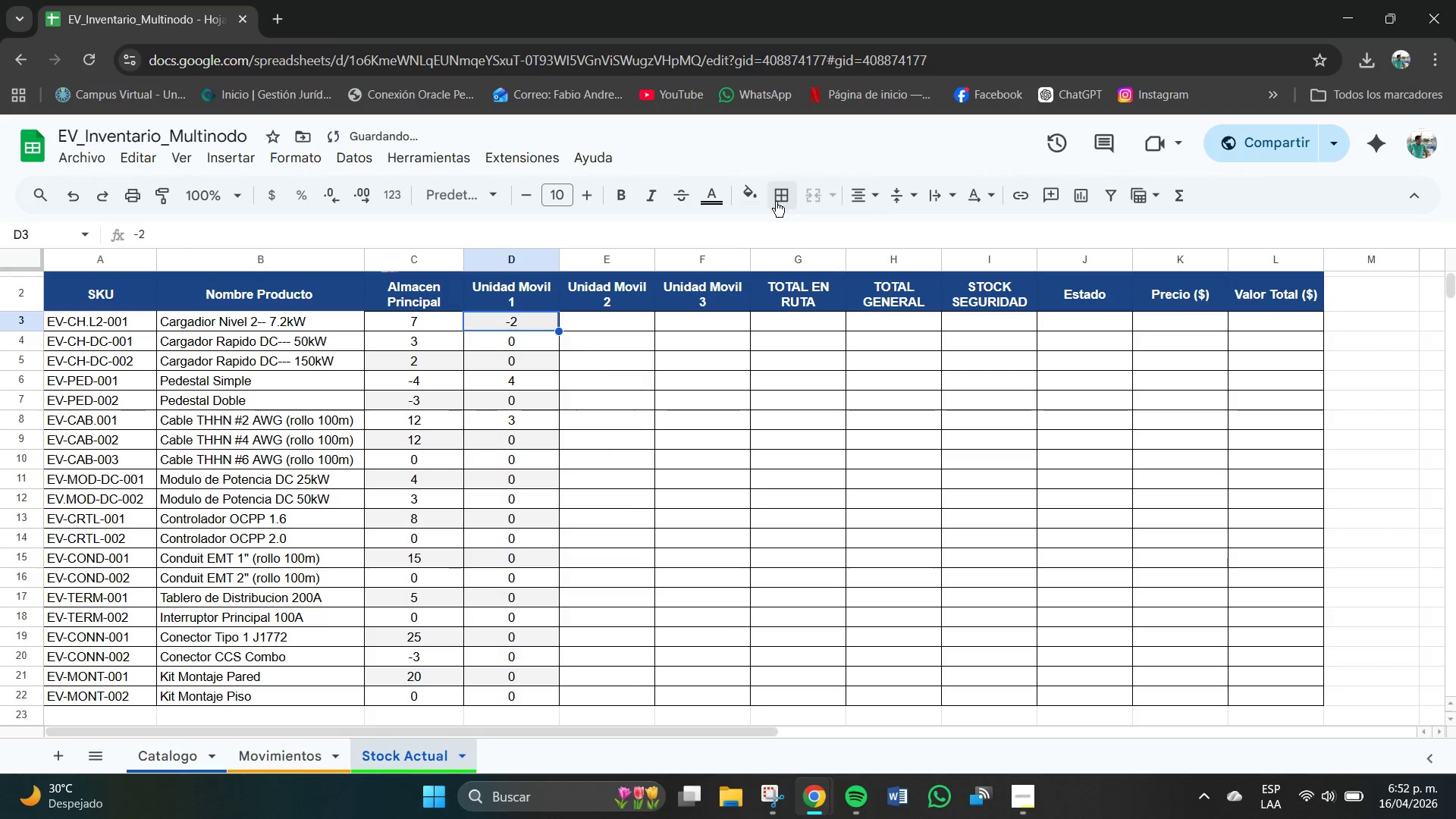 
left_click([761, 202])
 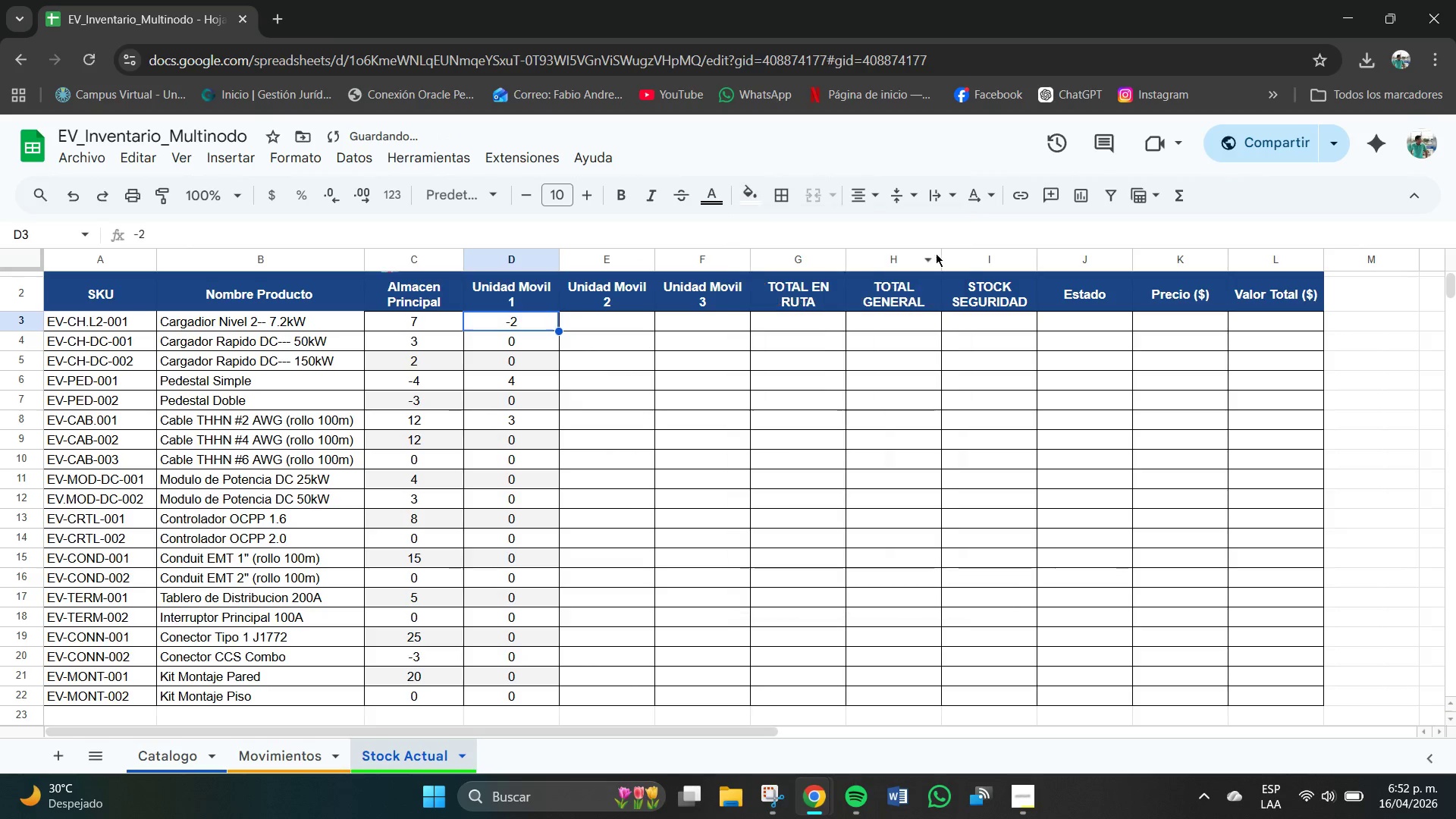 
double_click([702, 412])
 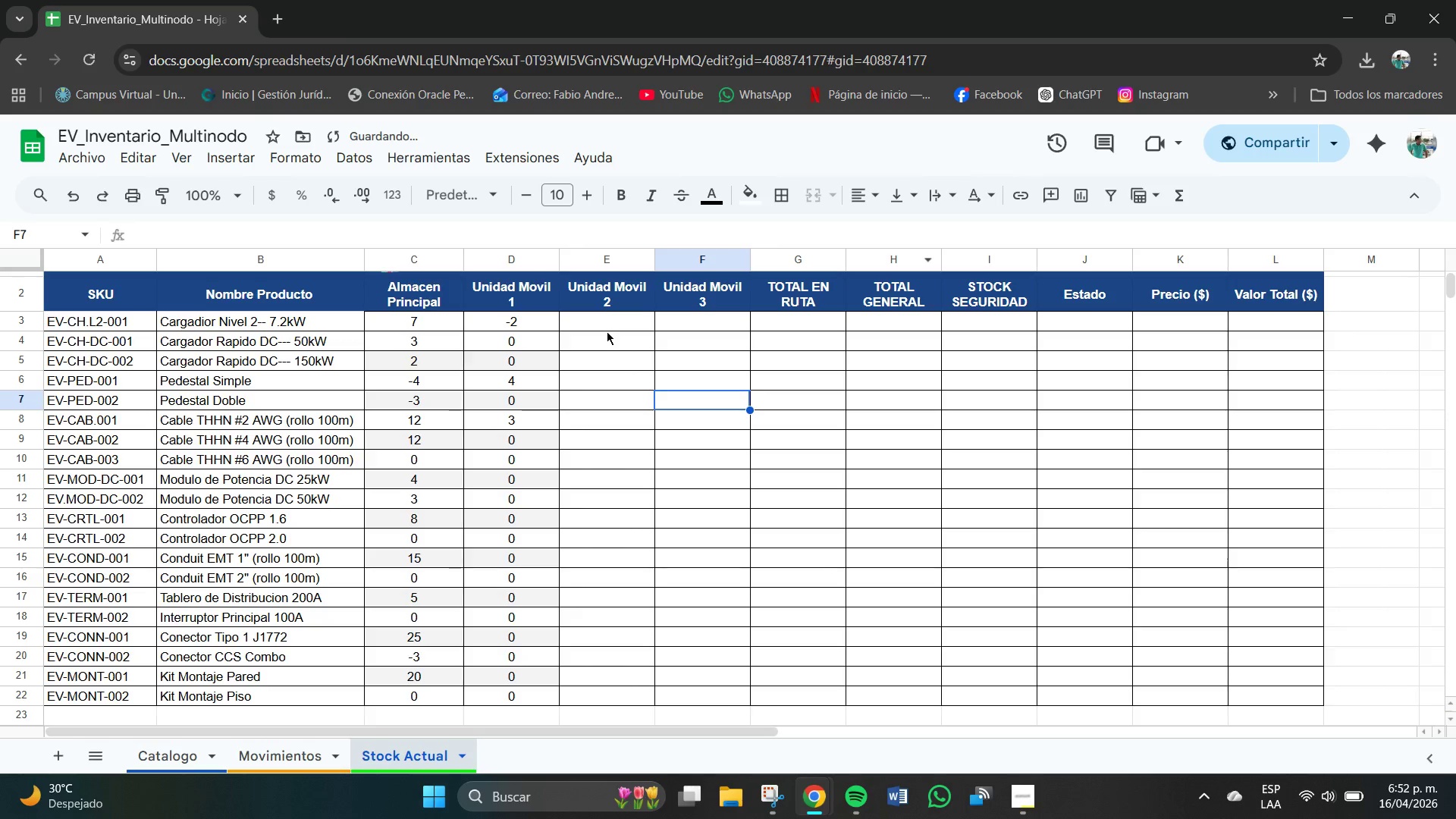 
left_click([607, 322])
 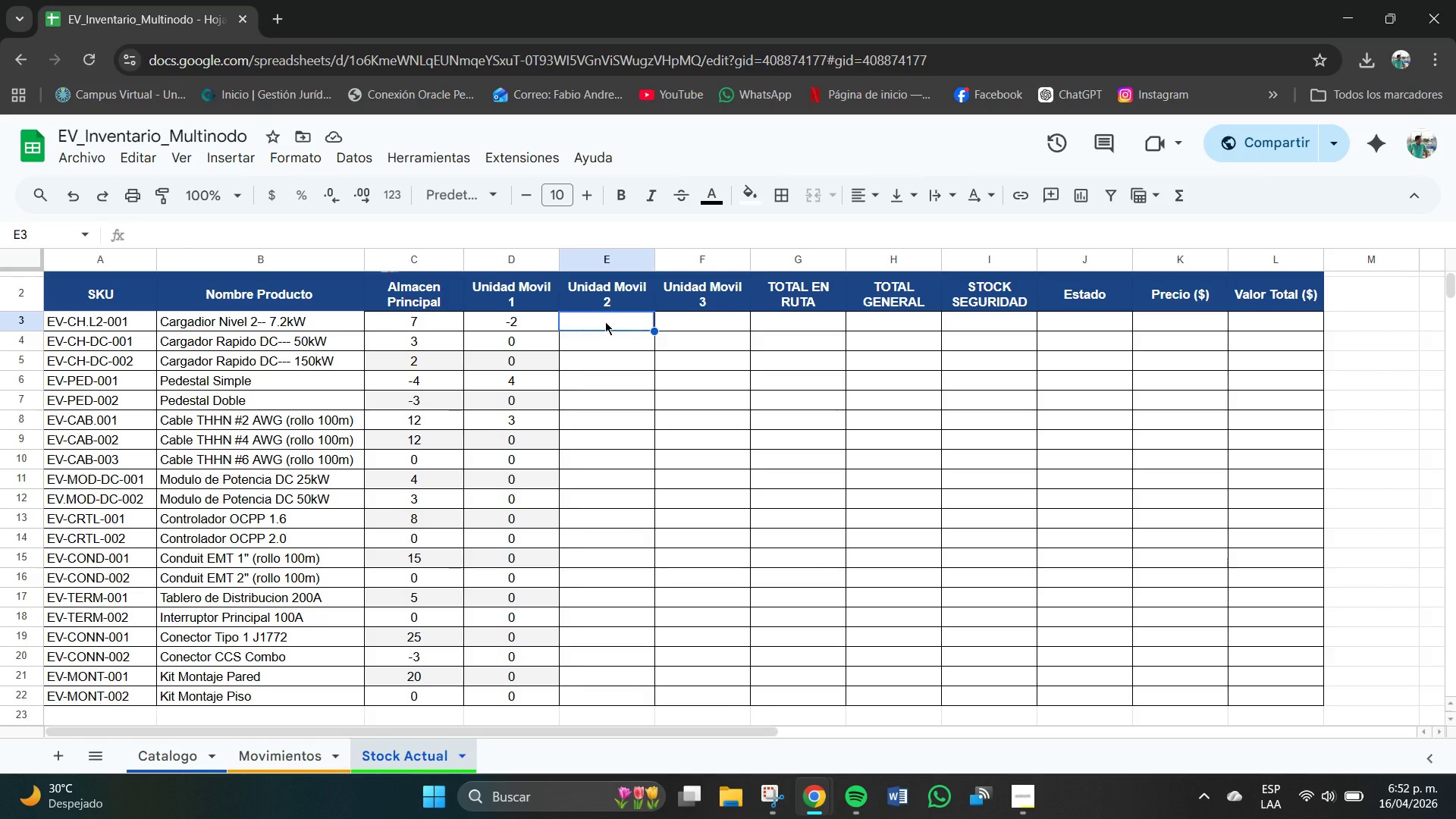 
wait(7.75)
 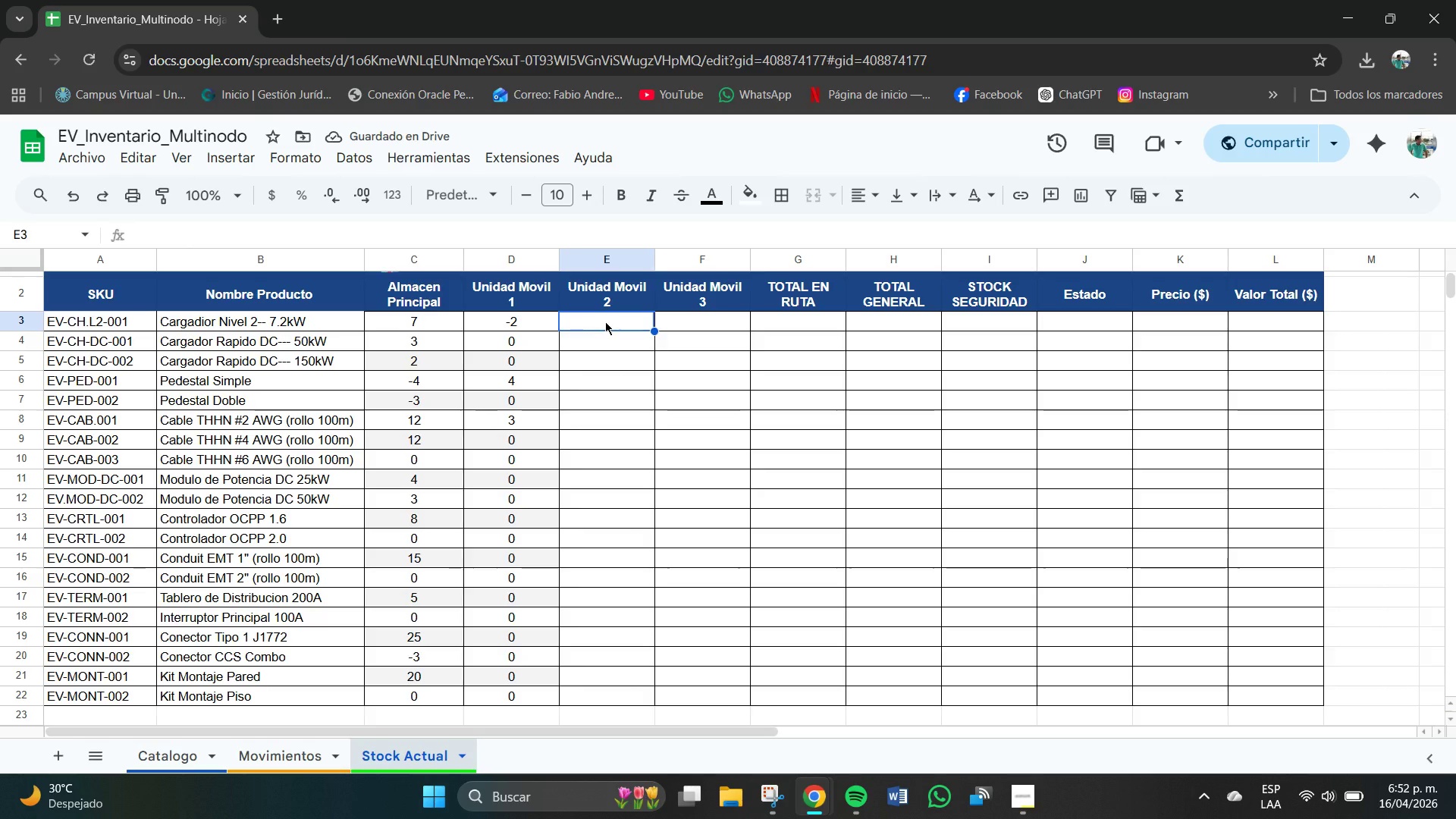 
key(Numpad3)
 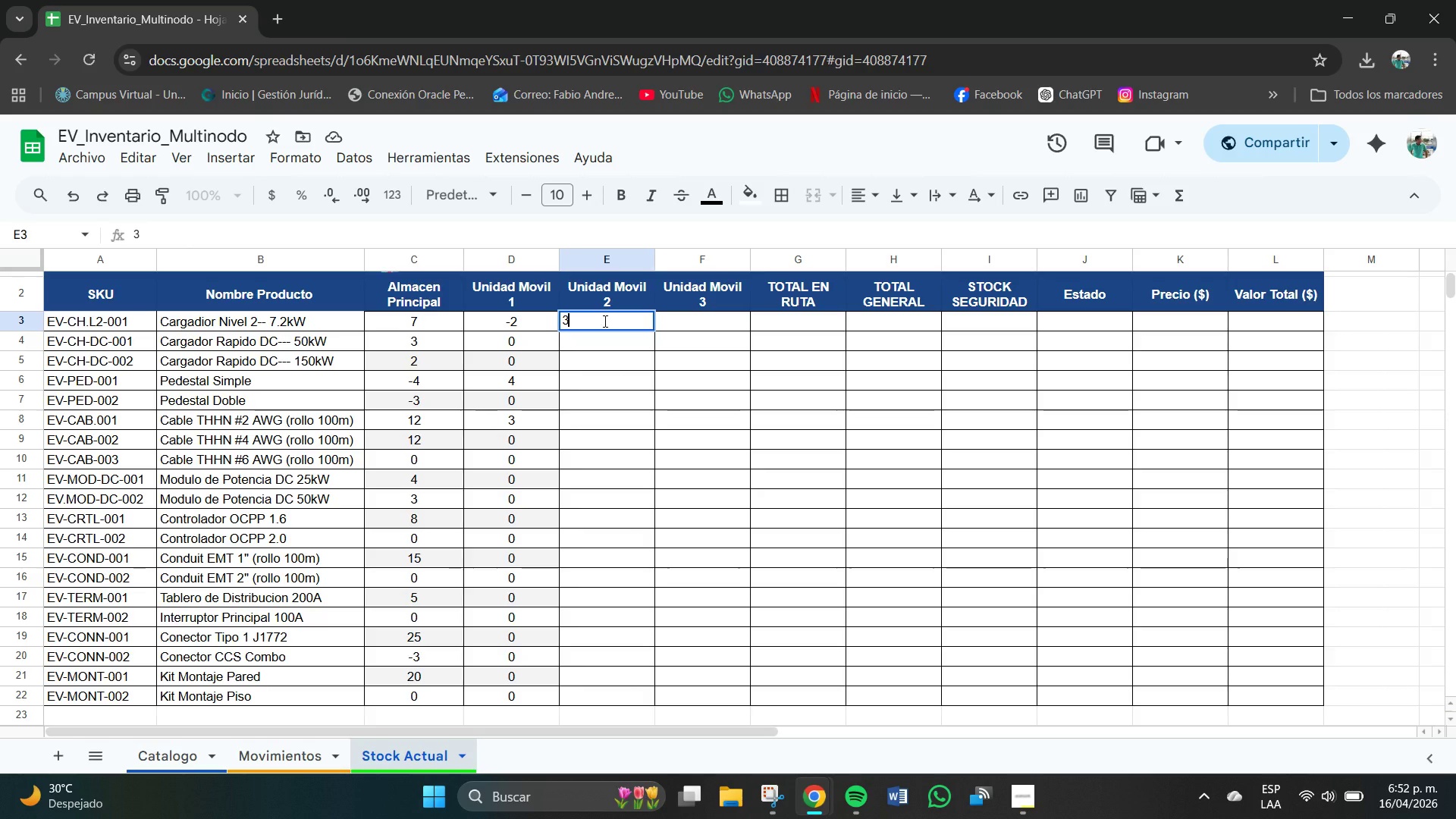 
key(NumpadEnter)
 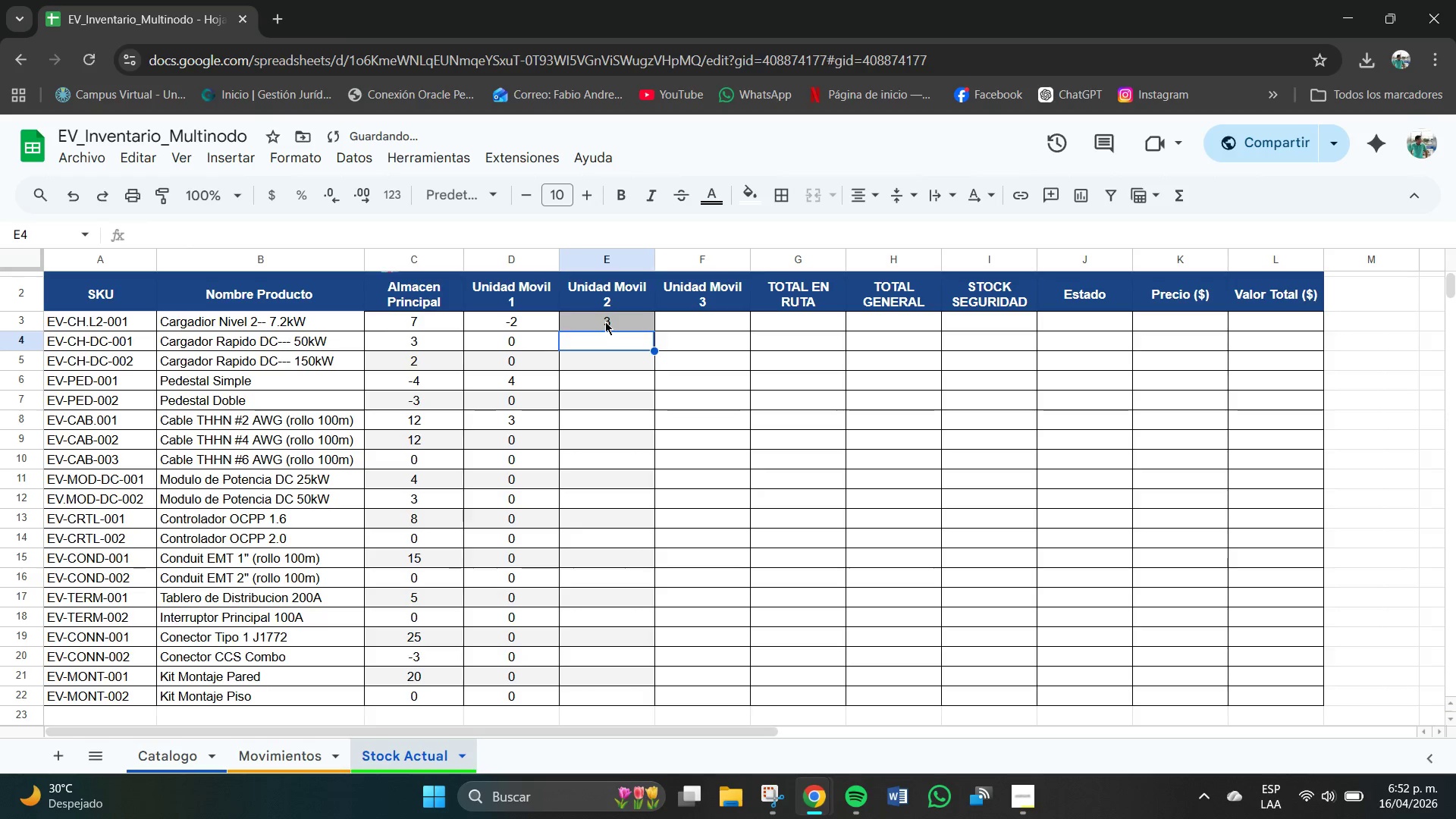 
key(Numpad0)
 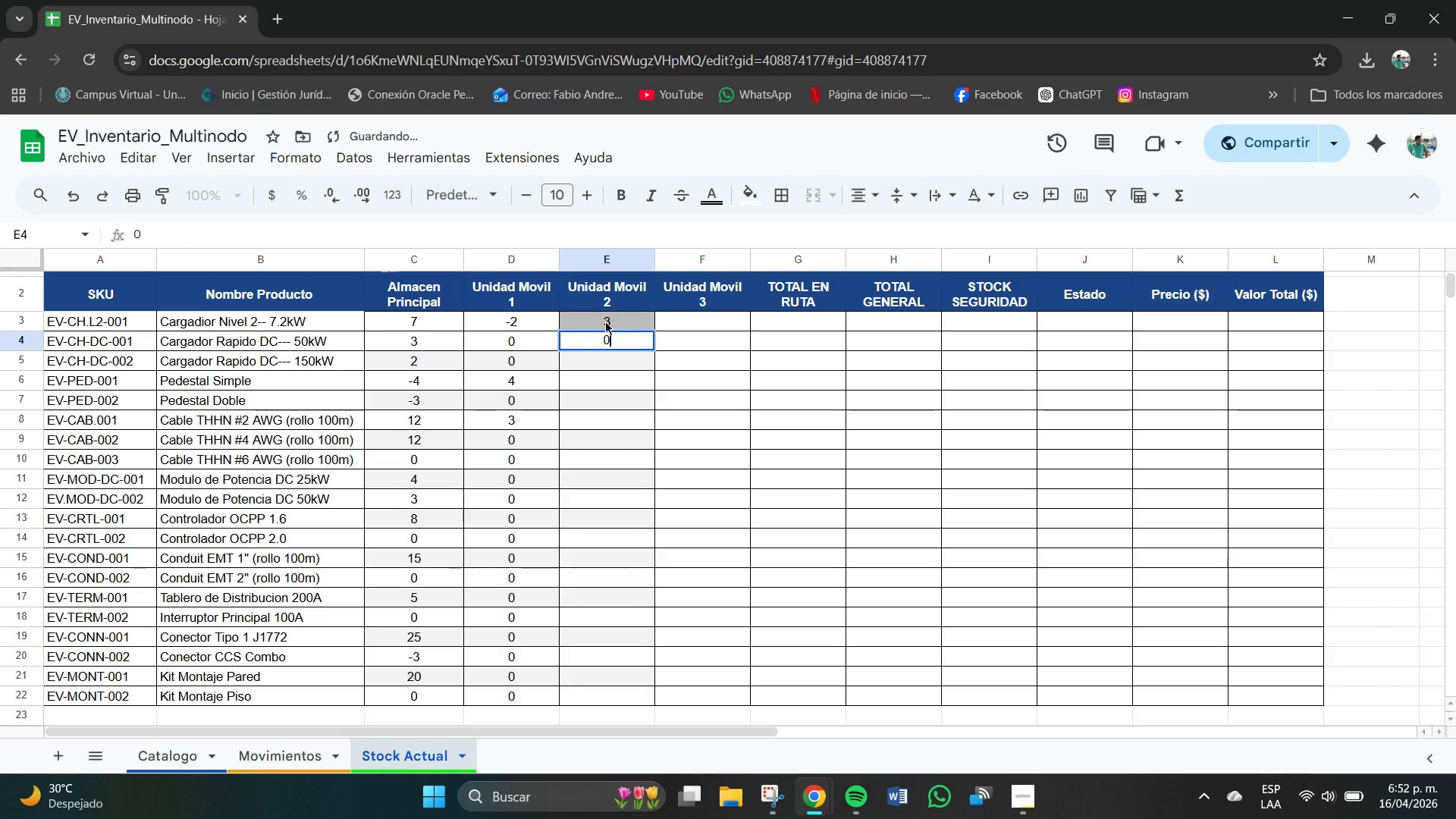 
key(NumpadEnter)
 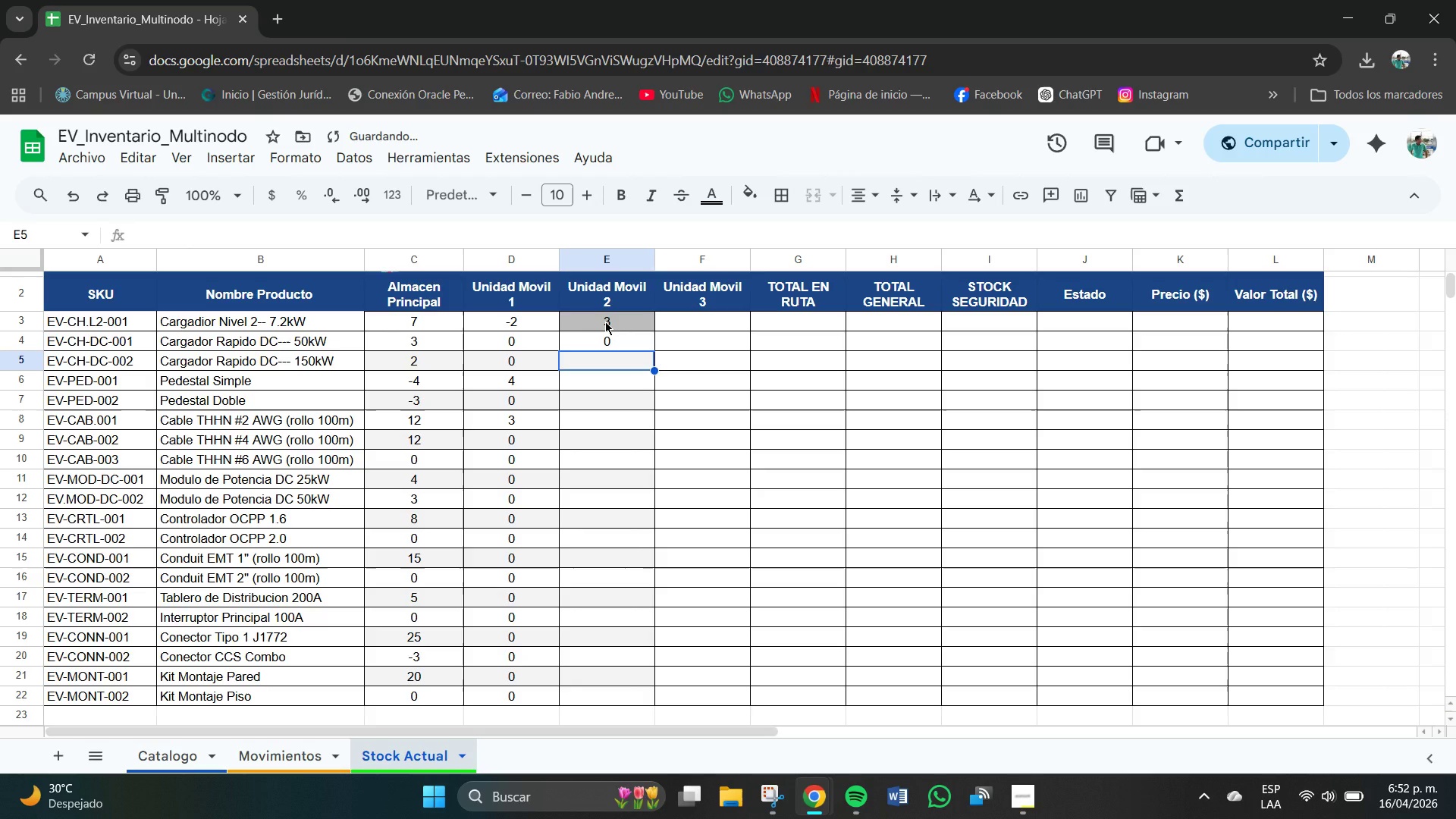 
key(Numpad0)
 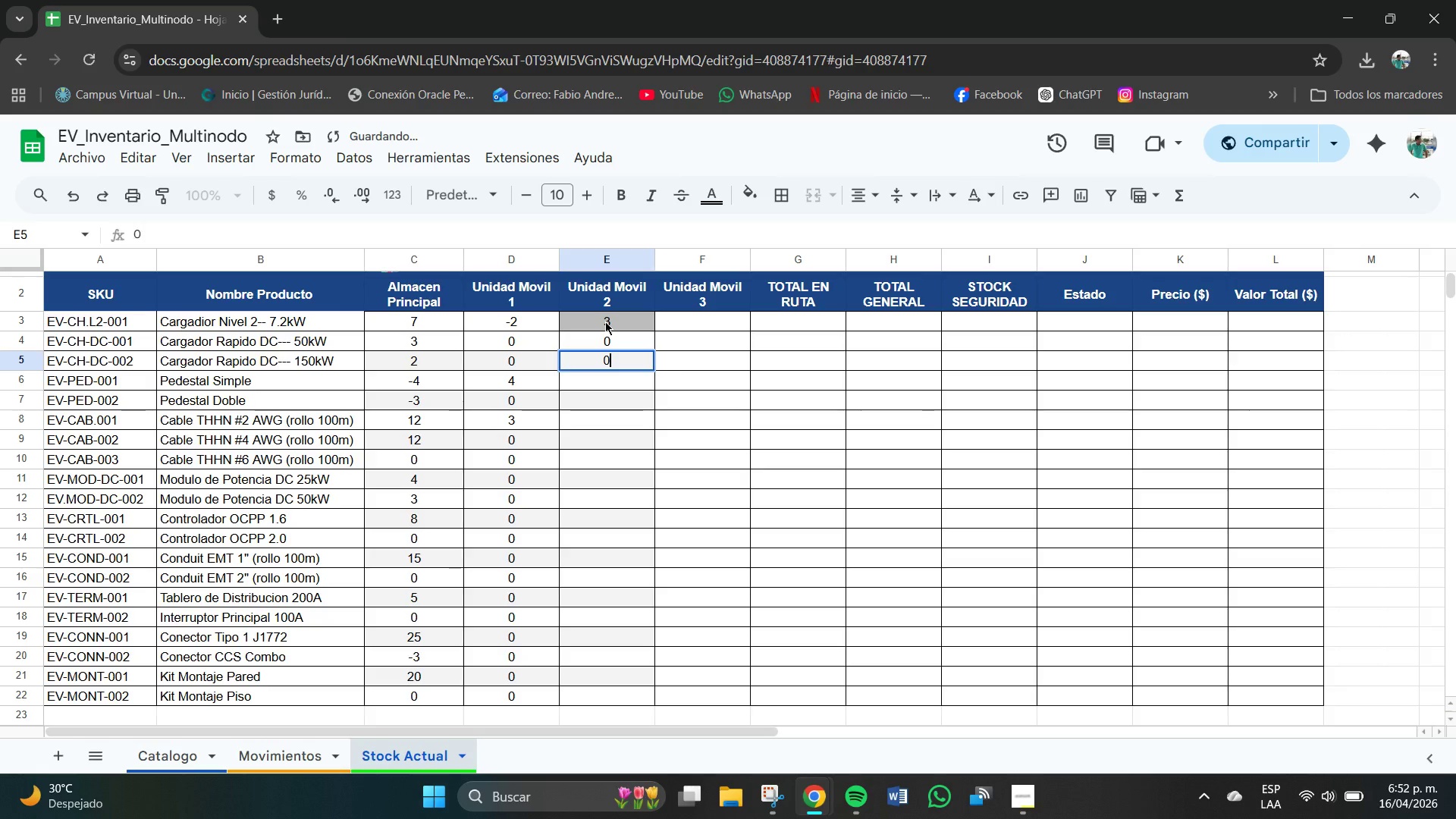 
key(NumpadEnter)
 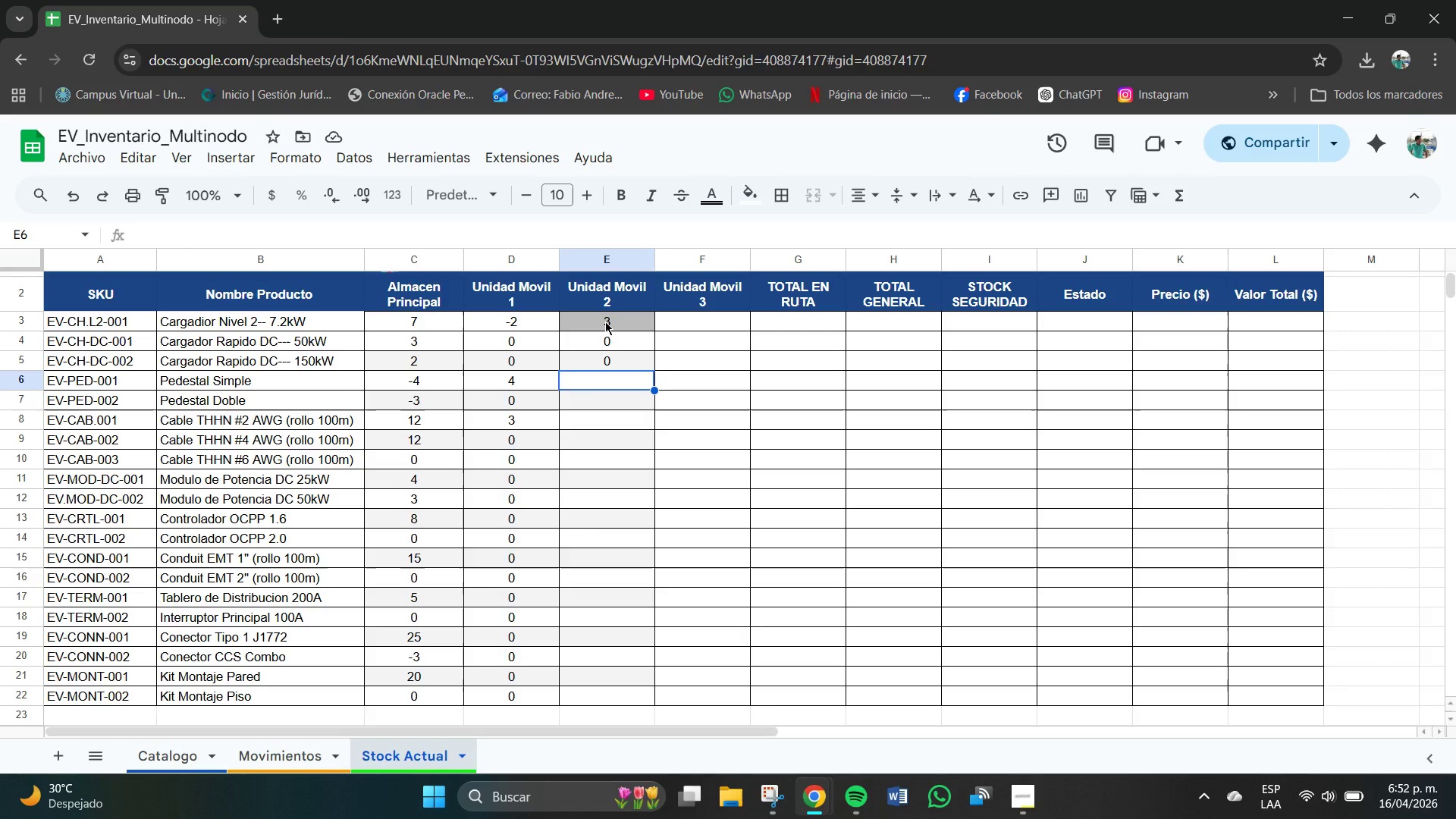 
wait(12.81)
 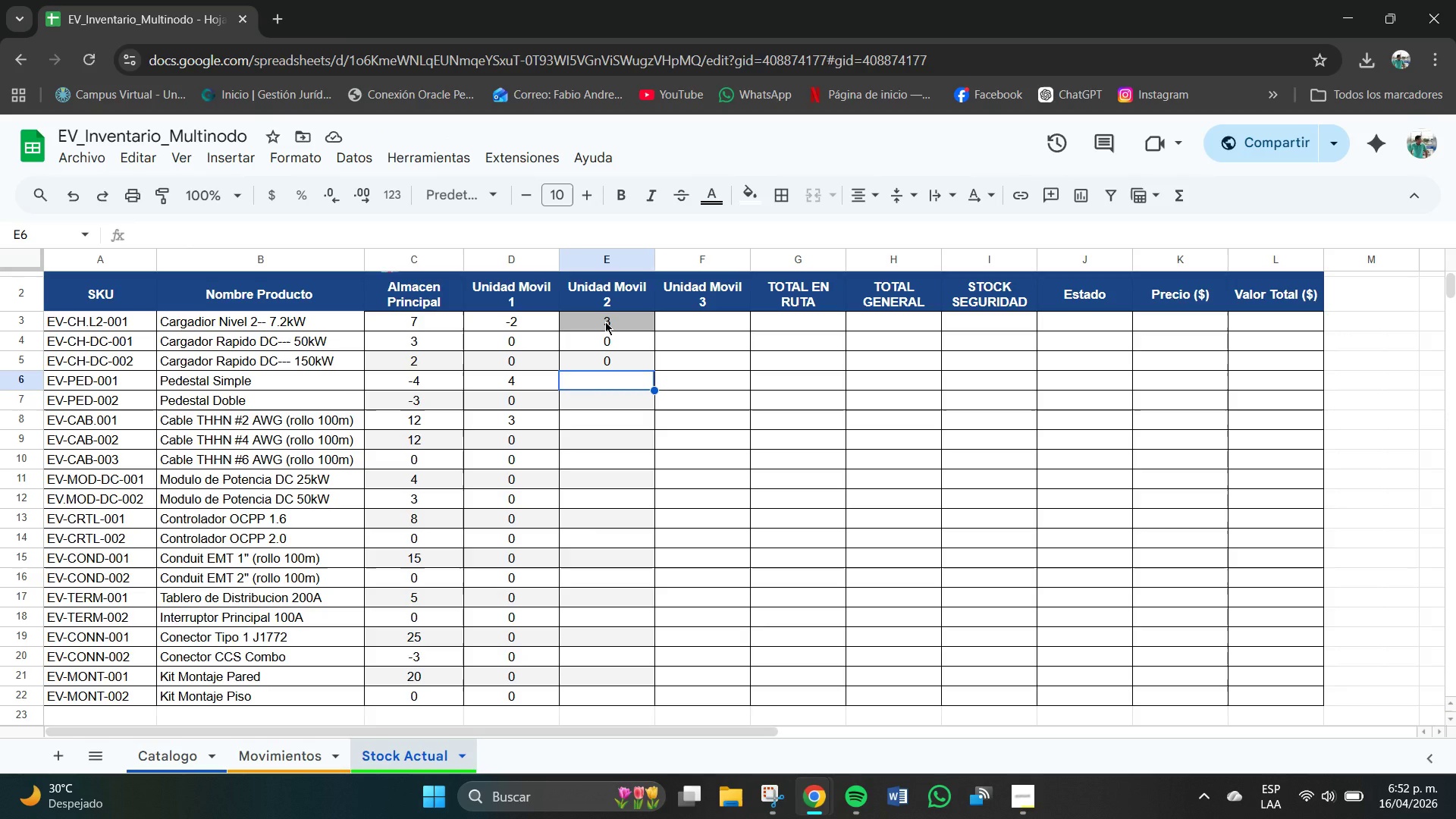 
key(Numpad0)
 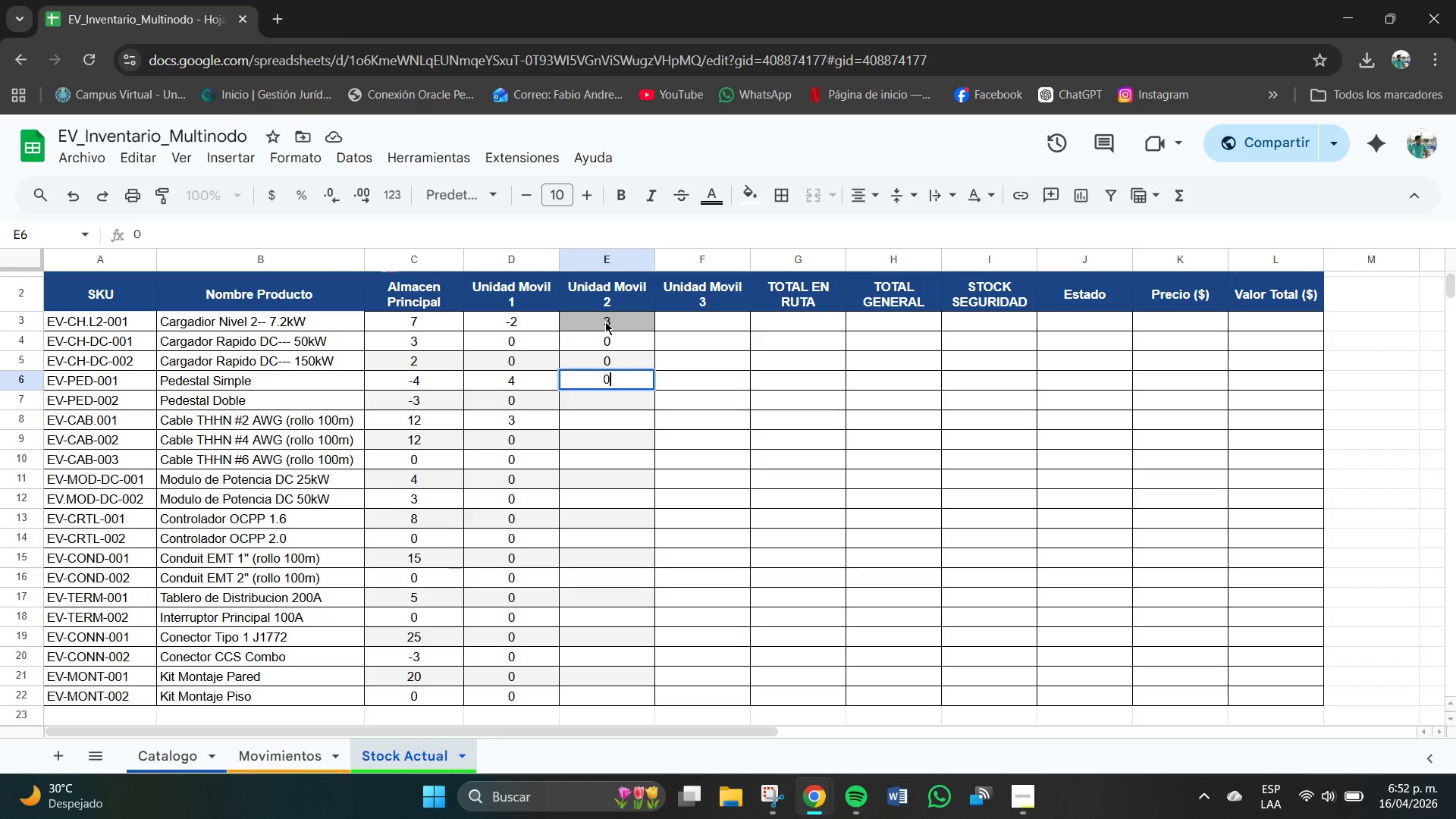 
key(NumpadEnter)
 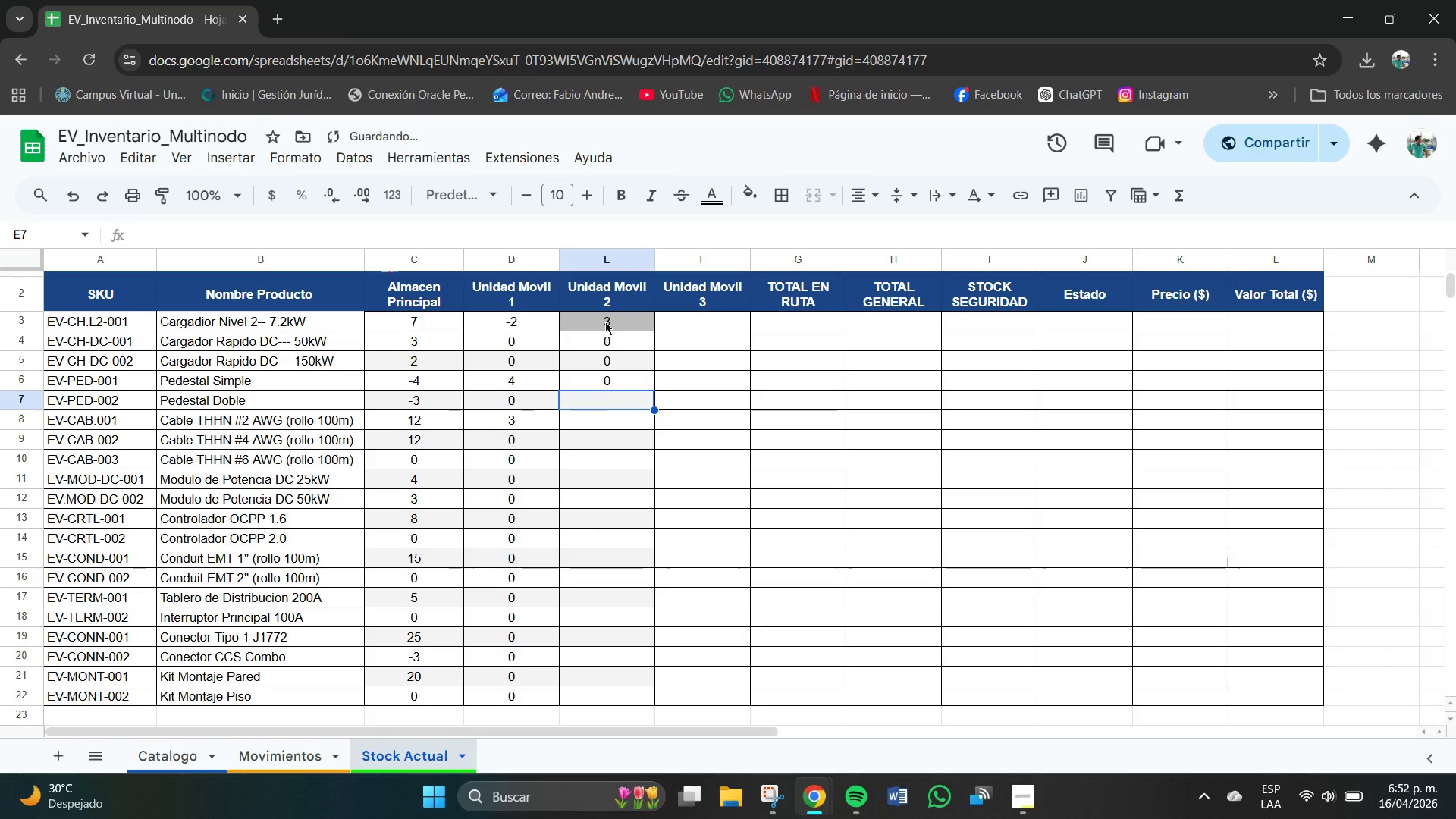 
key(Numpad0)
 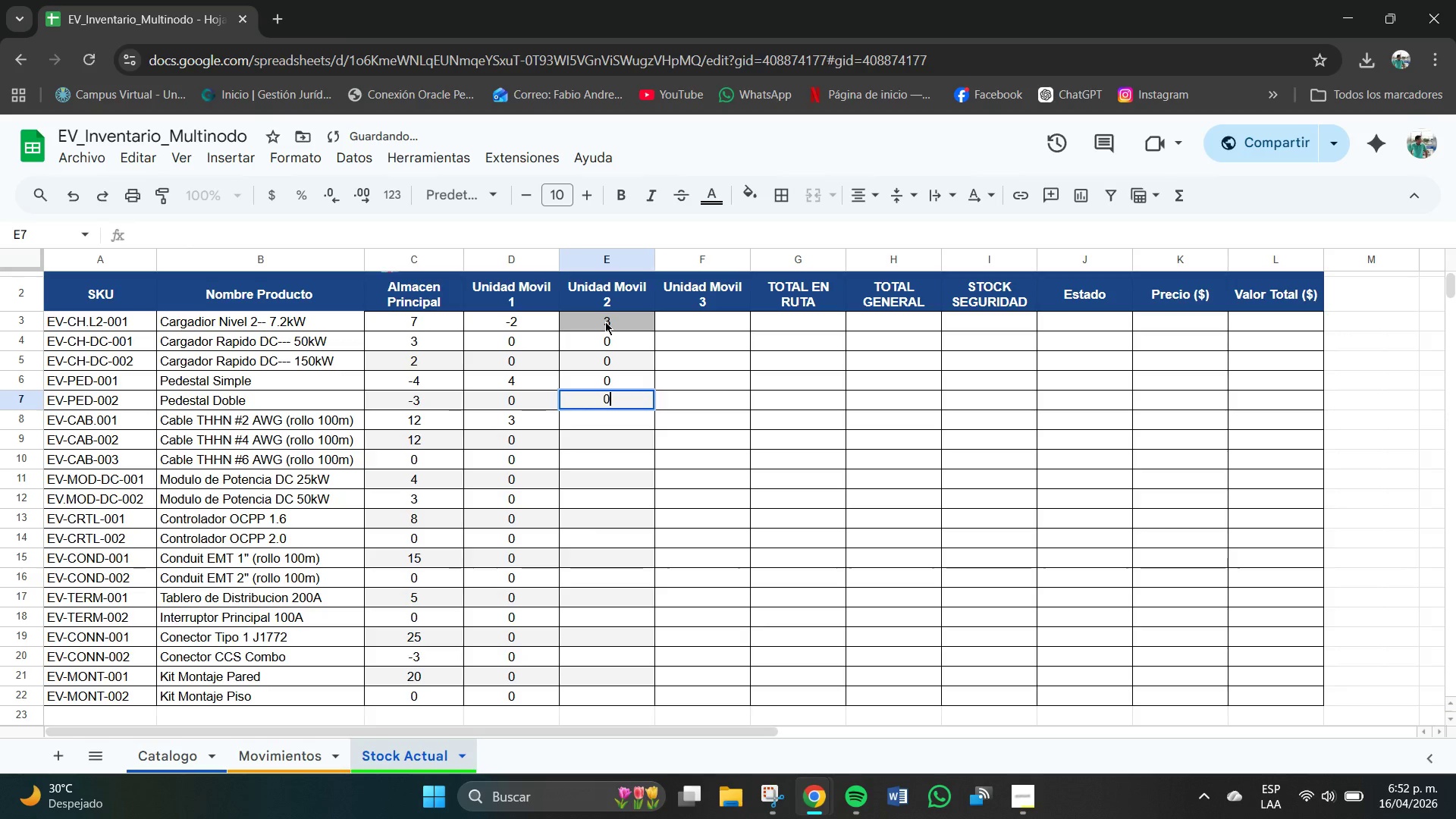 
key(NumpadEnter)
 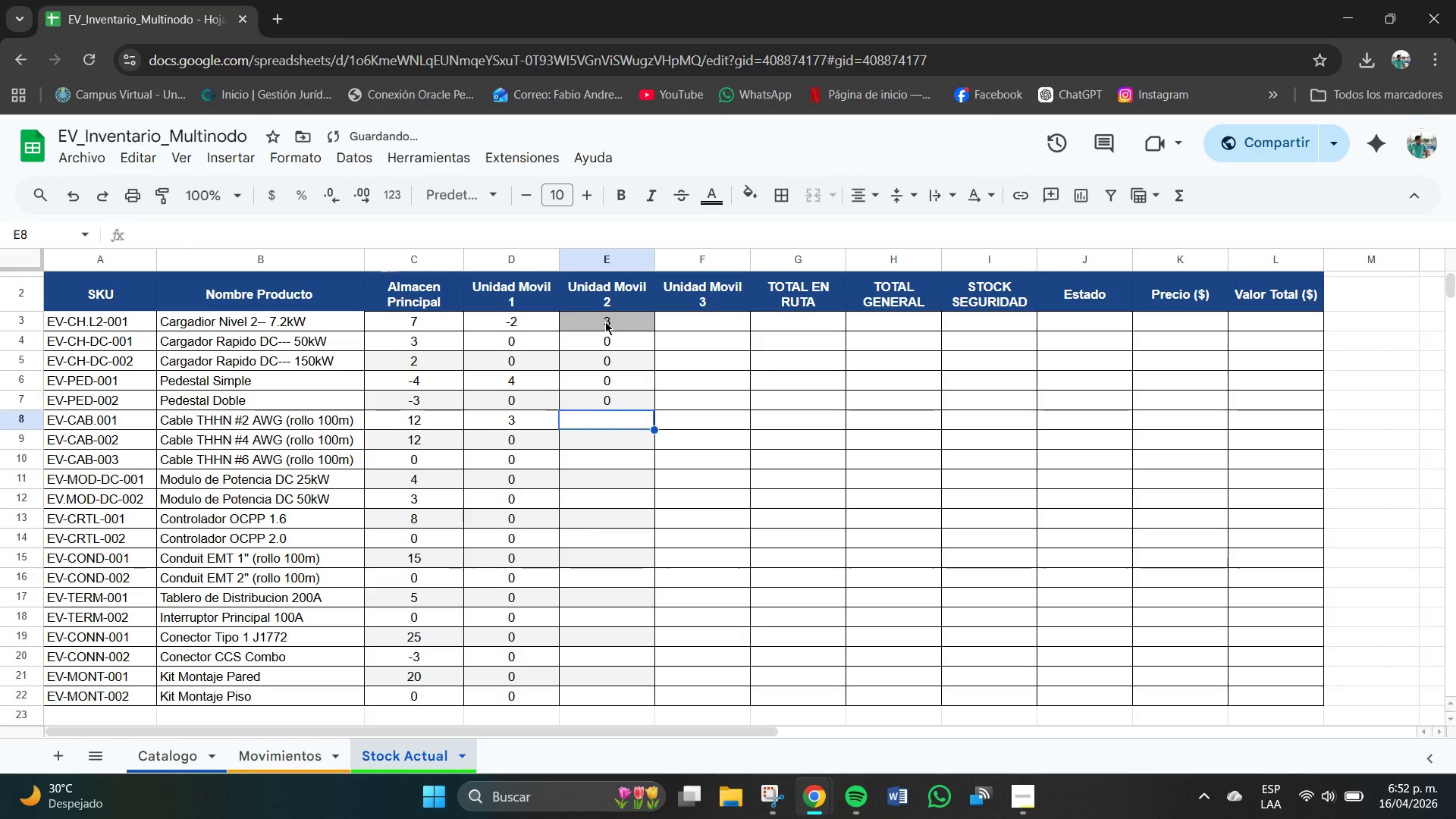 
key(Numpad0)
 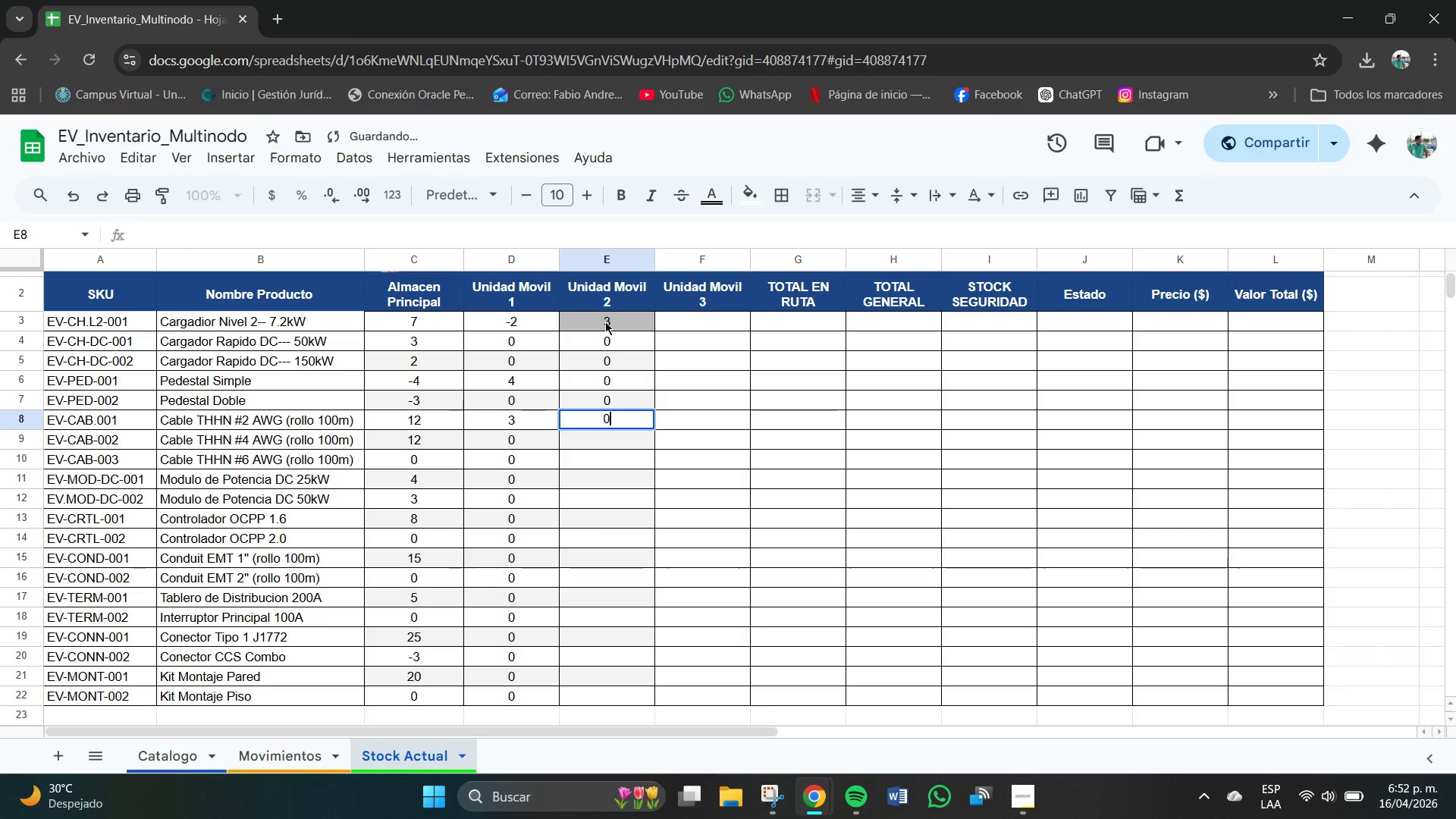 
key(NumpadEnter)
 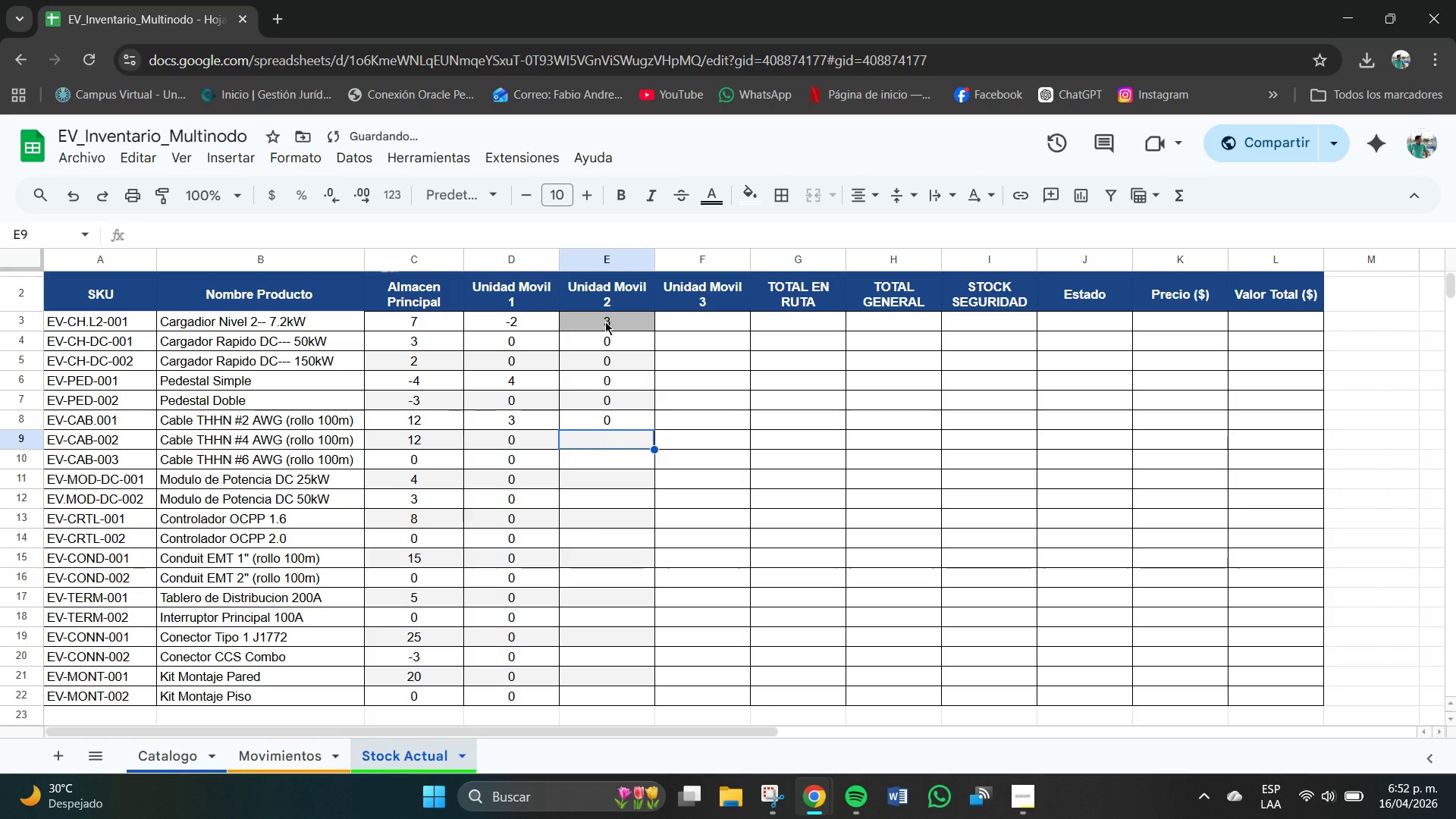 
key(Numpad0)
 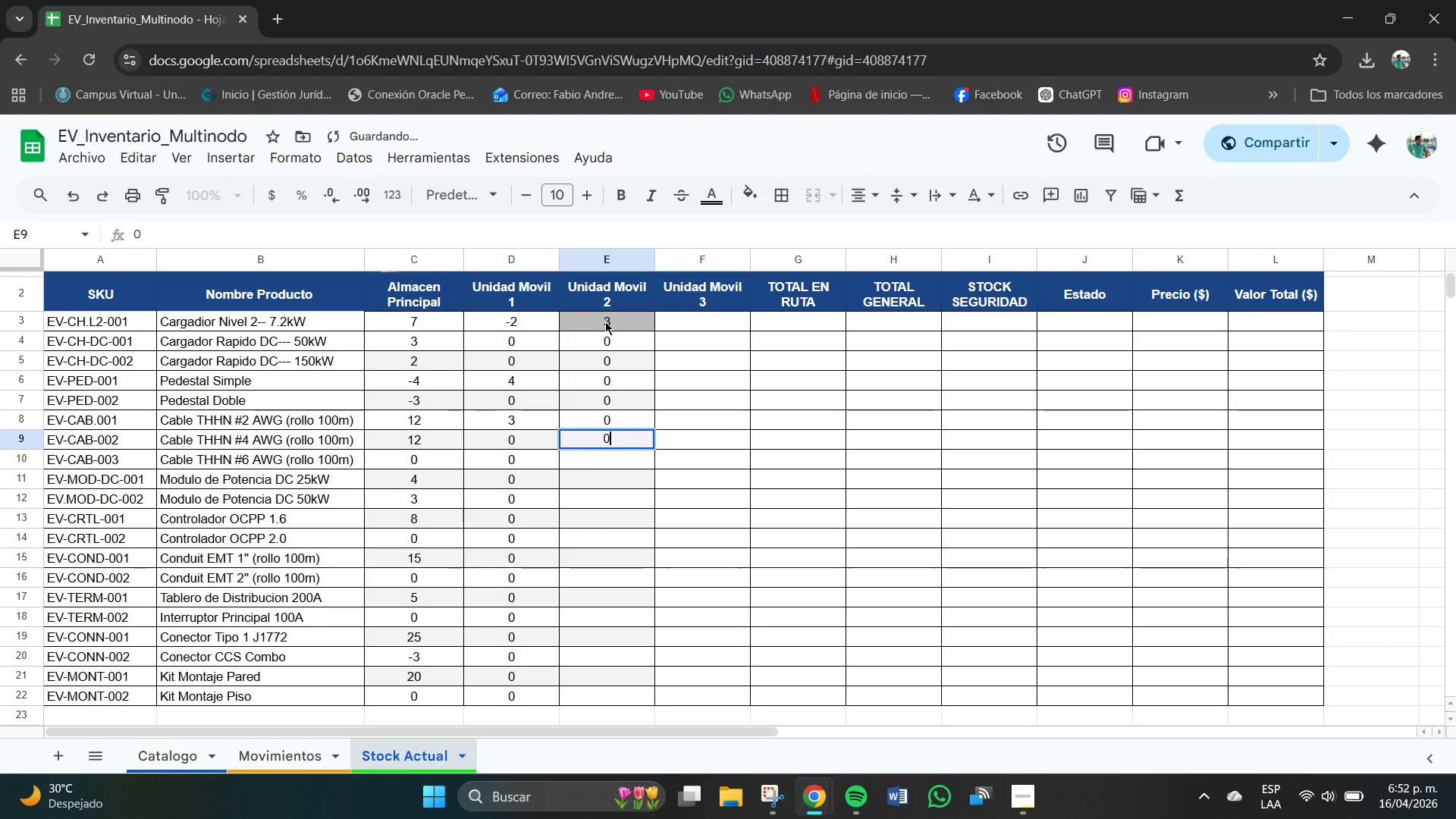 
key(NumpadEnter)
 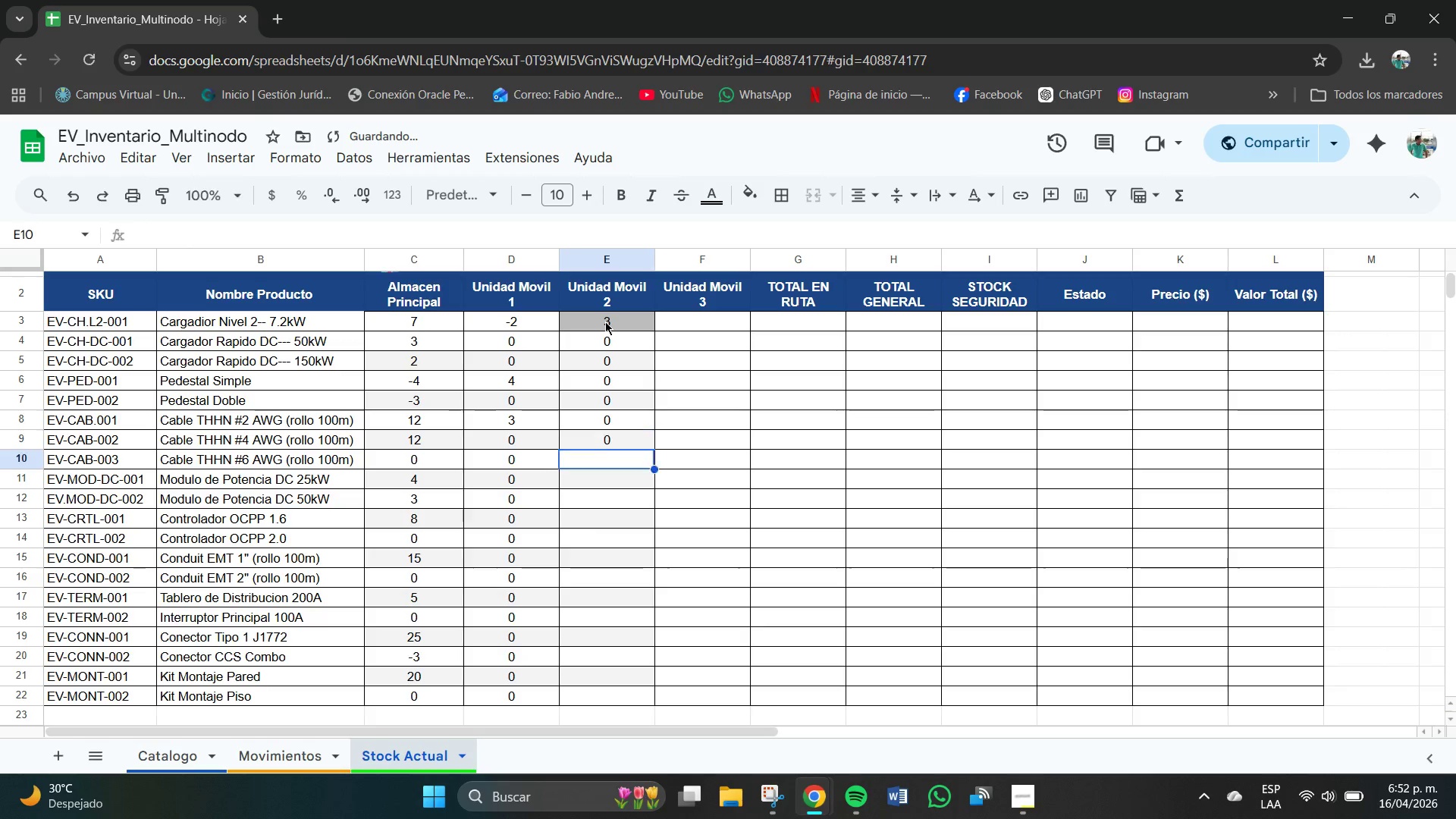 
key(Numpad0)
 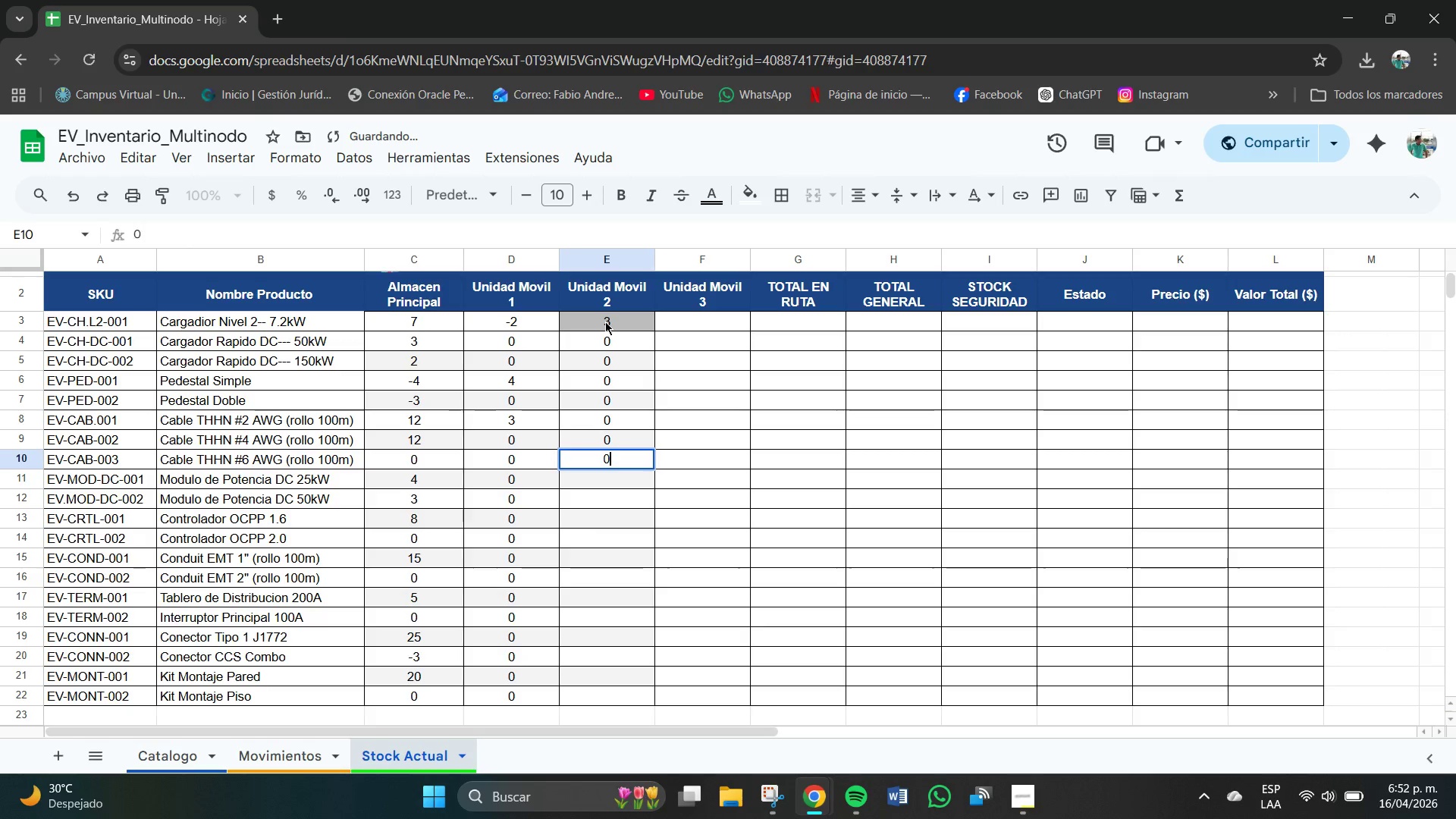 
key(NumpadEnter)
 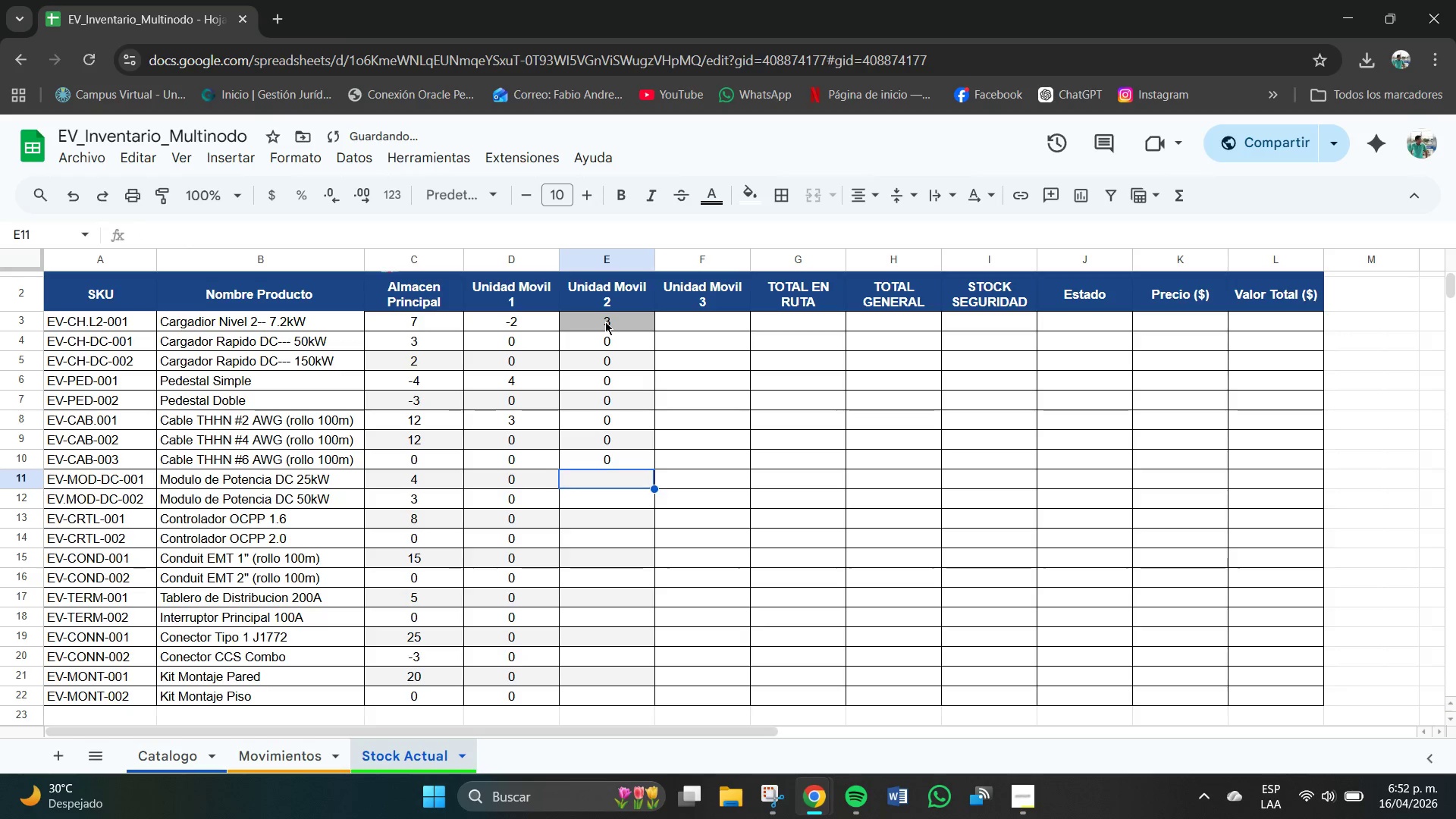 
key(Numpad0)
 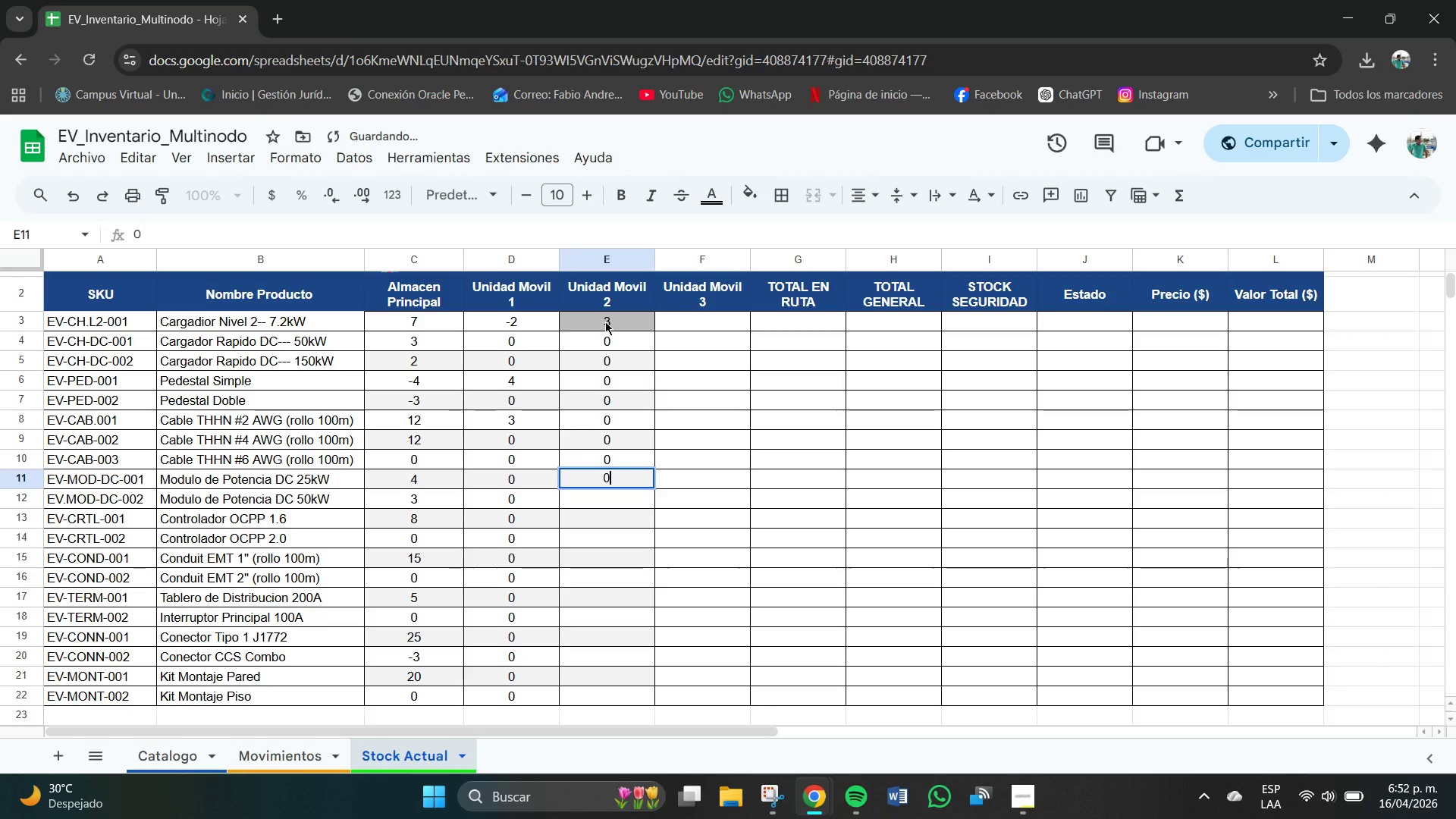 
key(NumpadEnter)
 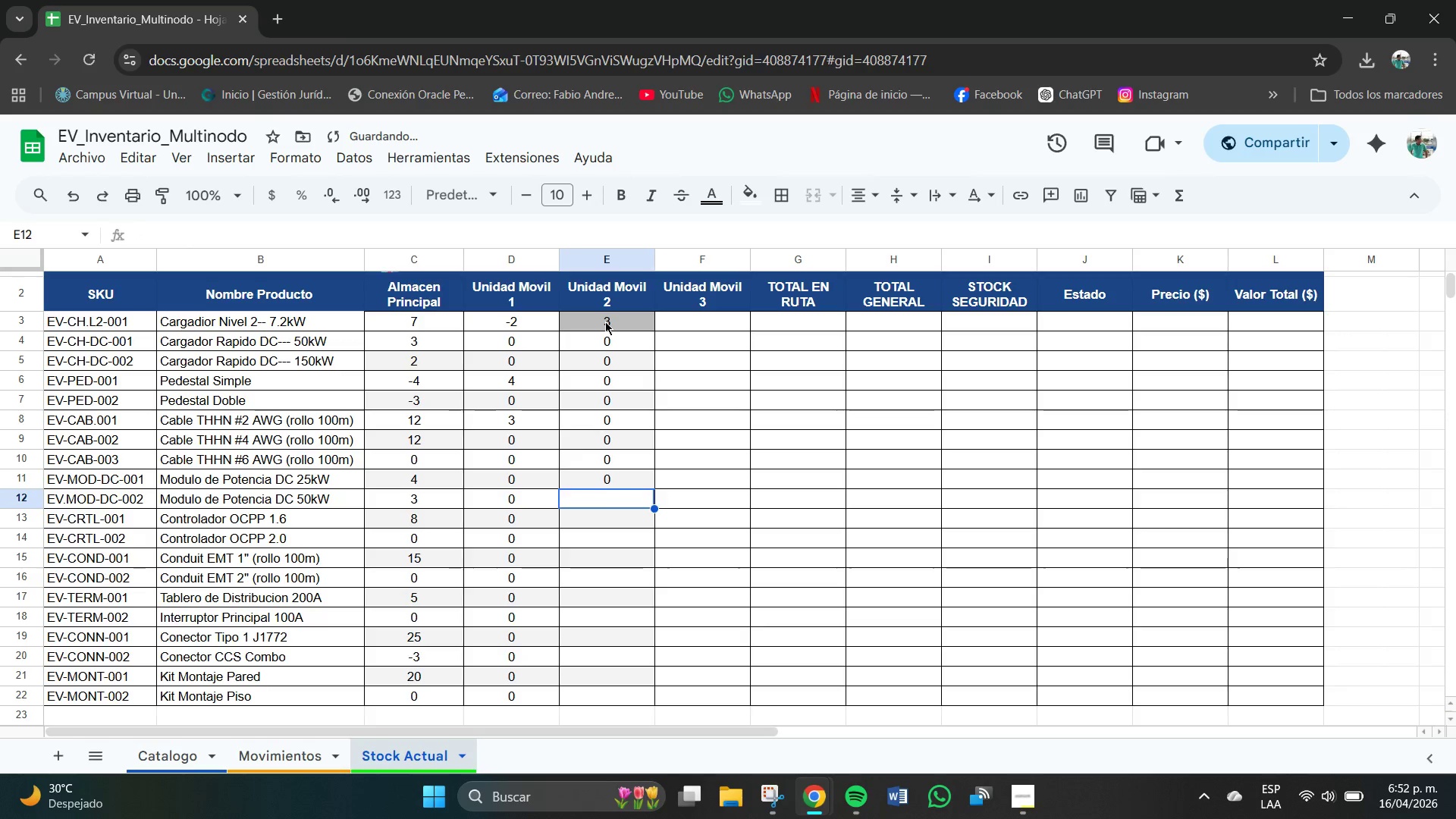 
key(Numpad0)
 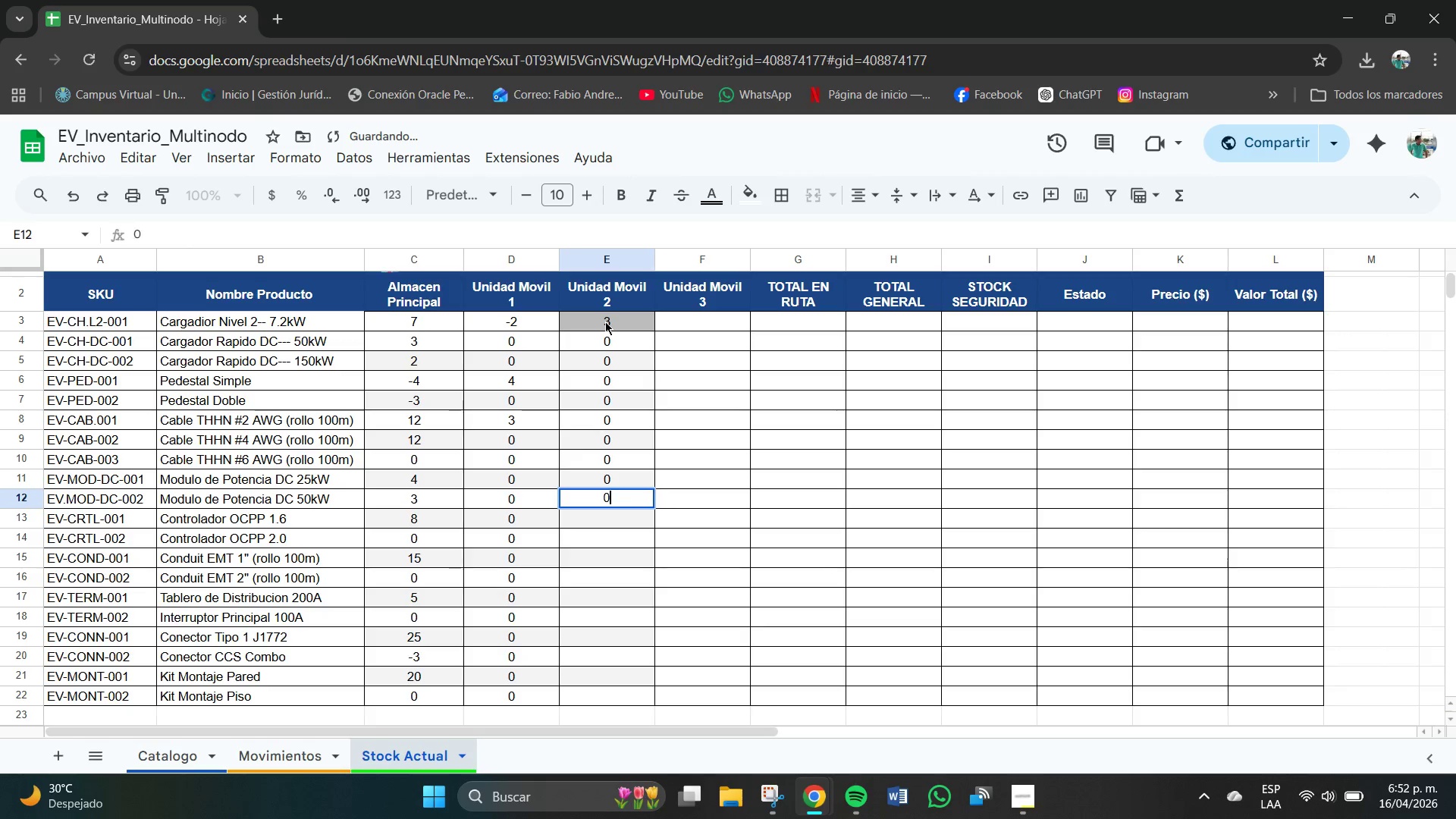 
key(NumpadEnter)
 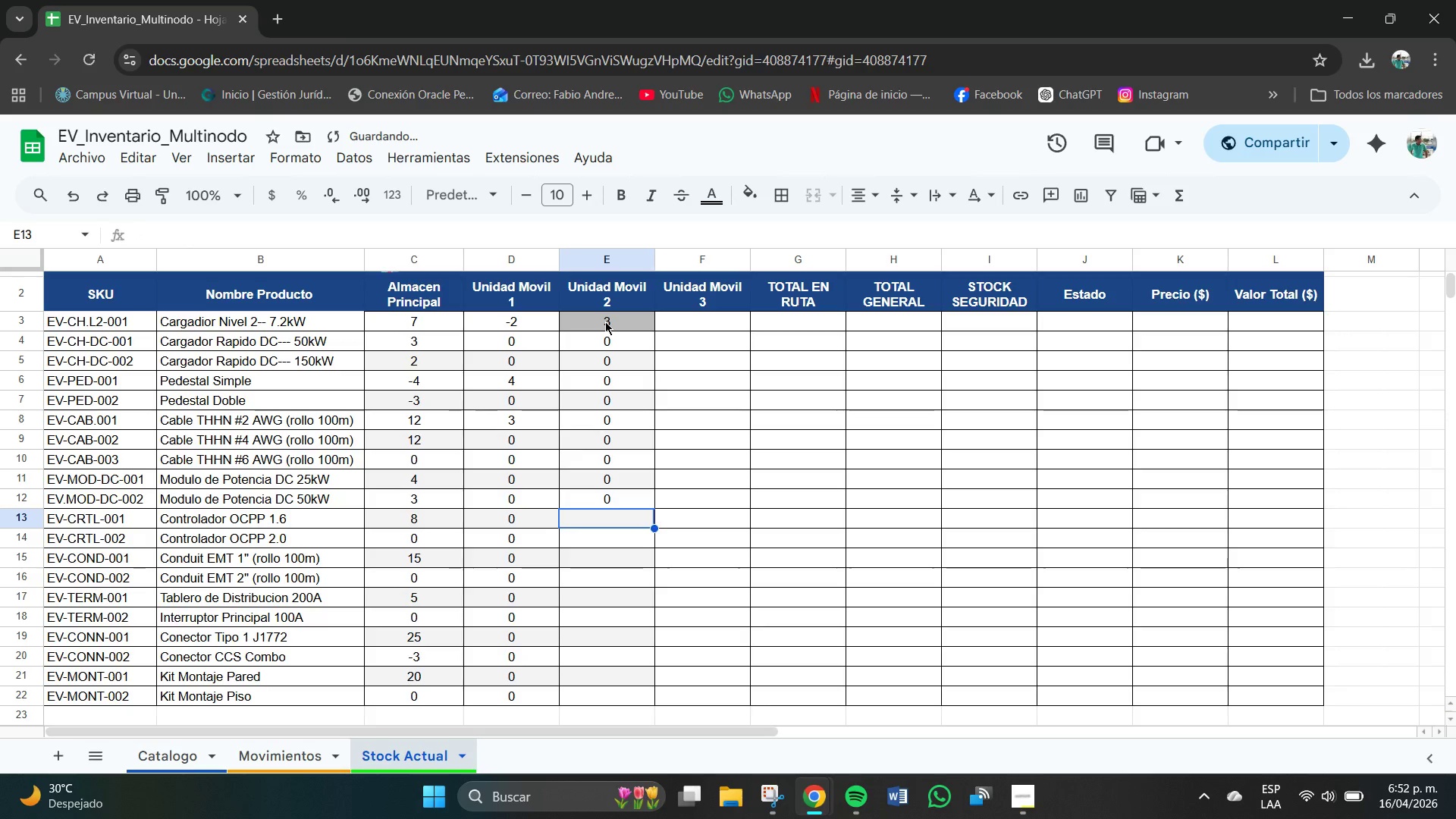 
key(Numpad0)
 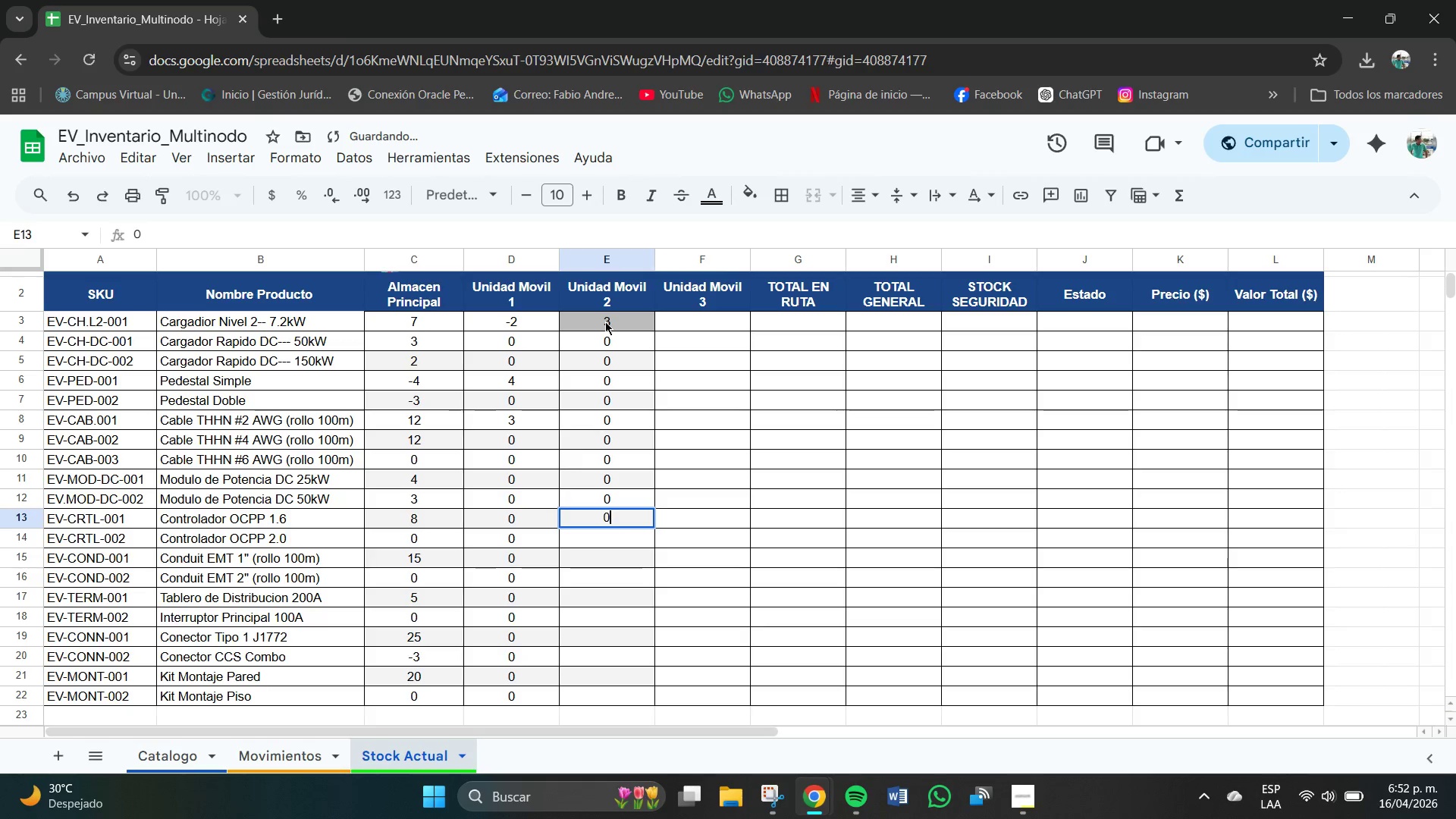 
key(NumpadEnter)
 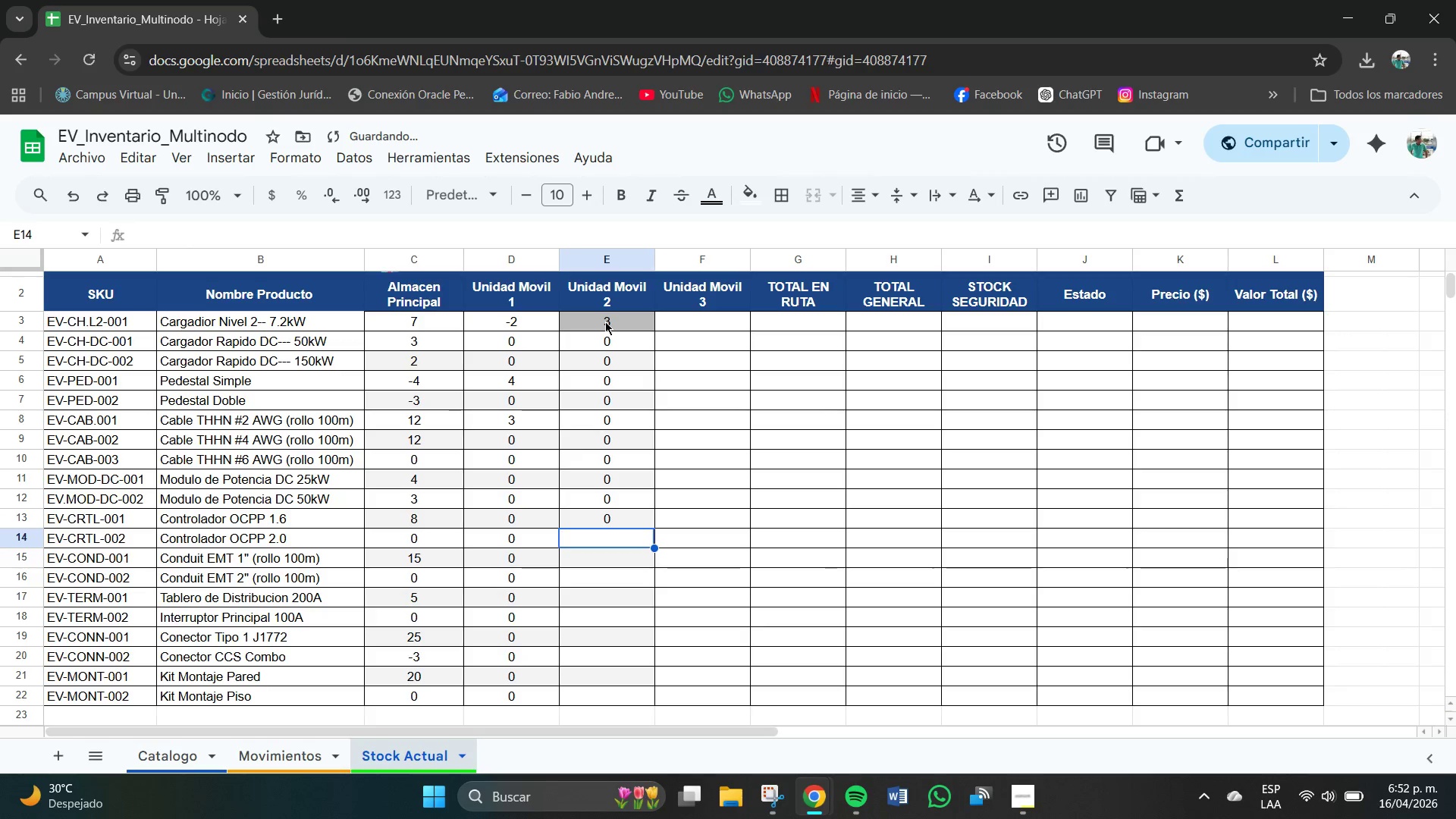 
key(Numpad0)
 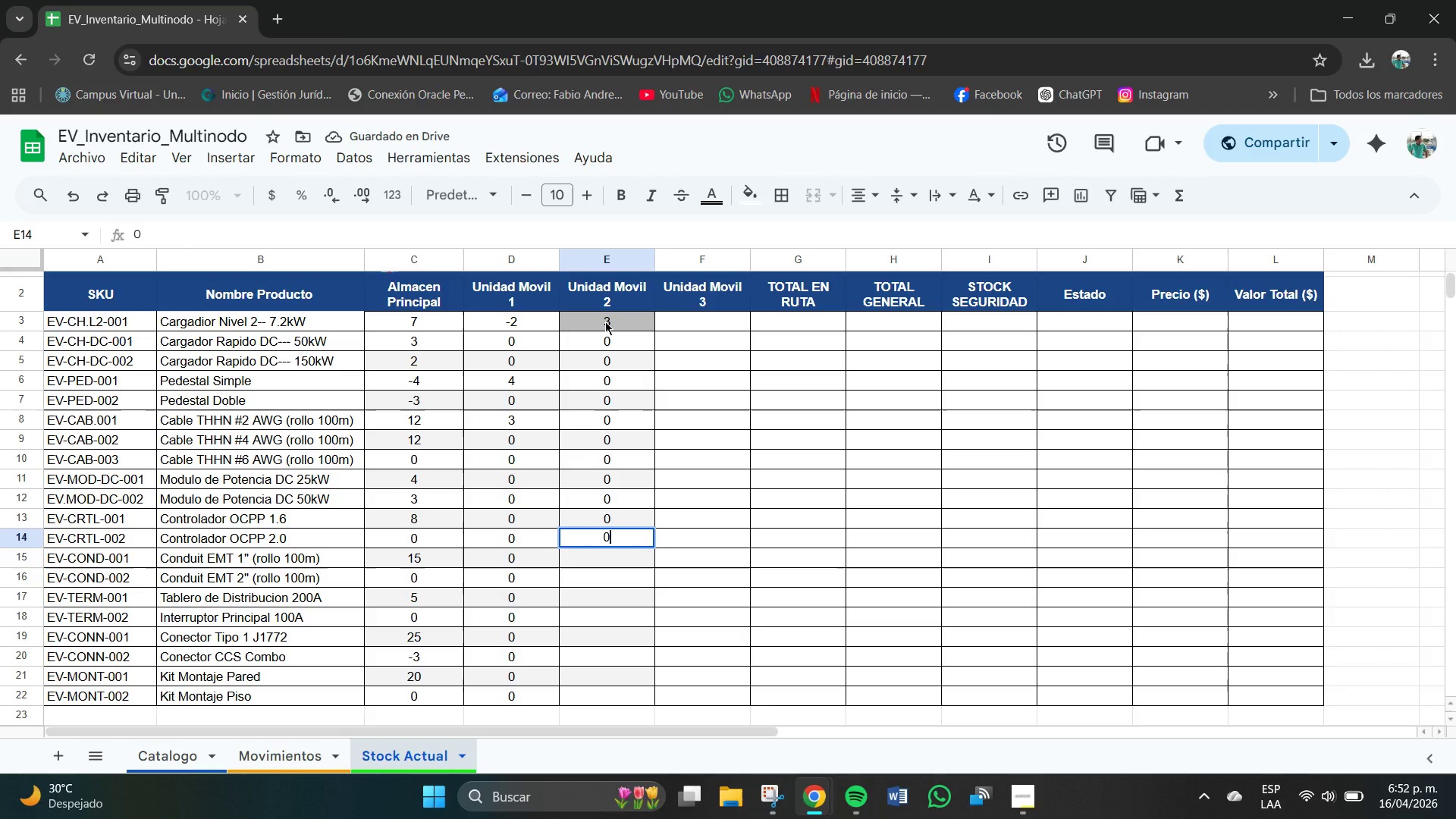 
key(Numpad5)
 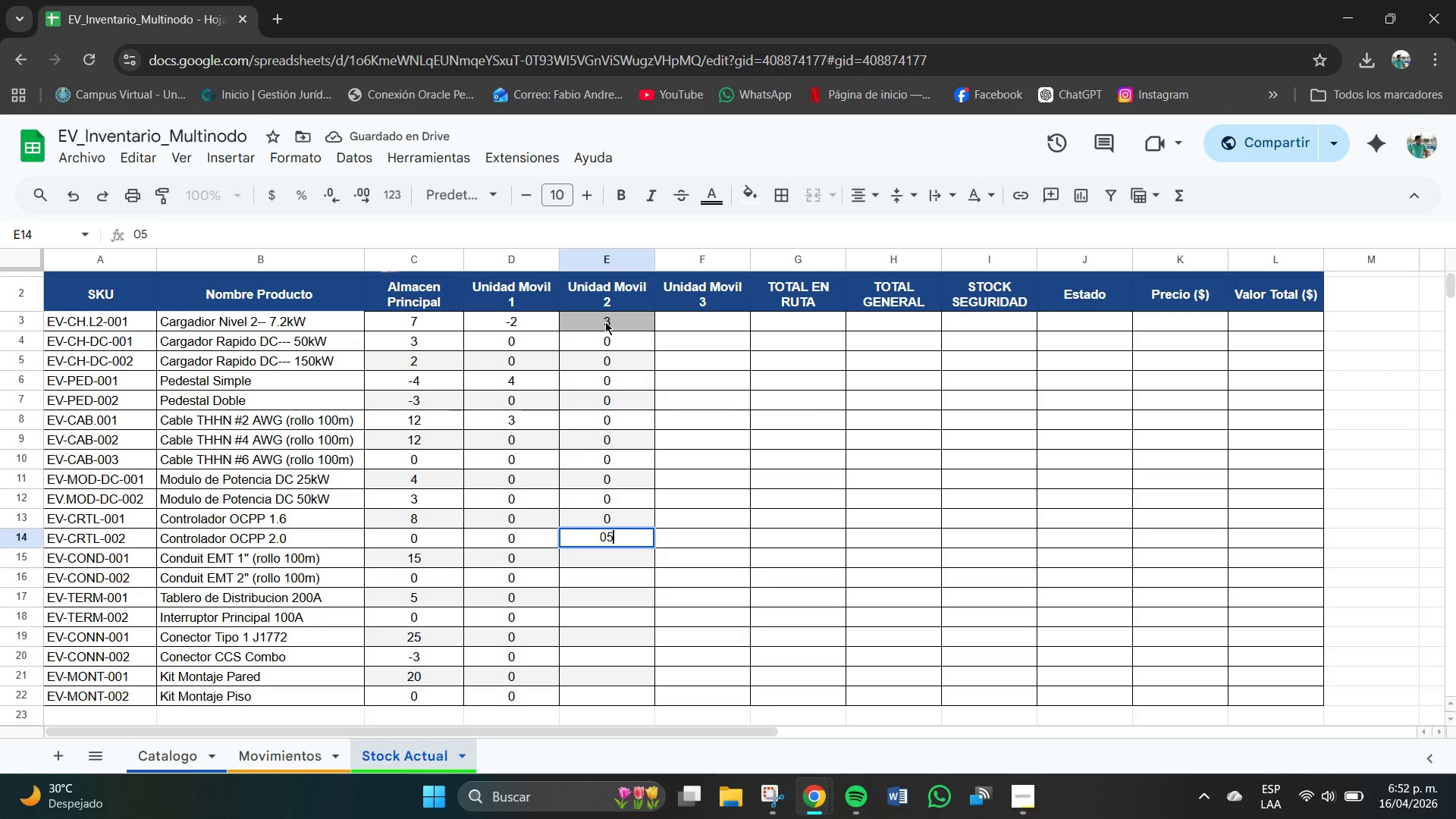 
key(NumpadEnter)
 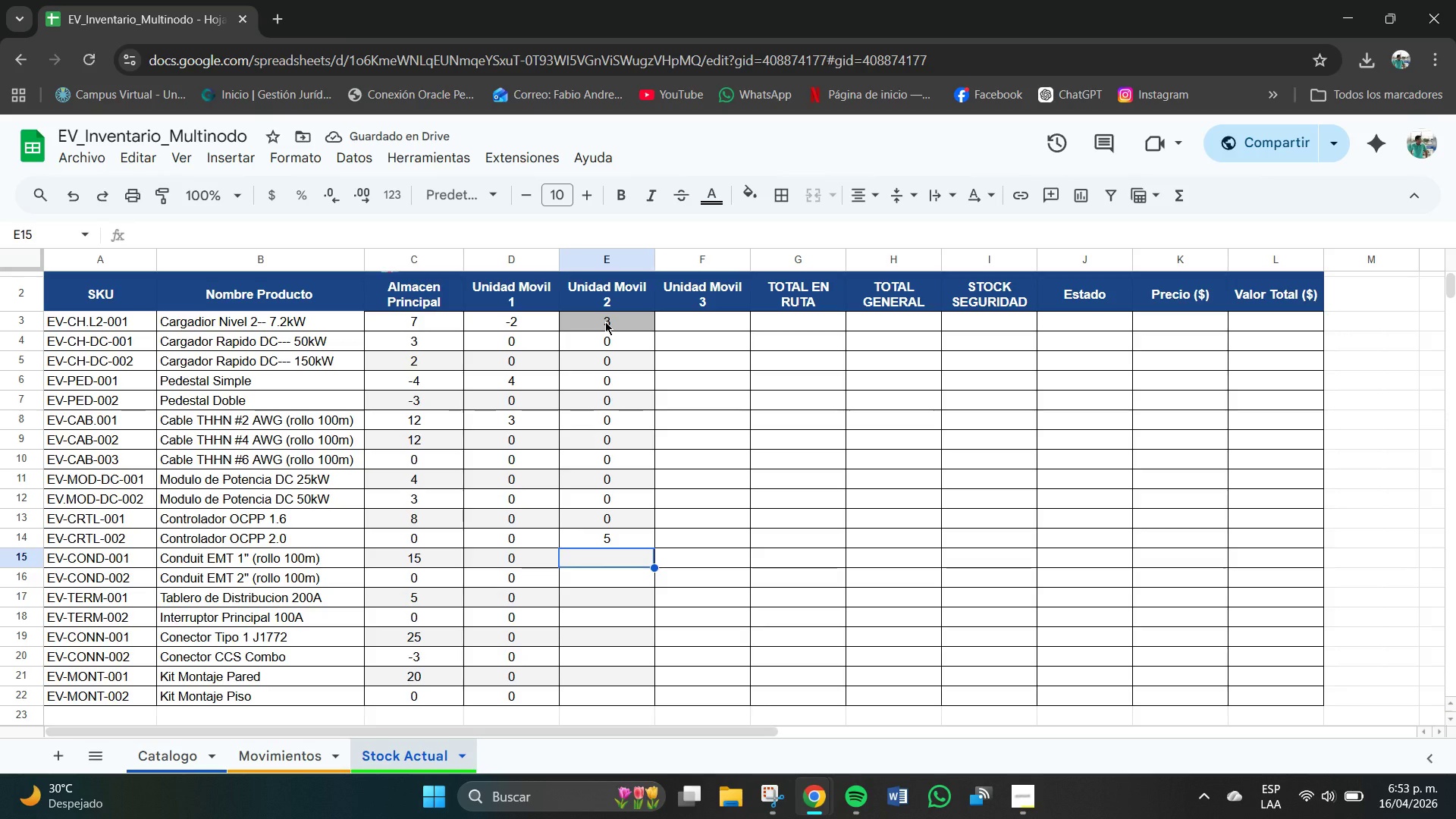 
wait(6.2)
 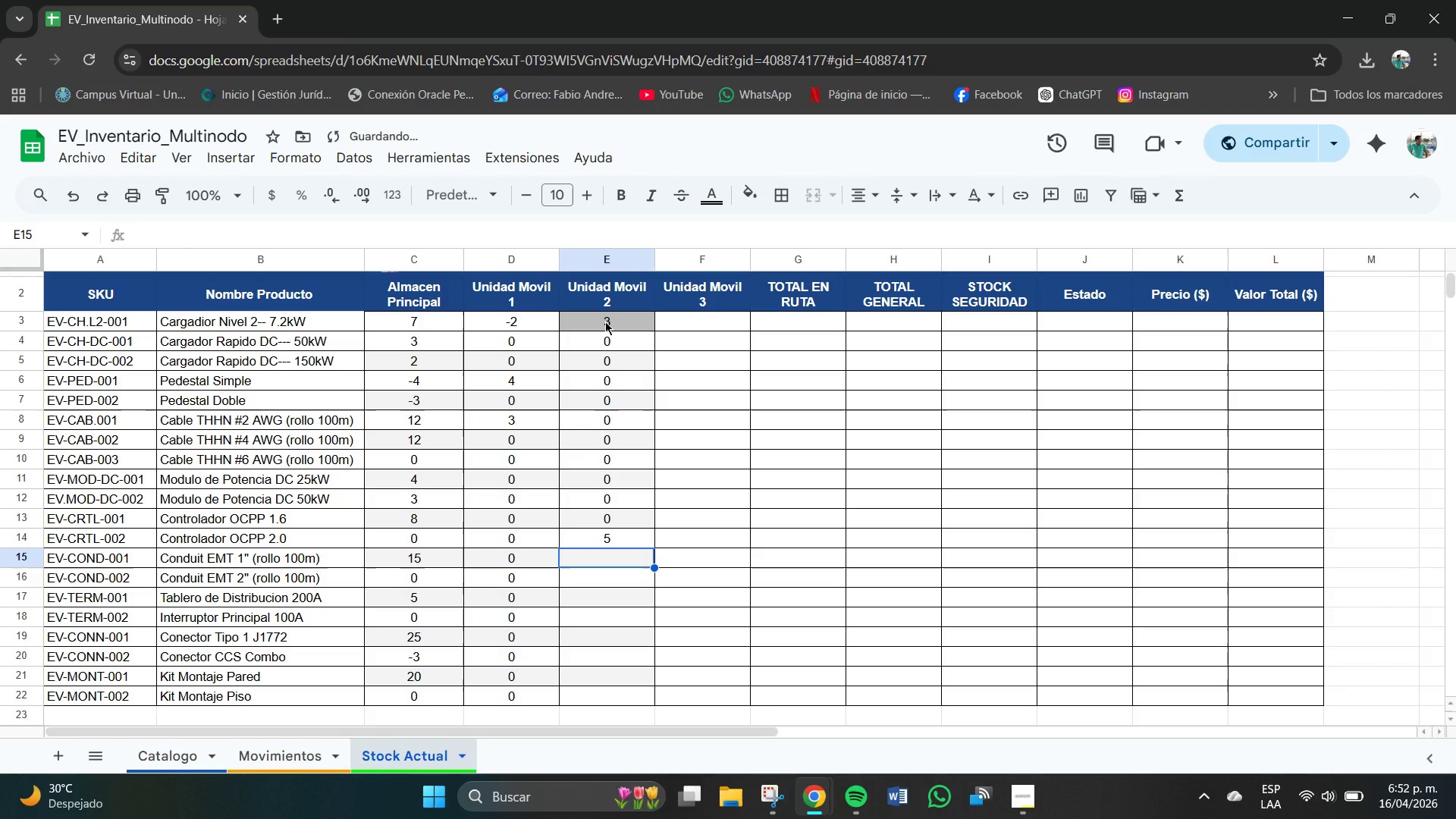 
key(Numpad0)
 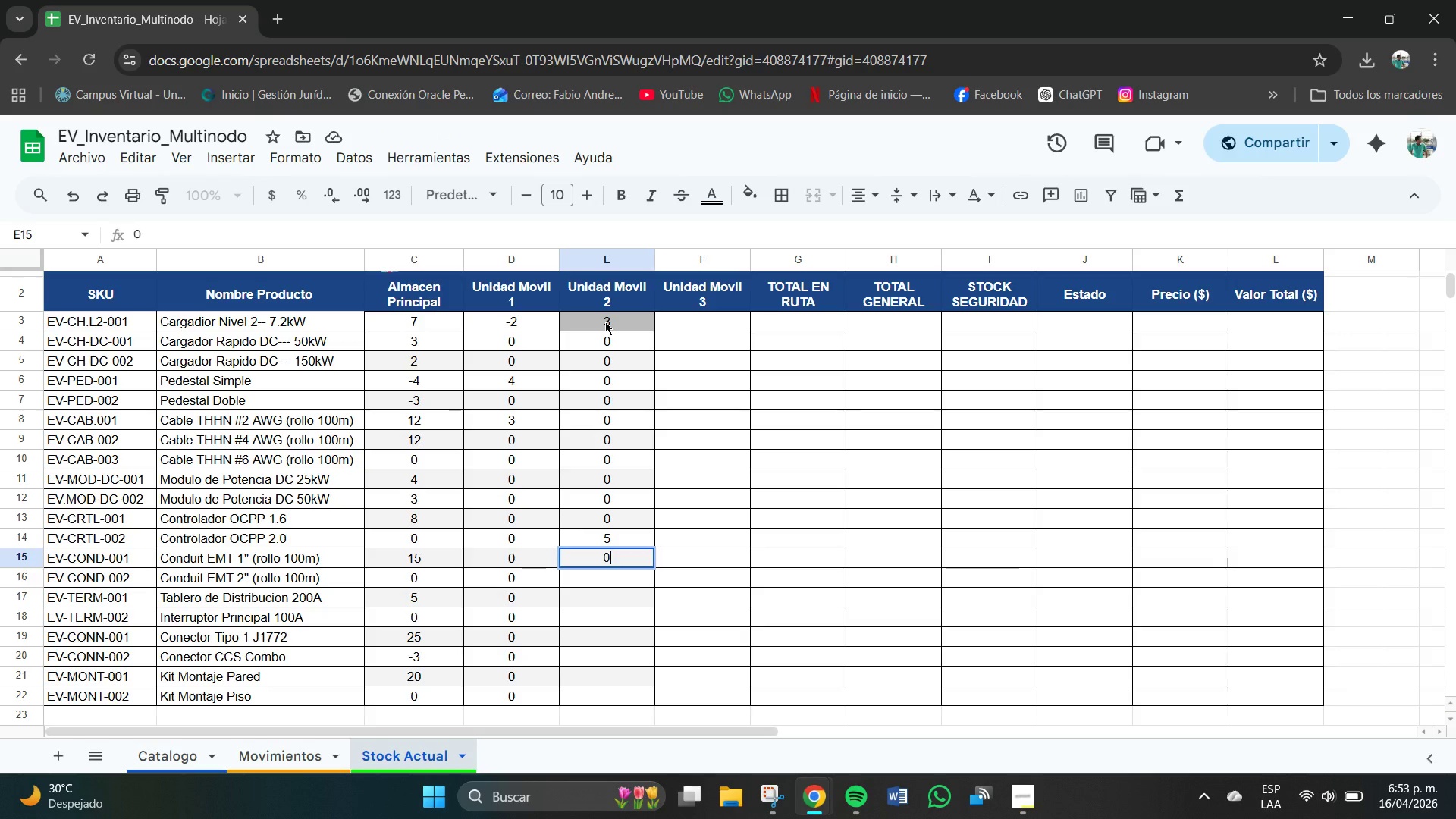 
key(NumpadEnter)
 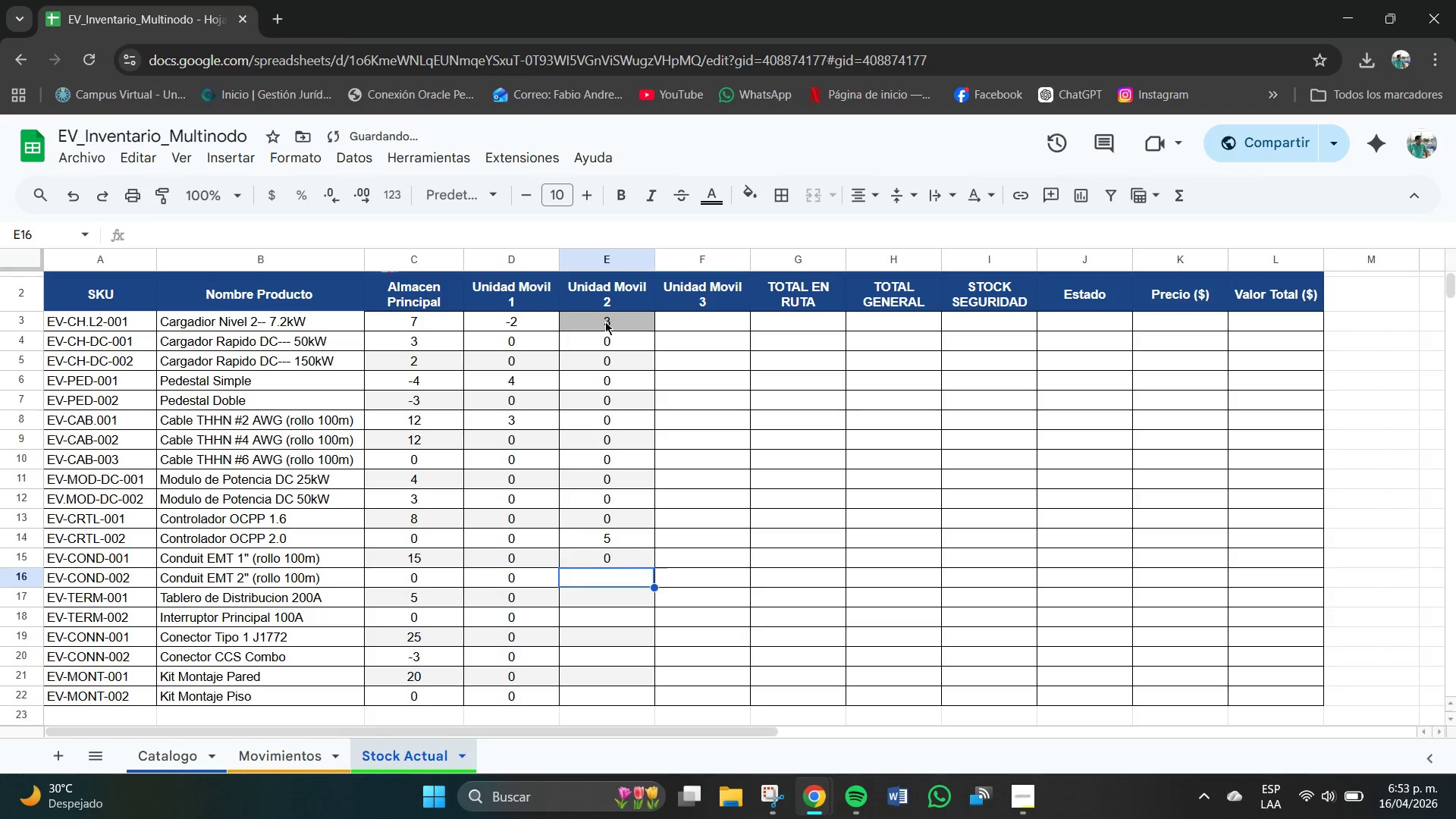 
key(Numpad0)
 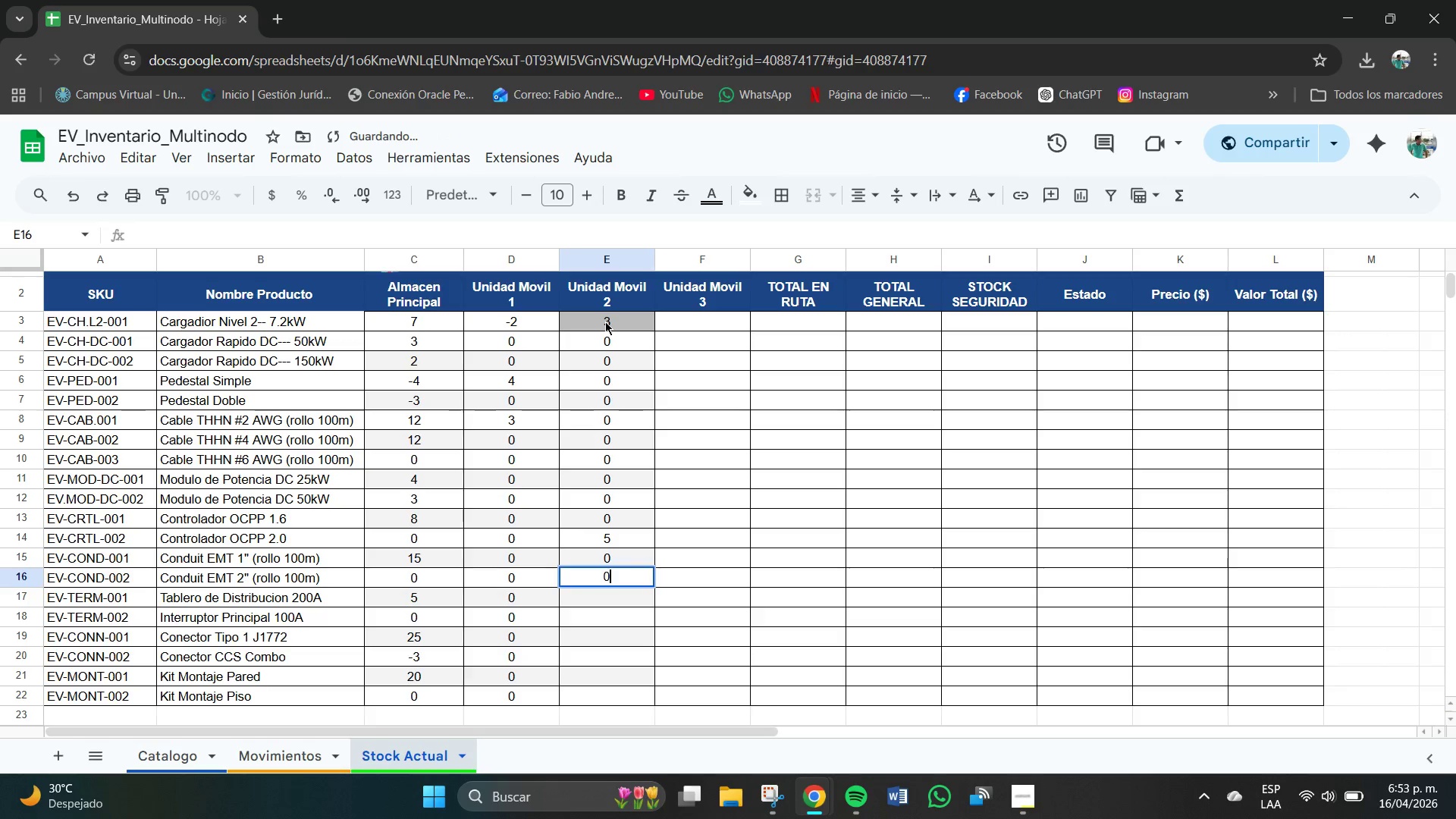 
key(NumpadEnter)
 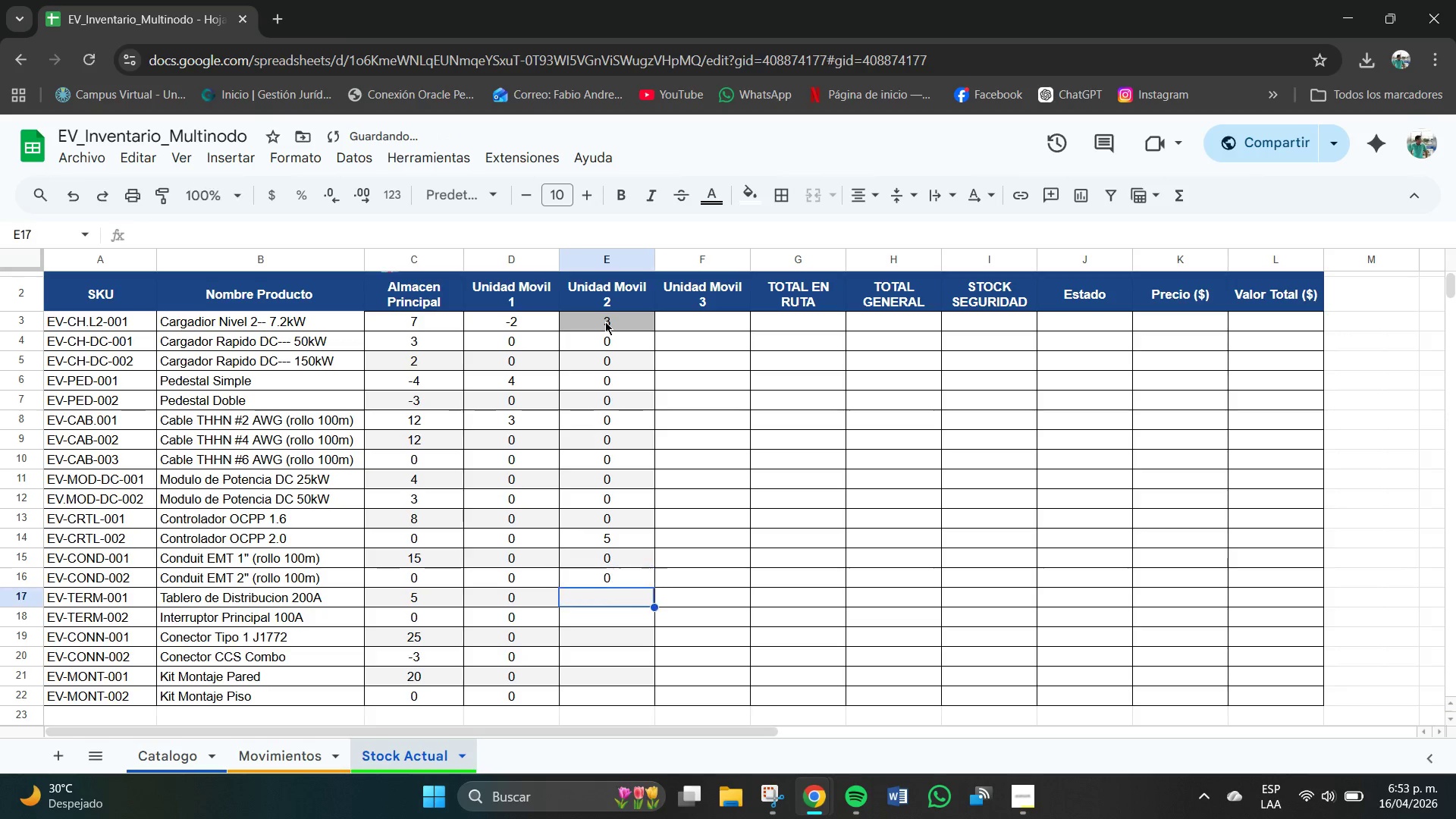 
key(Numpad0)
 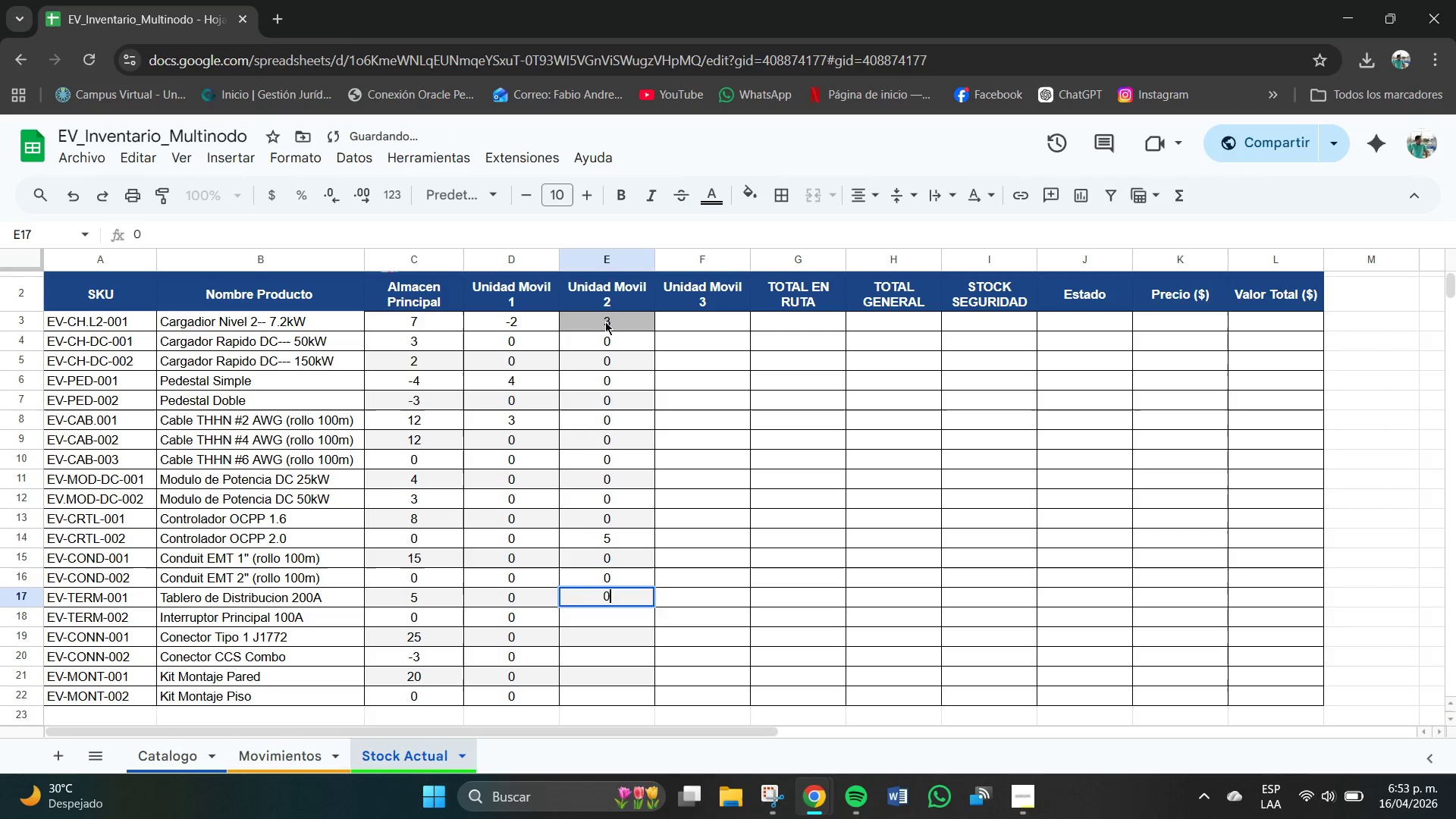 
key(NumpadEnter)
 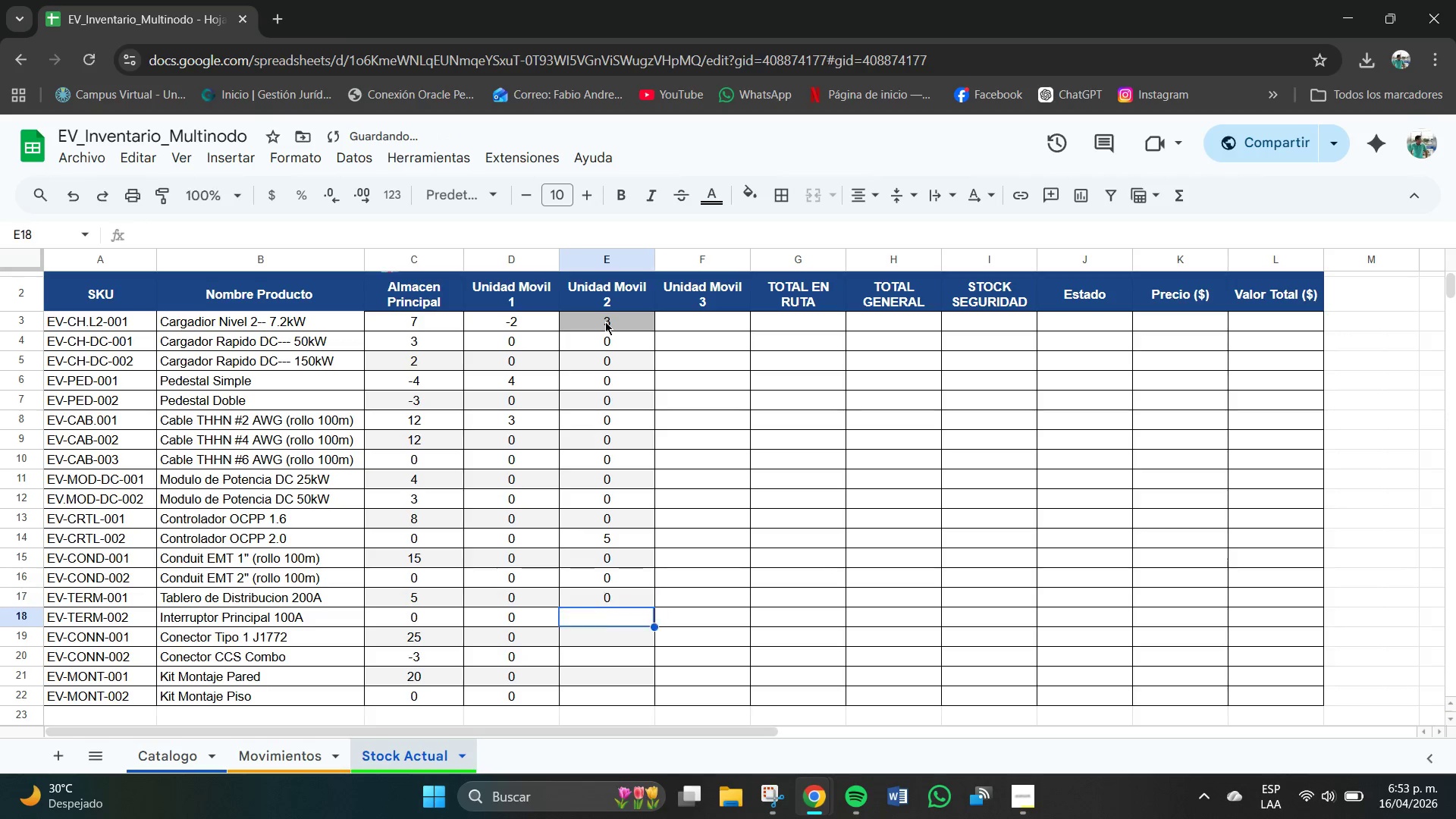 
key(Numpad0)
 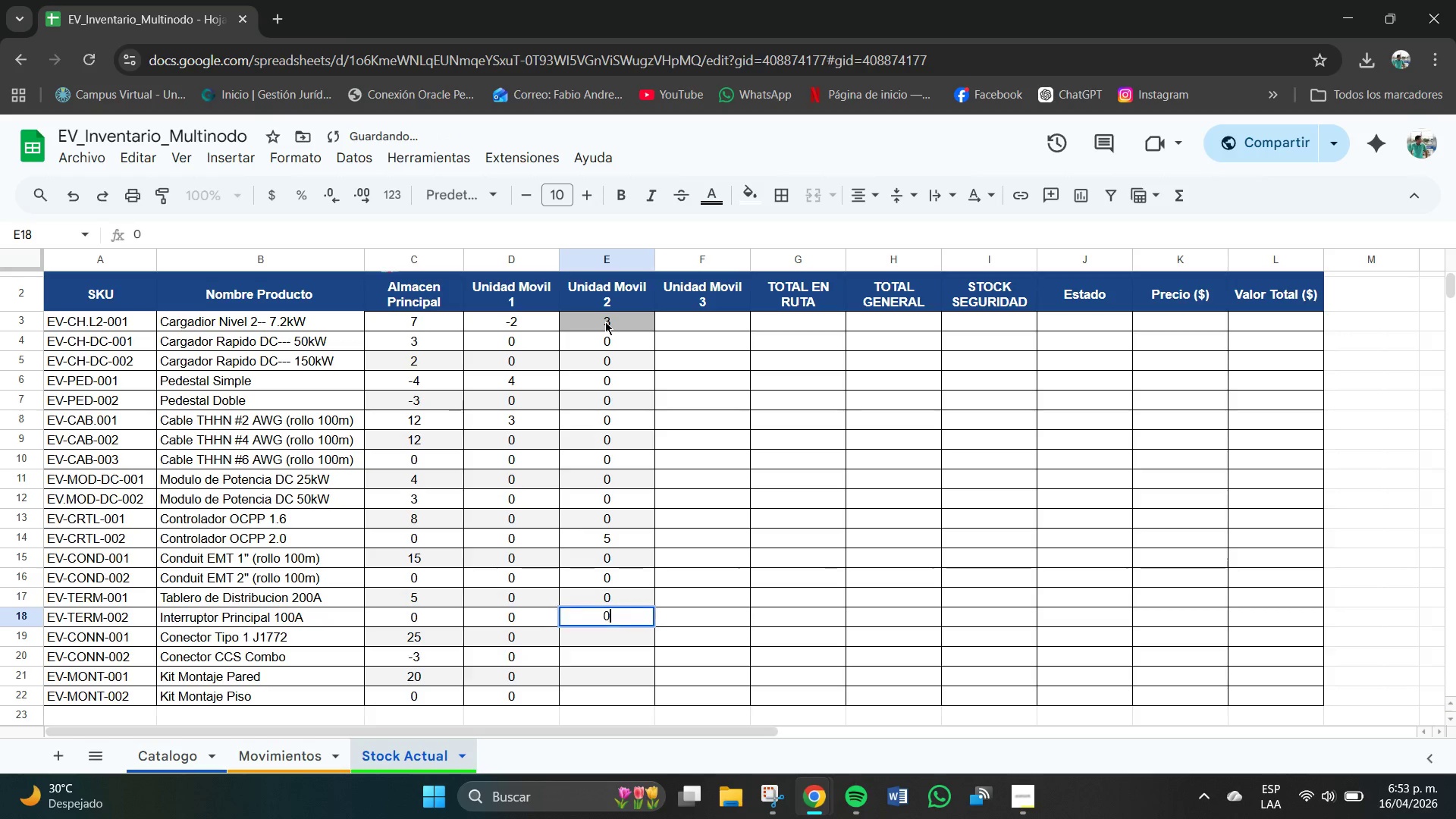 
key(NumpadEnter)
 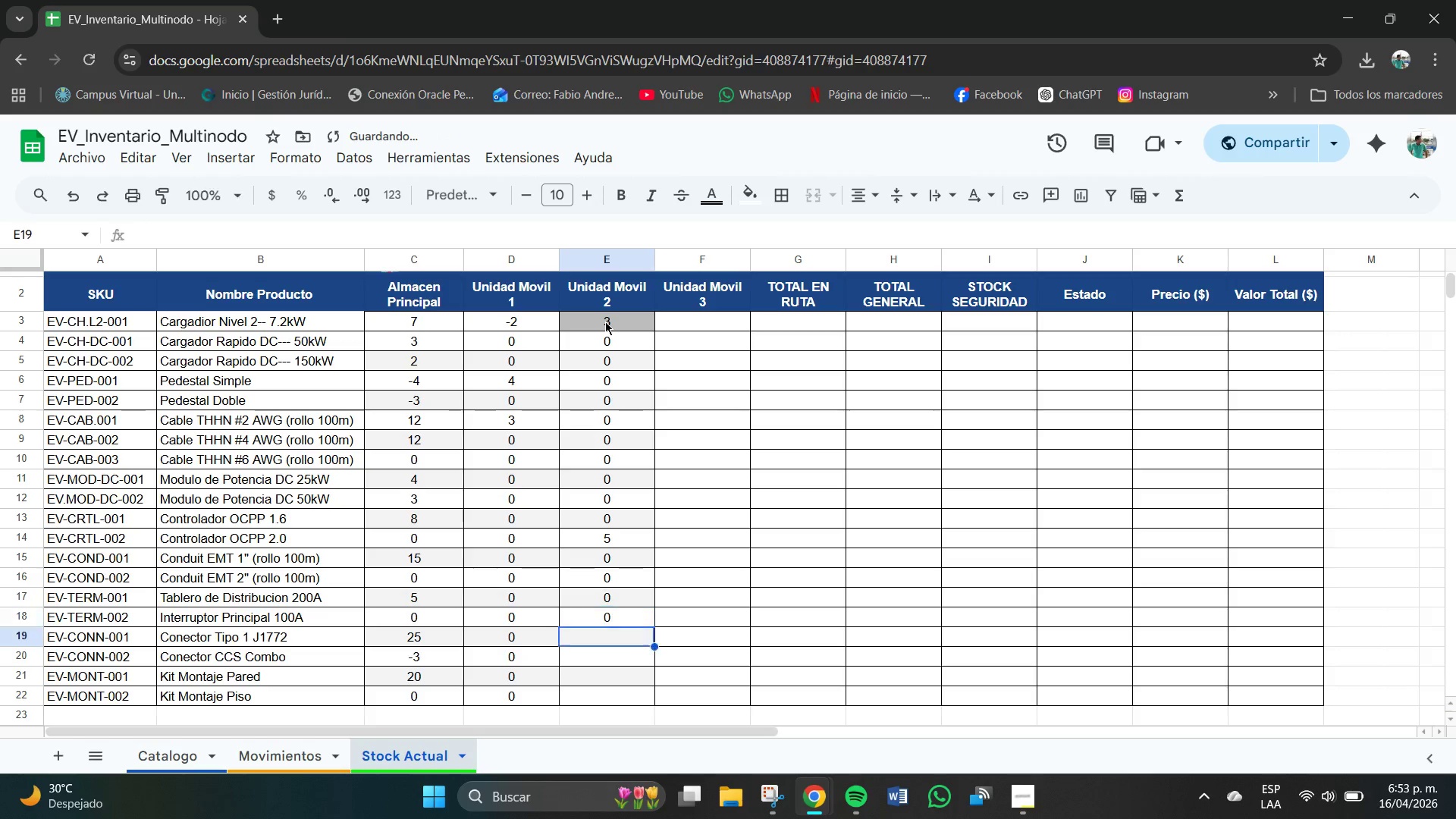 
key(Numpad0)
 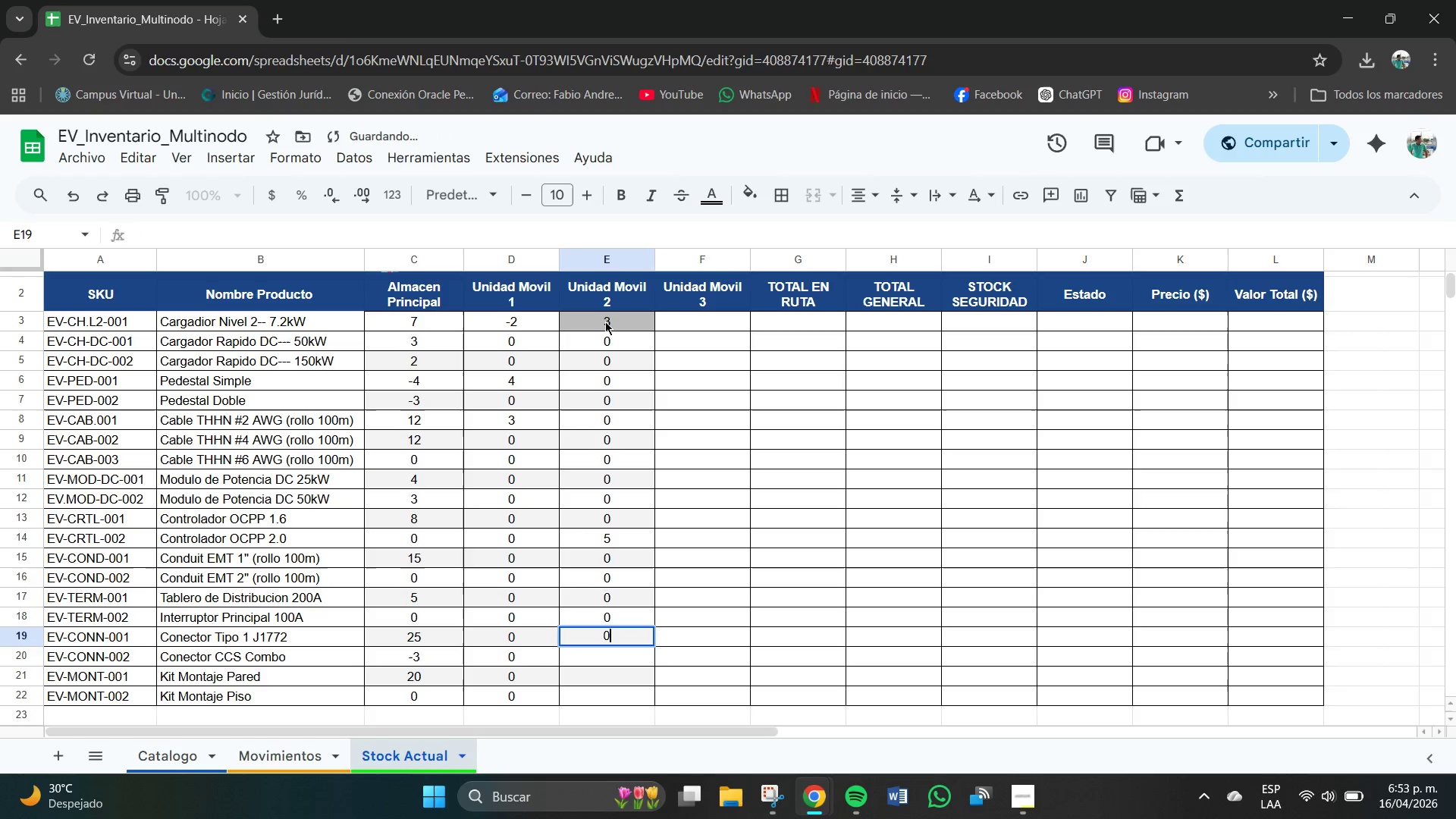 
key(NumpadEnter)
 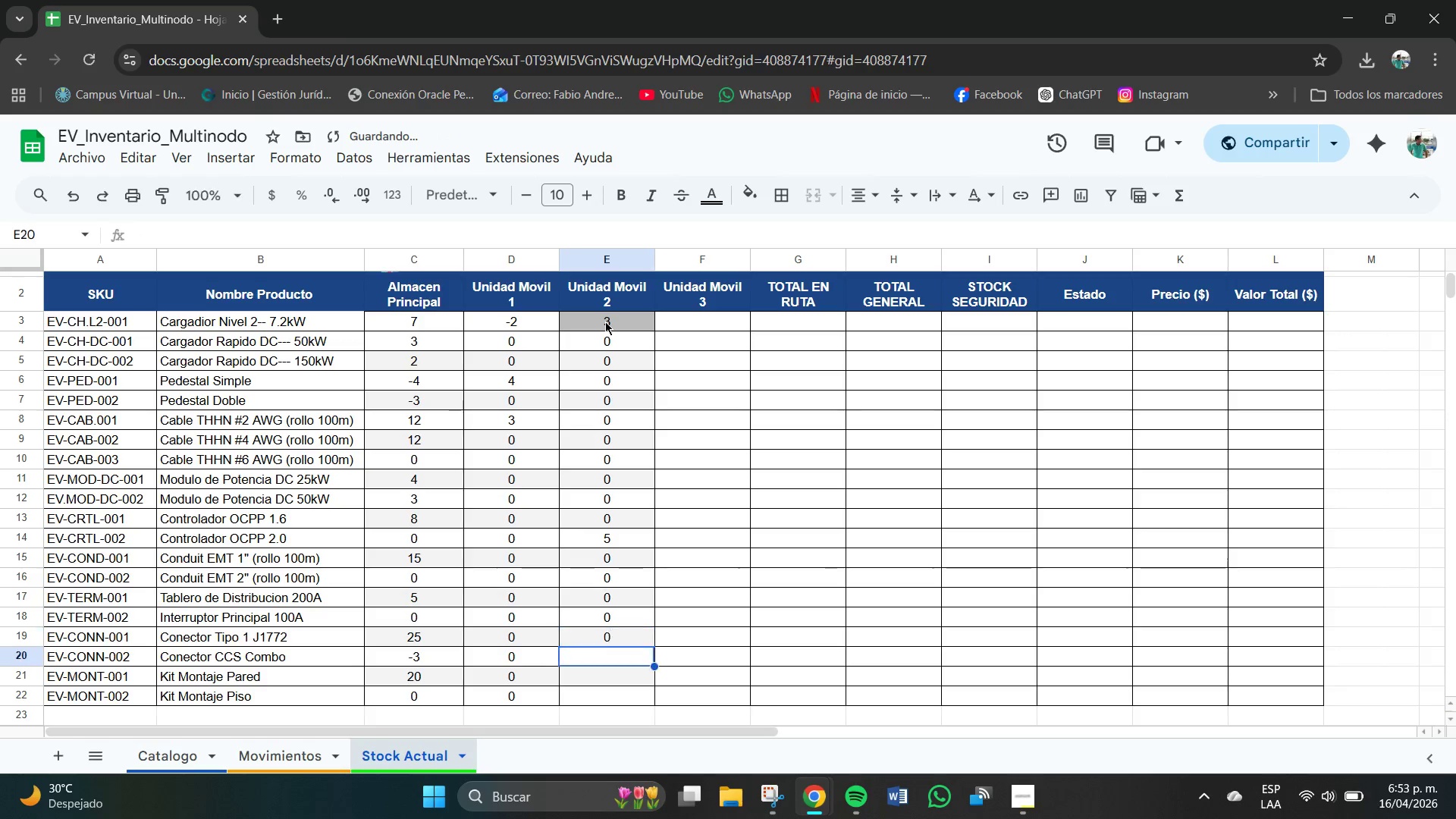 
key(Numpad0)
 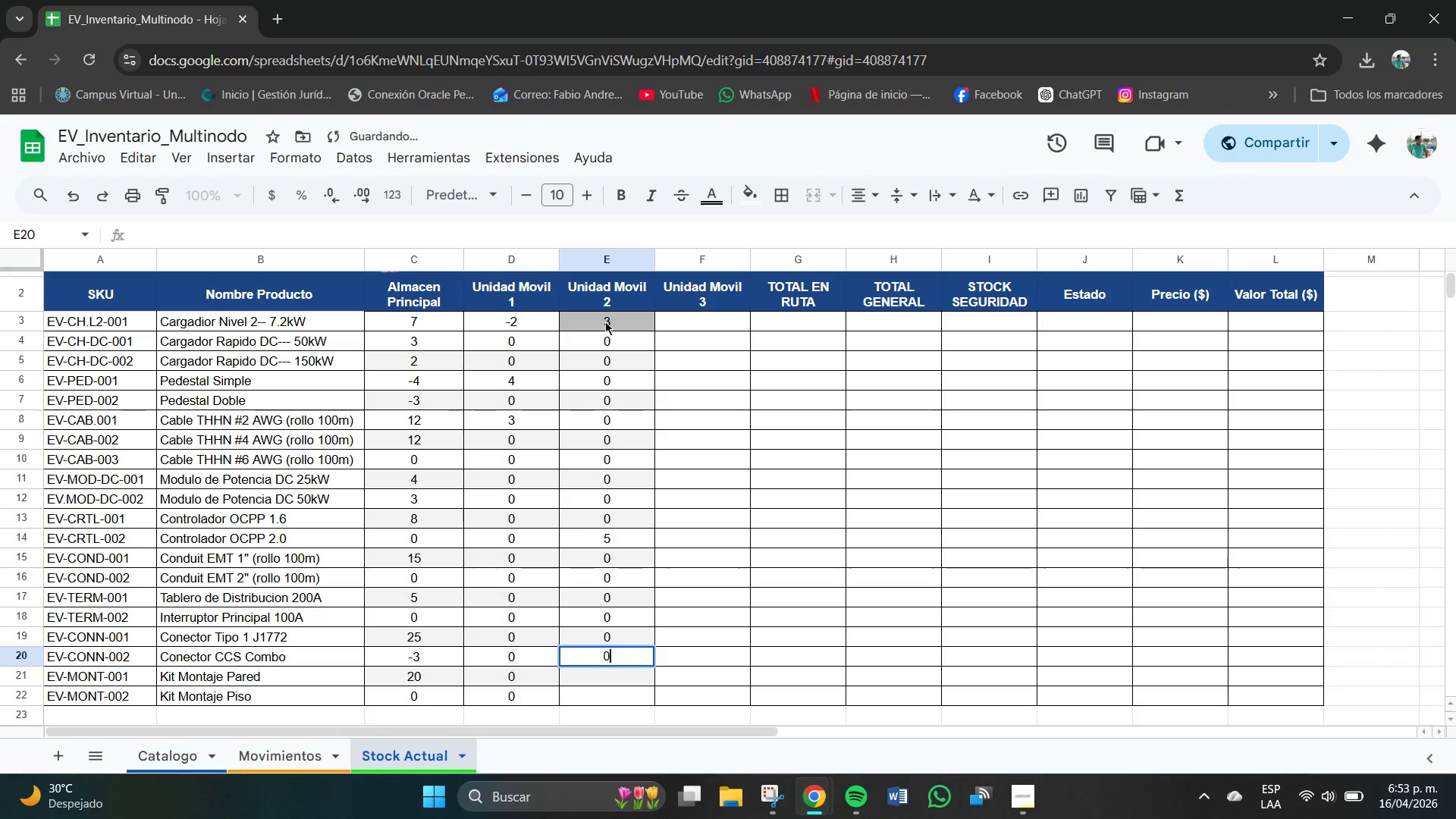 
key(NumpadEnter)
 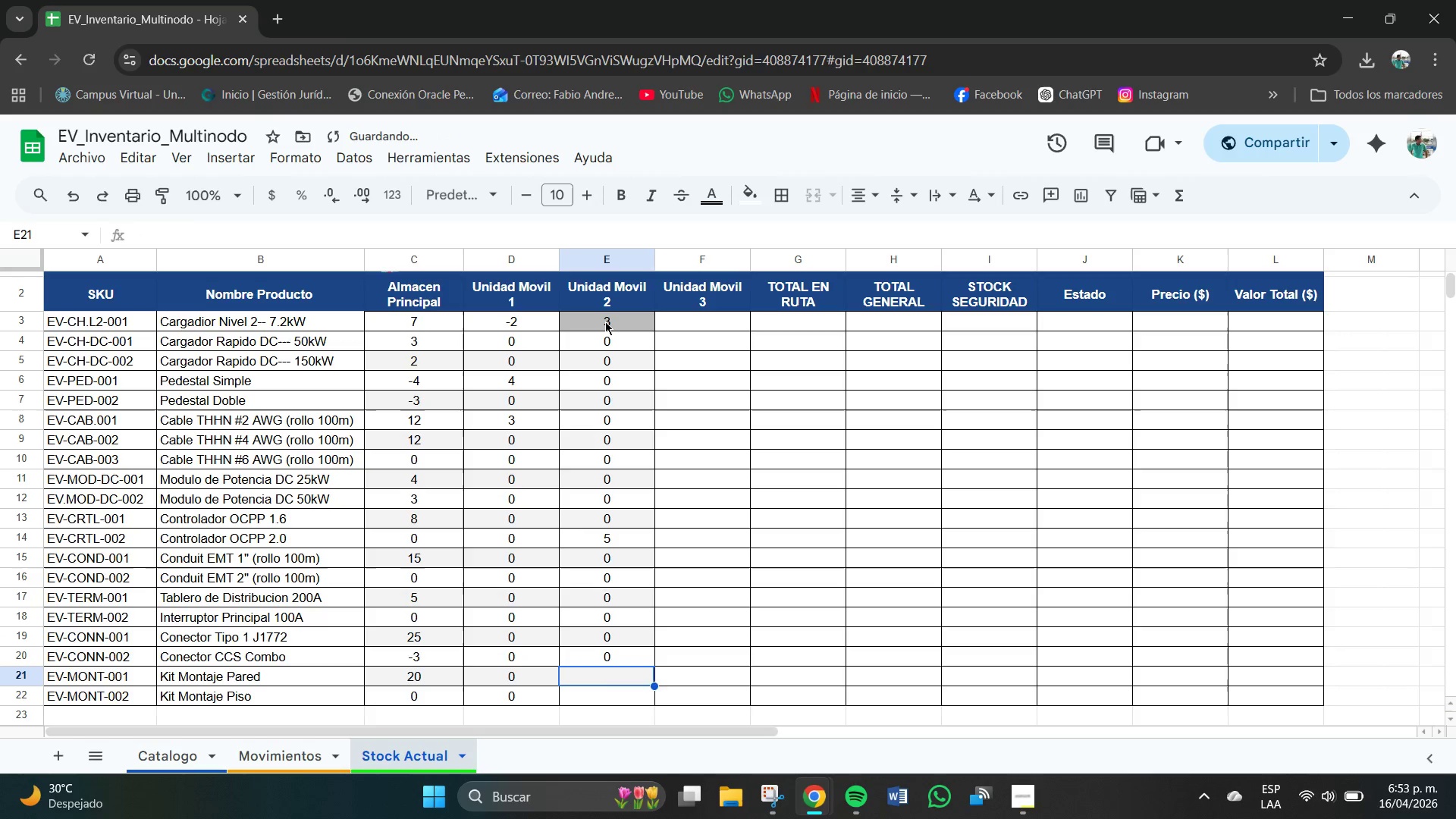 
key(Numpad0)
 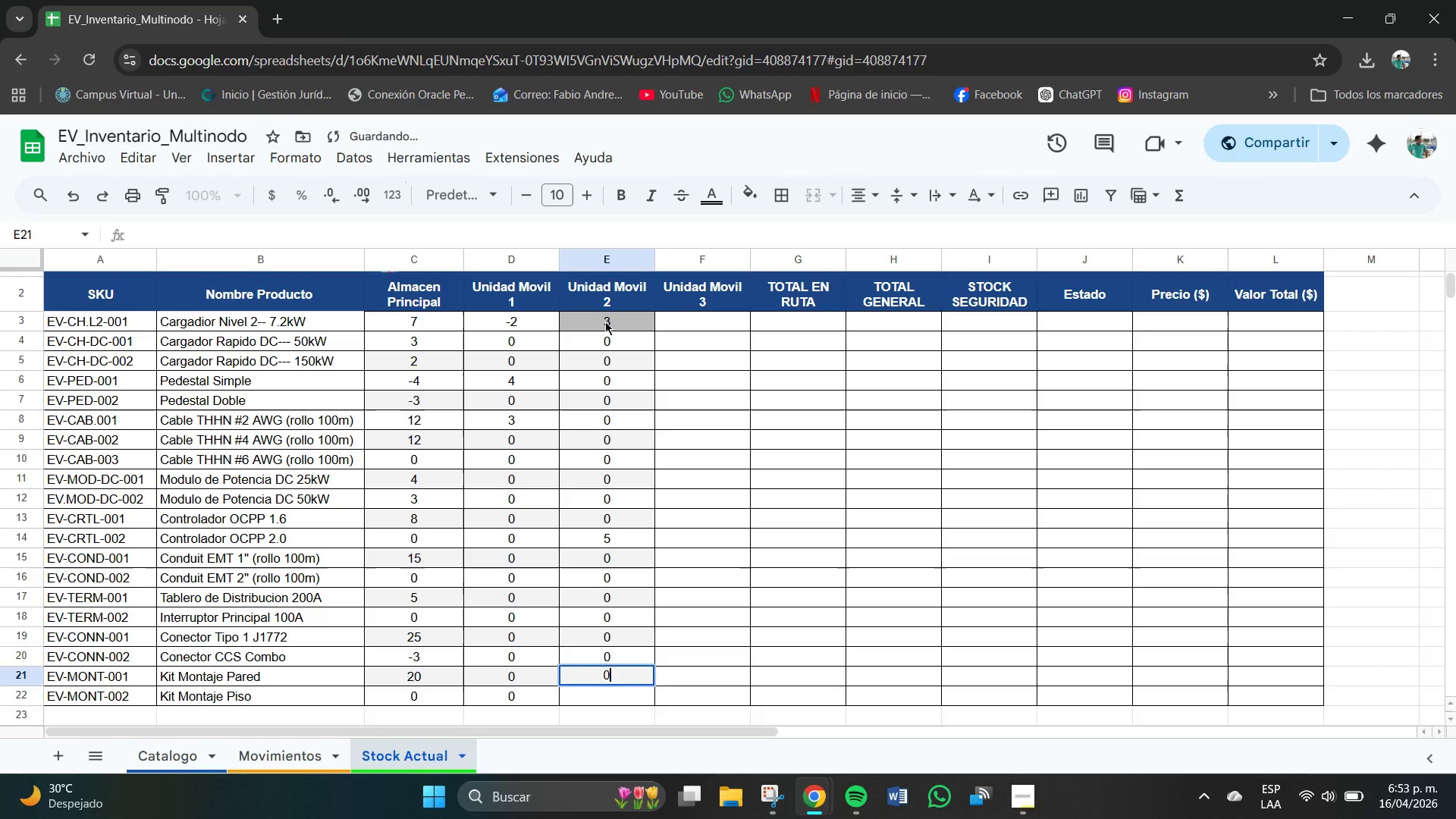 
key(NumpadEnter)
 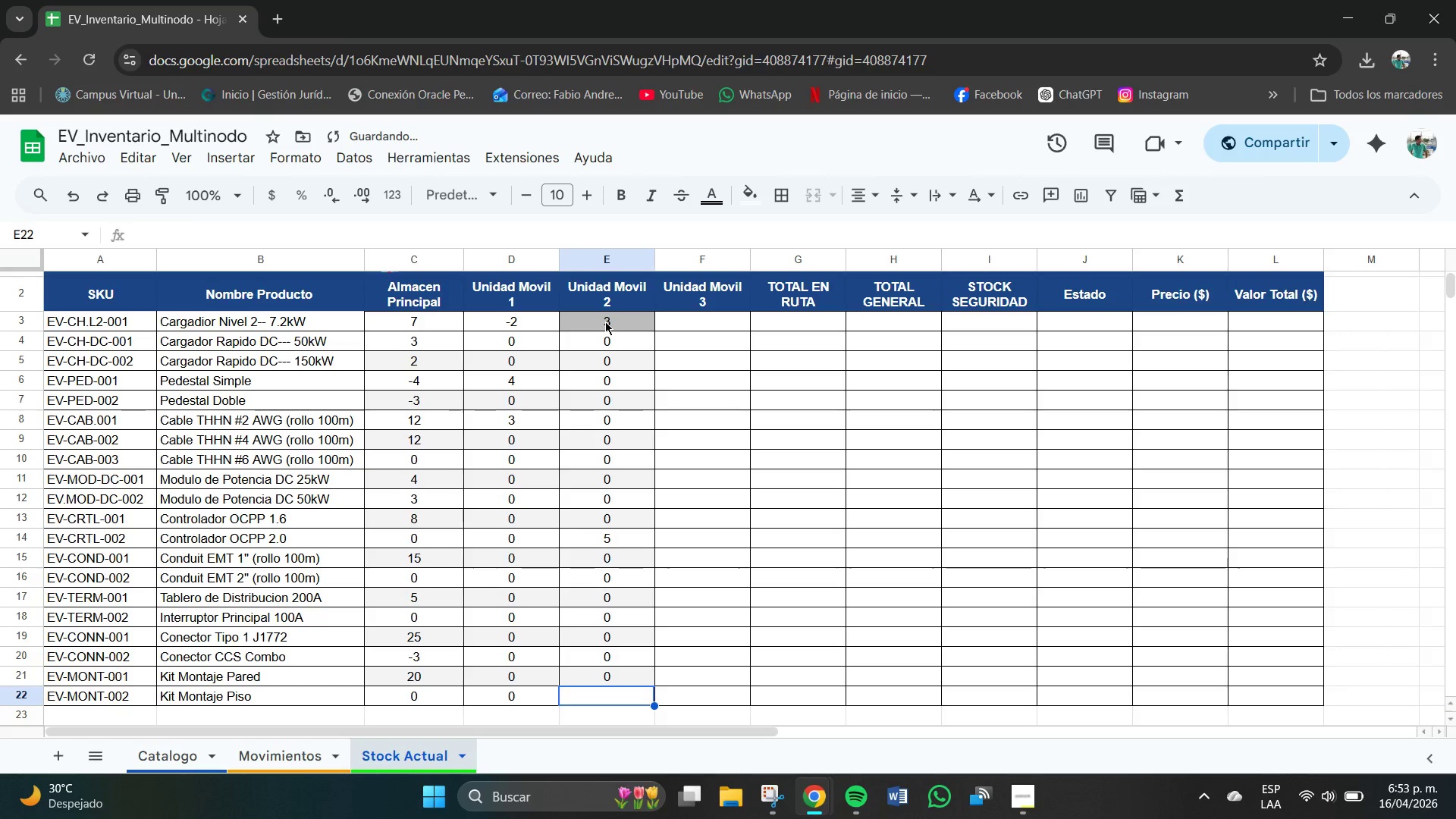 
key(Numpad0)
 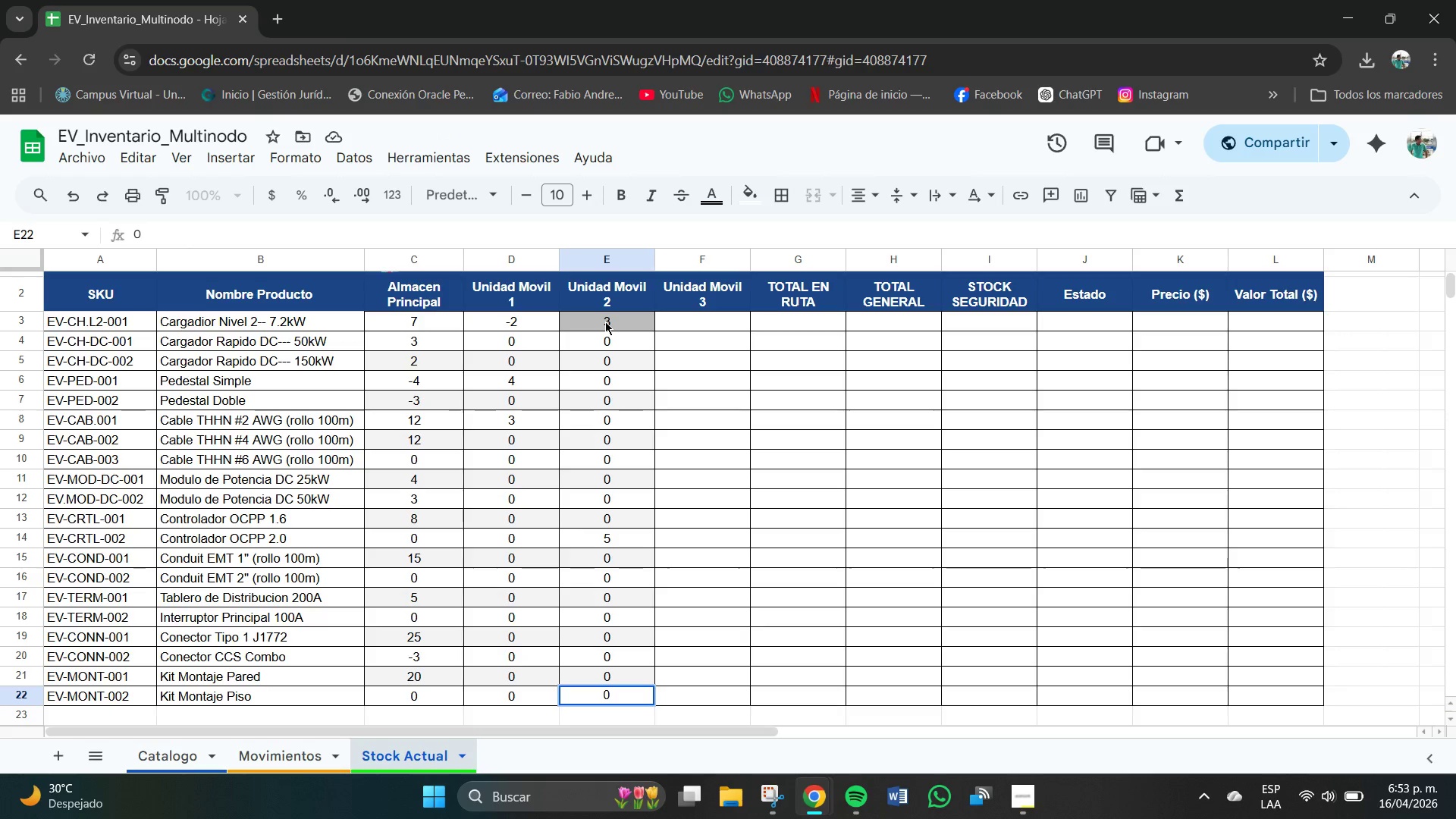 
wait(11.95)
 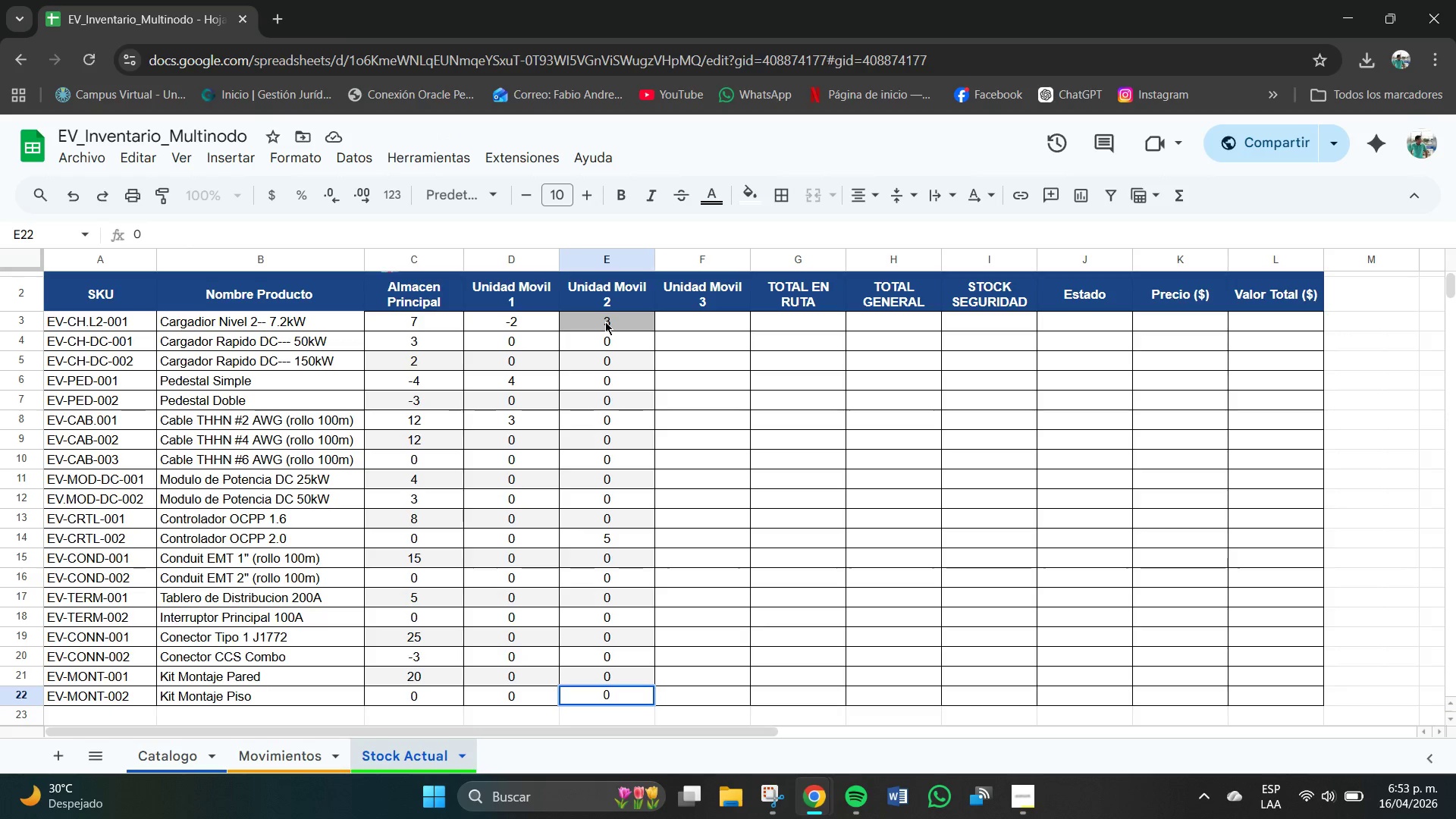 
left_click([709, 394])
 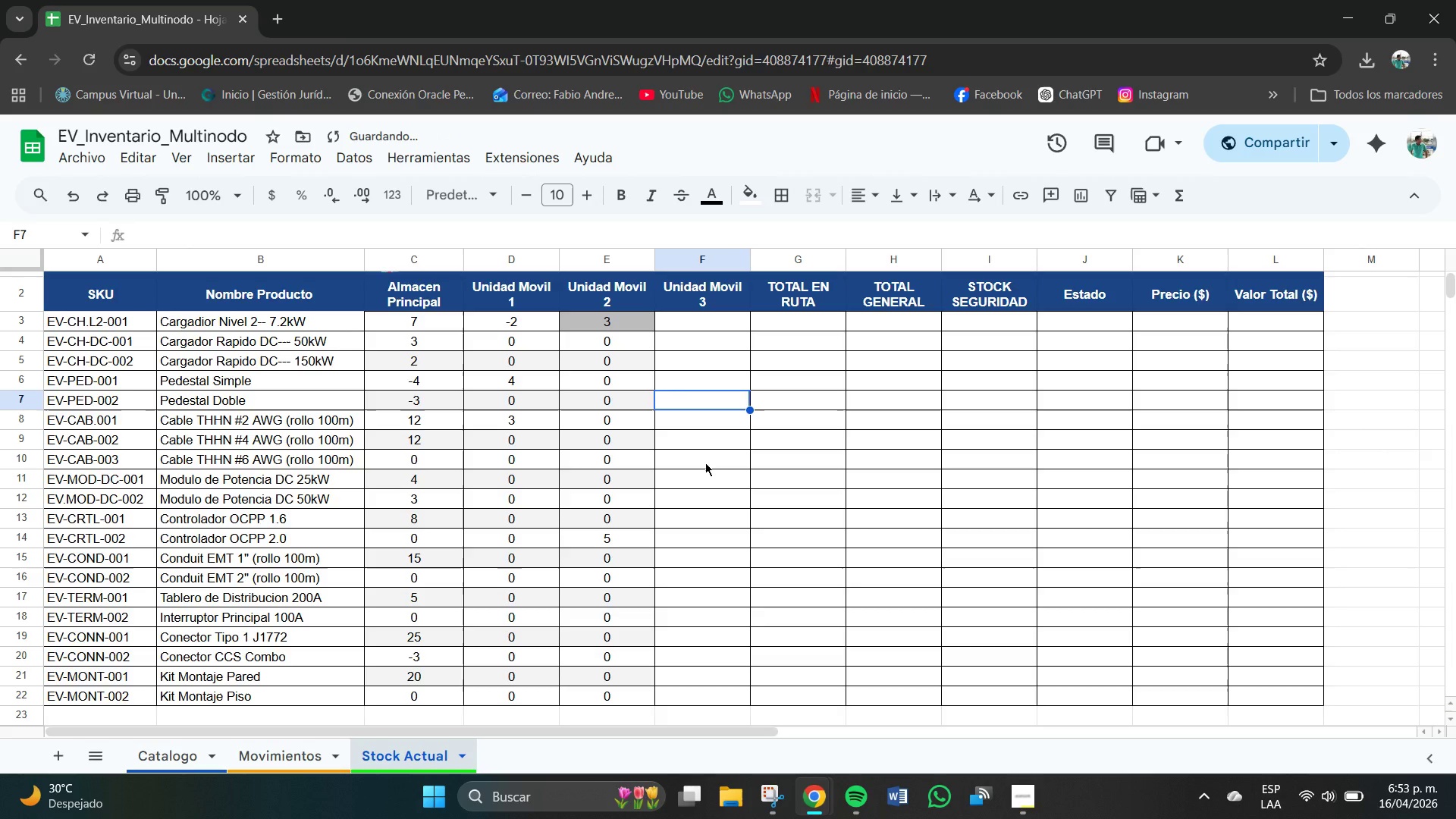 
scroll: coordinate [704, 463], scroll_direction: up, amount: 1.0
 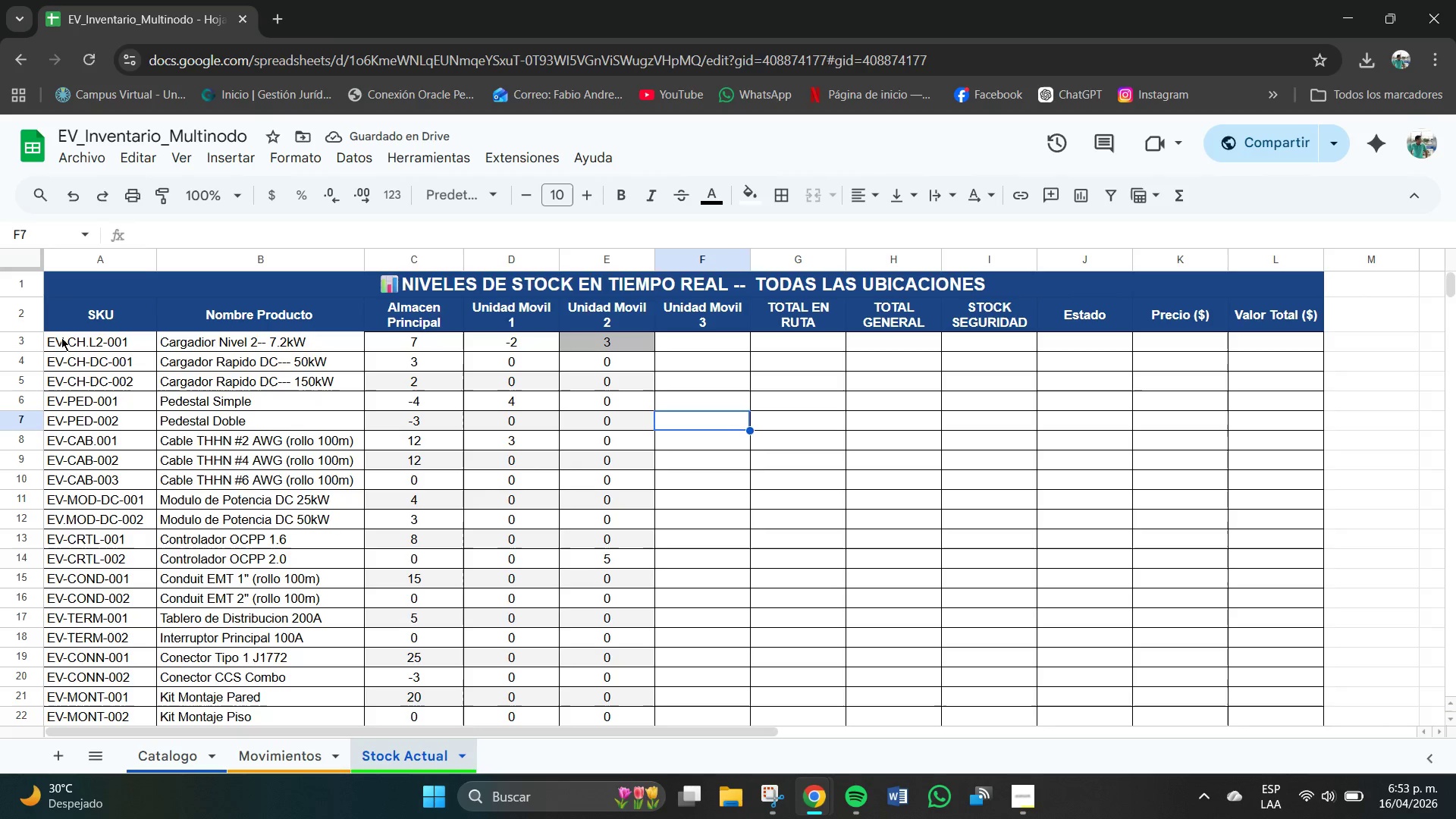 
left_click_drag(start_coordinate=[56, 337], to_coordinate=[1313, 661])
 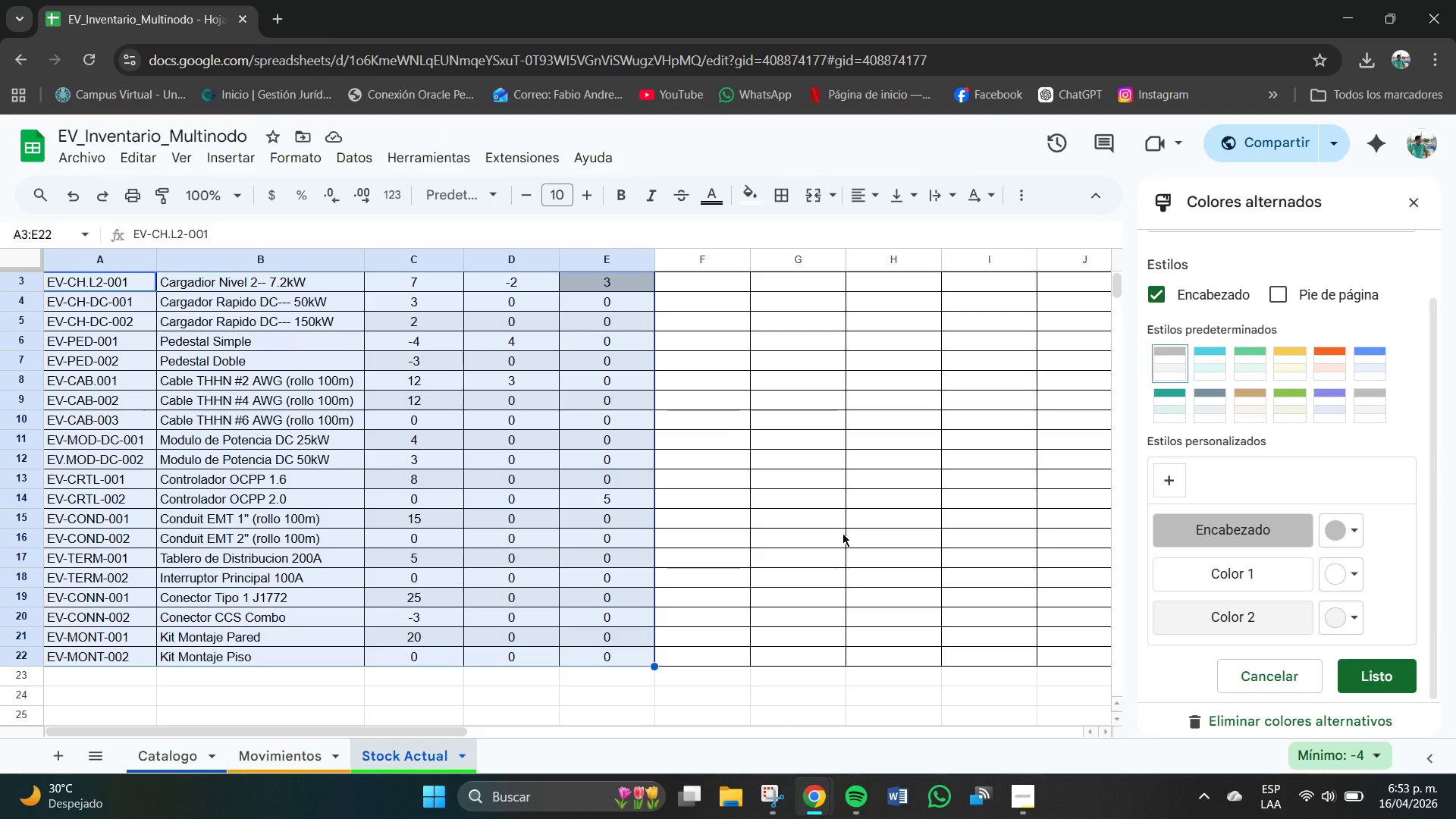 
left_click([1202, 358])
 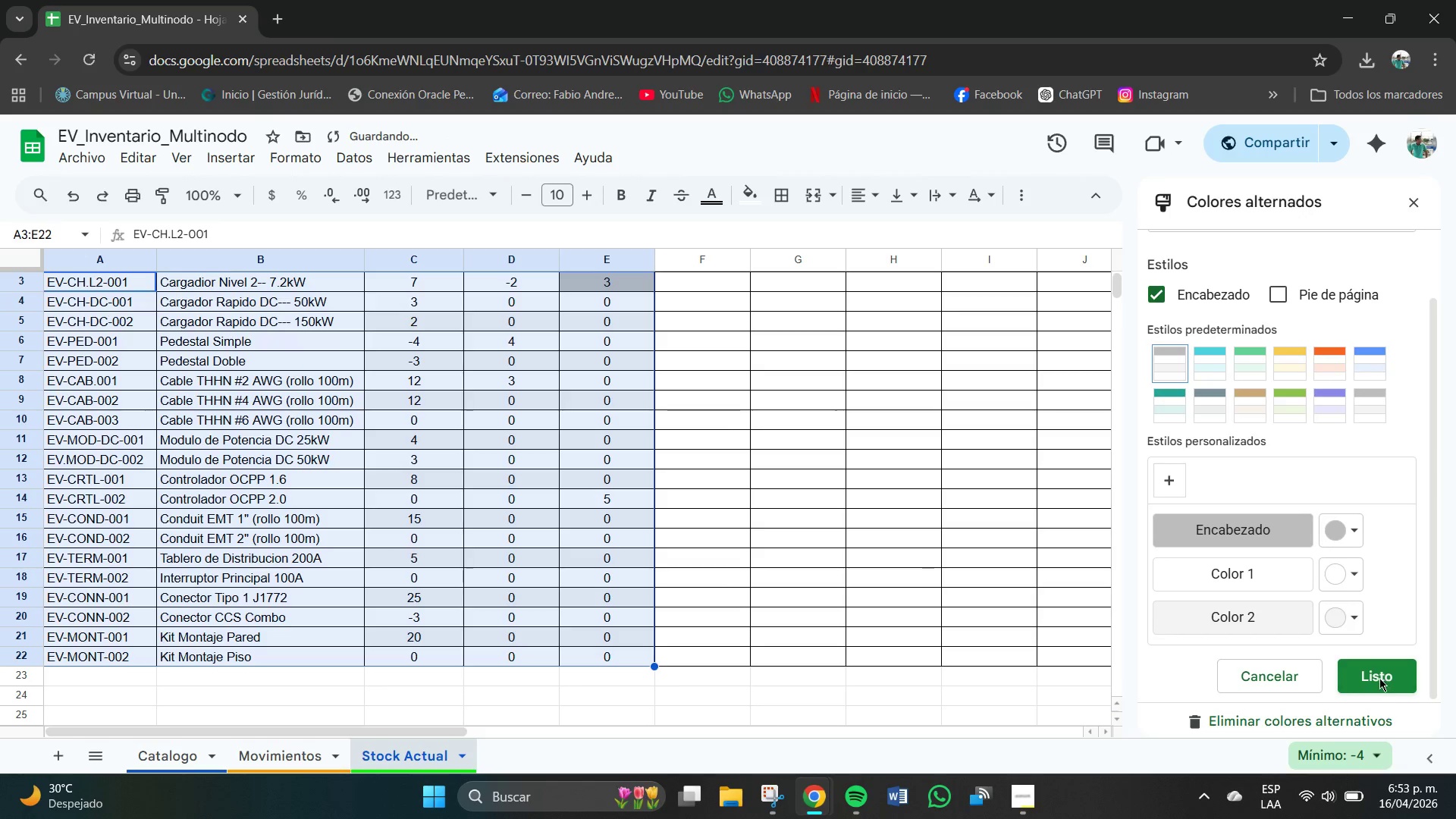 
scroll: coordinate [755, 472], scroll_direction: up, amount: 2.0
 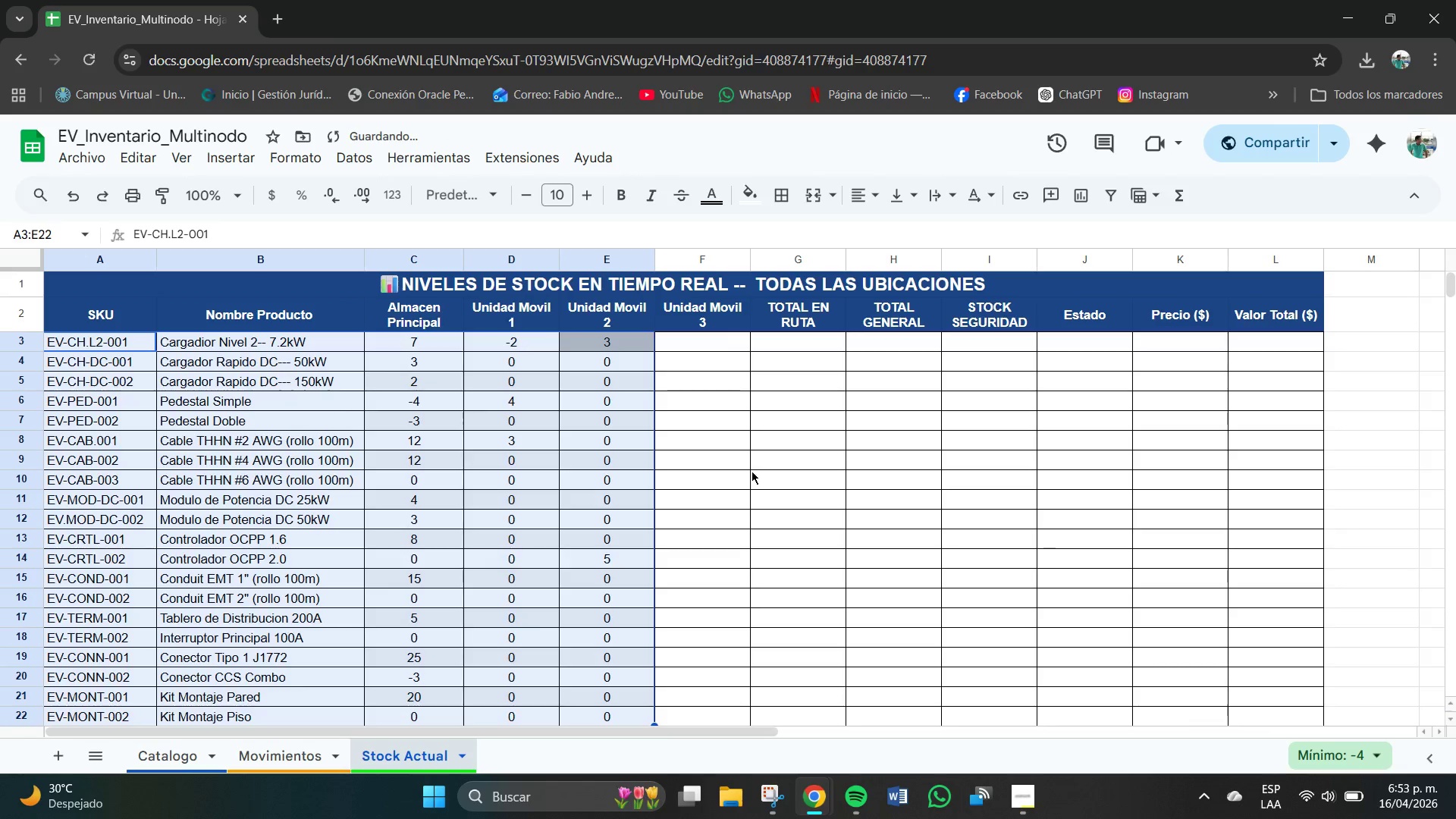 
left_click([748, 472])
 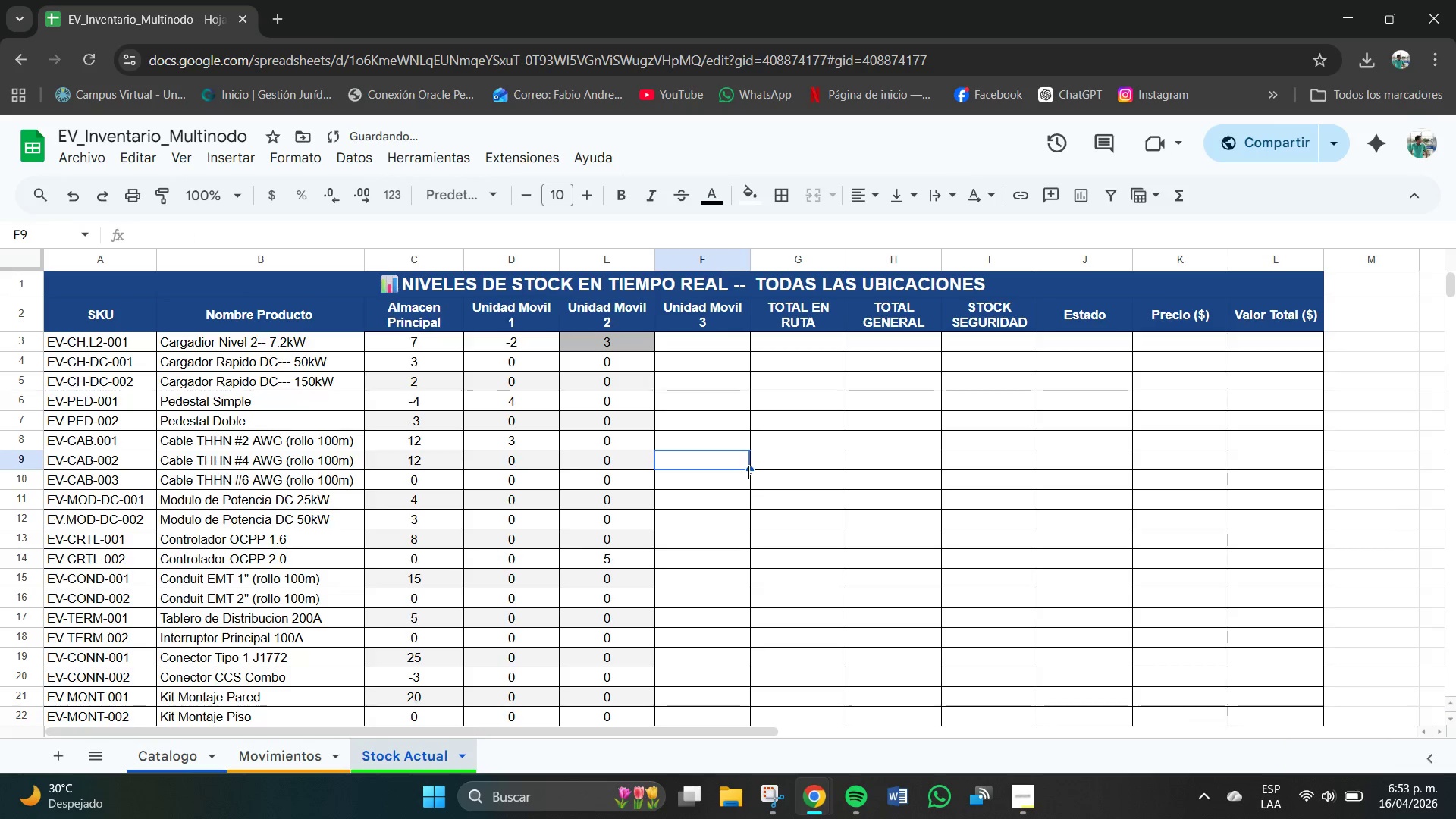 
scroll: coordinate [748, 472], scroll_direction: none, amount: 0.0
 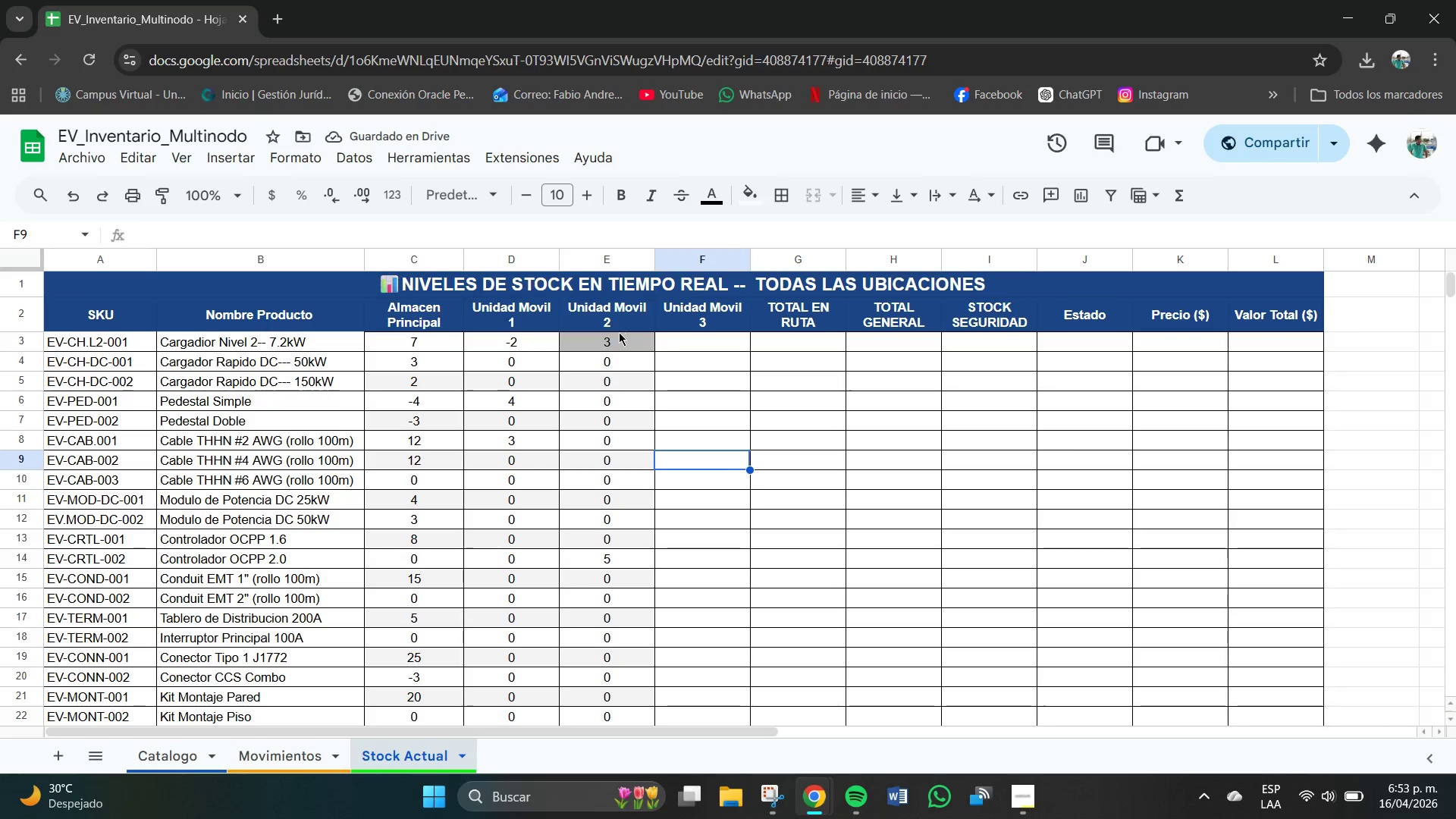 
left_click([612, 340])
 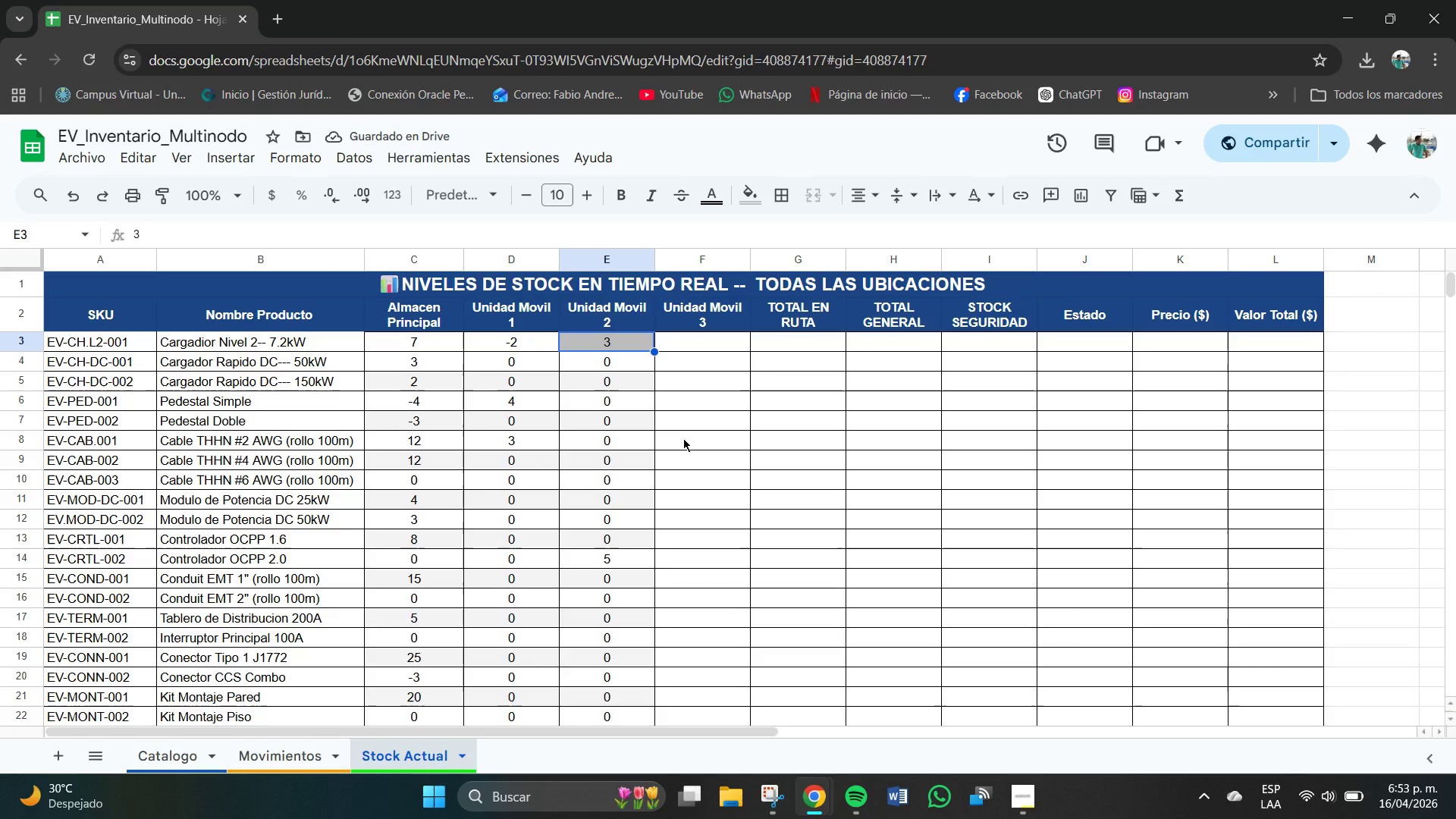 
scroll: coordinate [683, 439], scroll_direction: down, amount: 1.0
 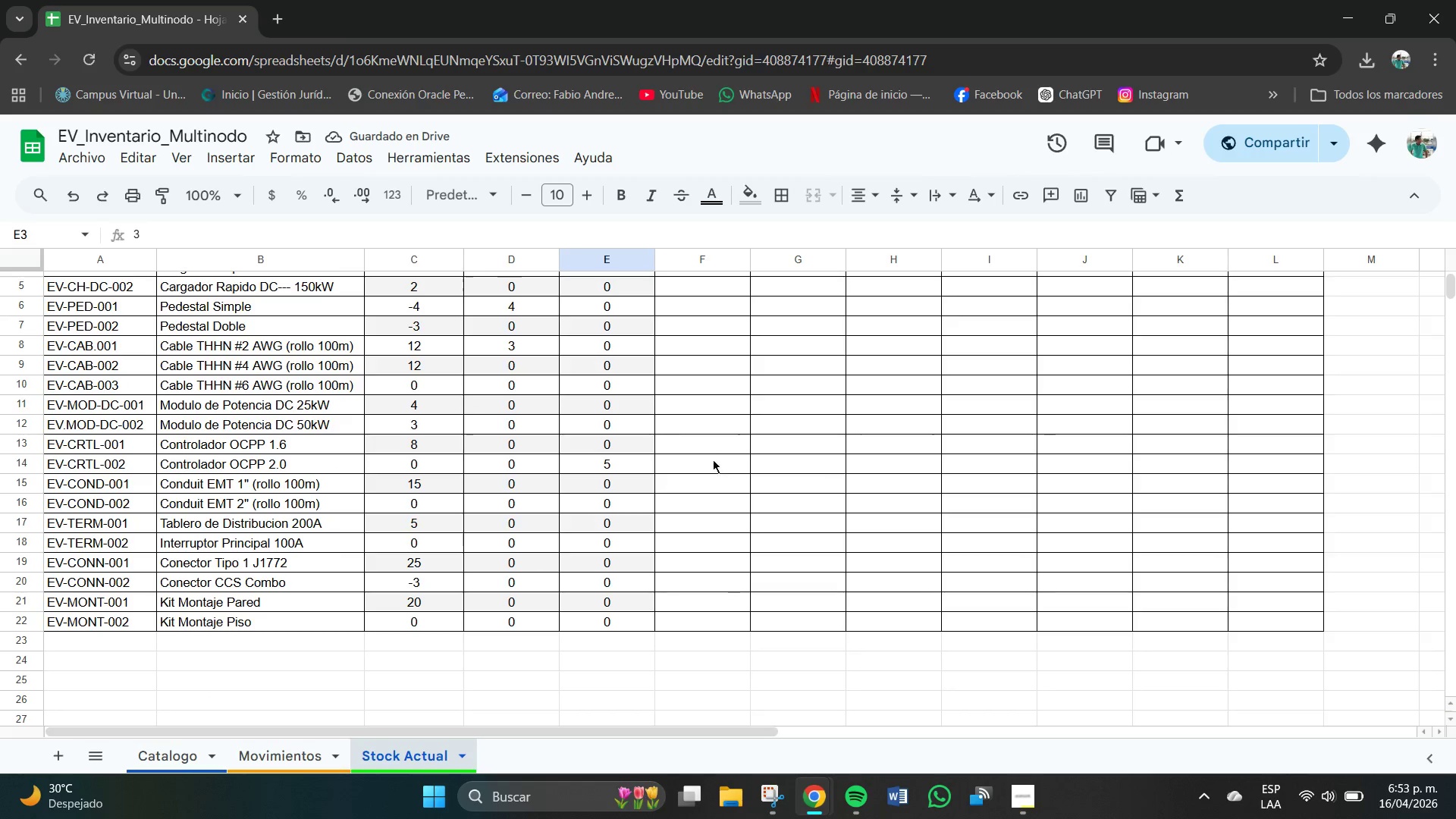 
left_click([713, 461])
 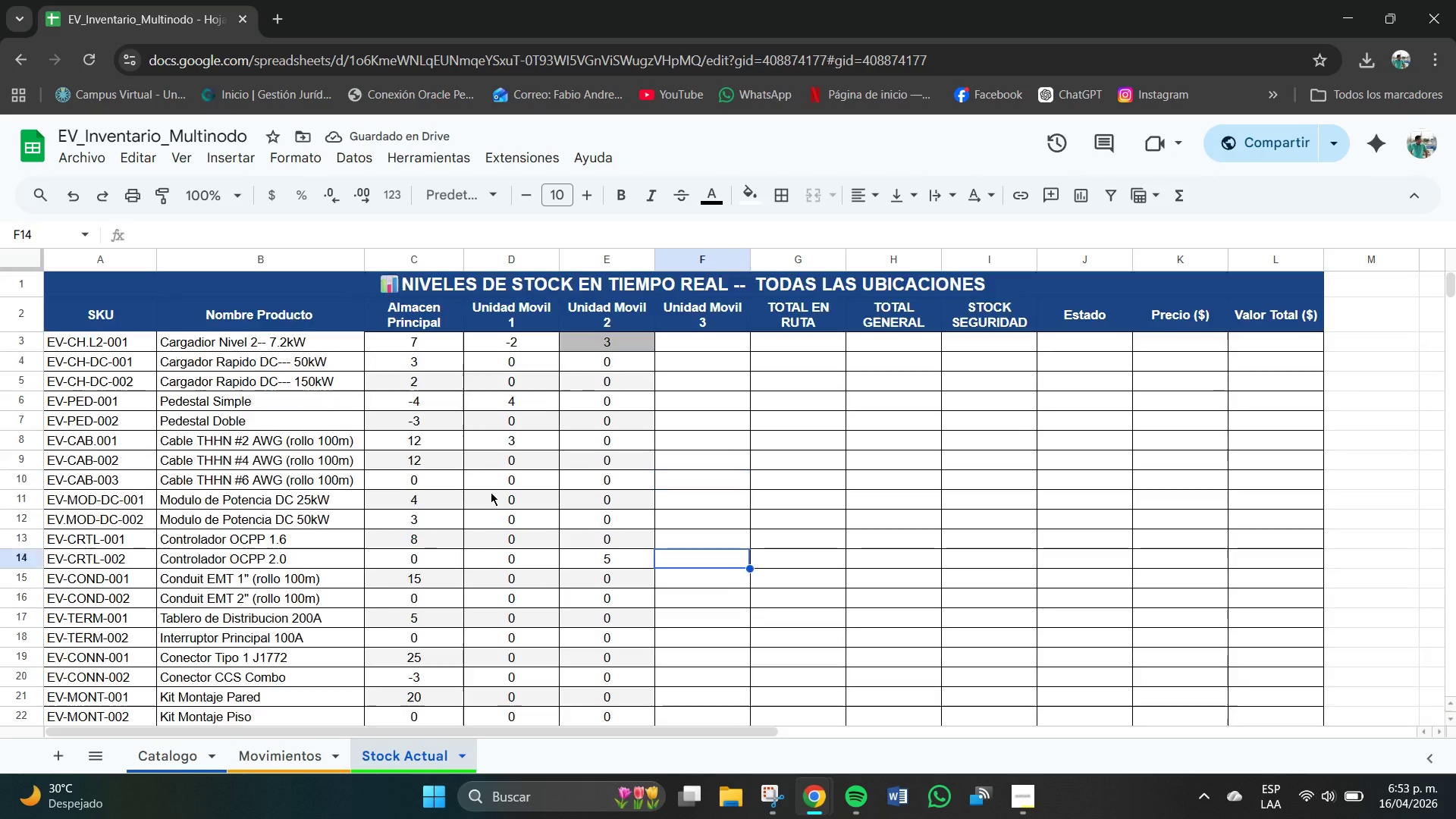 
scroll: coordinate [491, 492], scroll_direction: up, amount: 1.0
 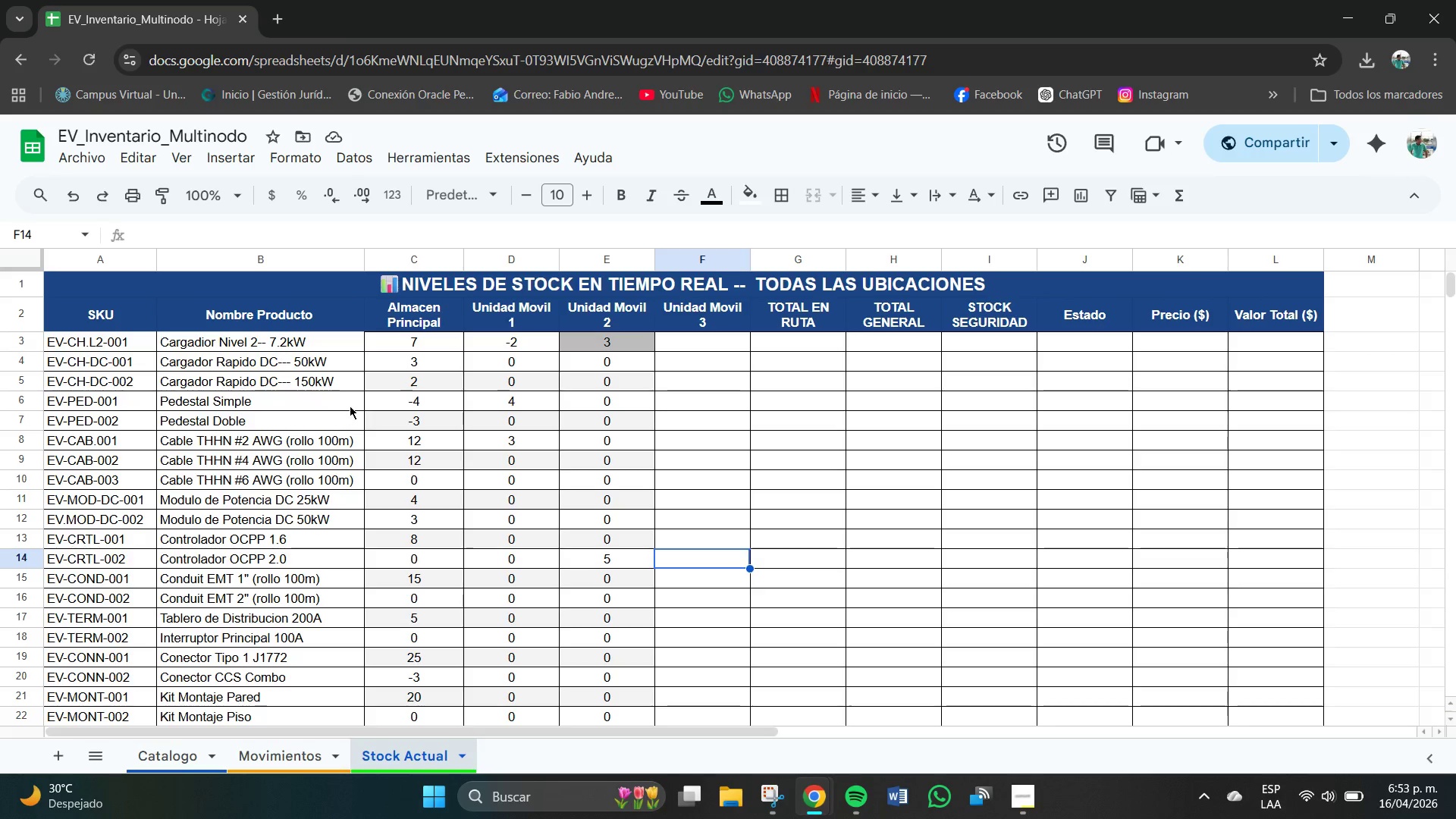 
scroll: coordinate [173, 354], scroll_direction: none, amount: 0.0
 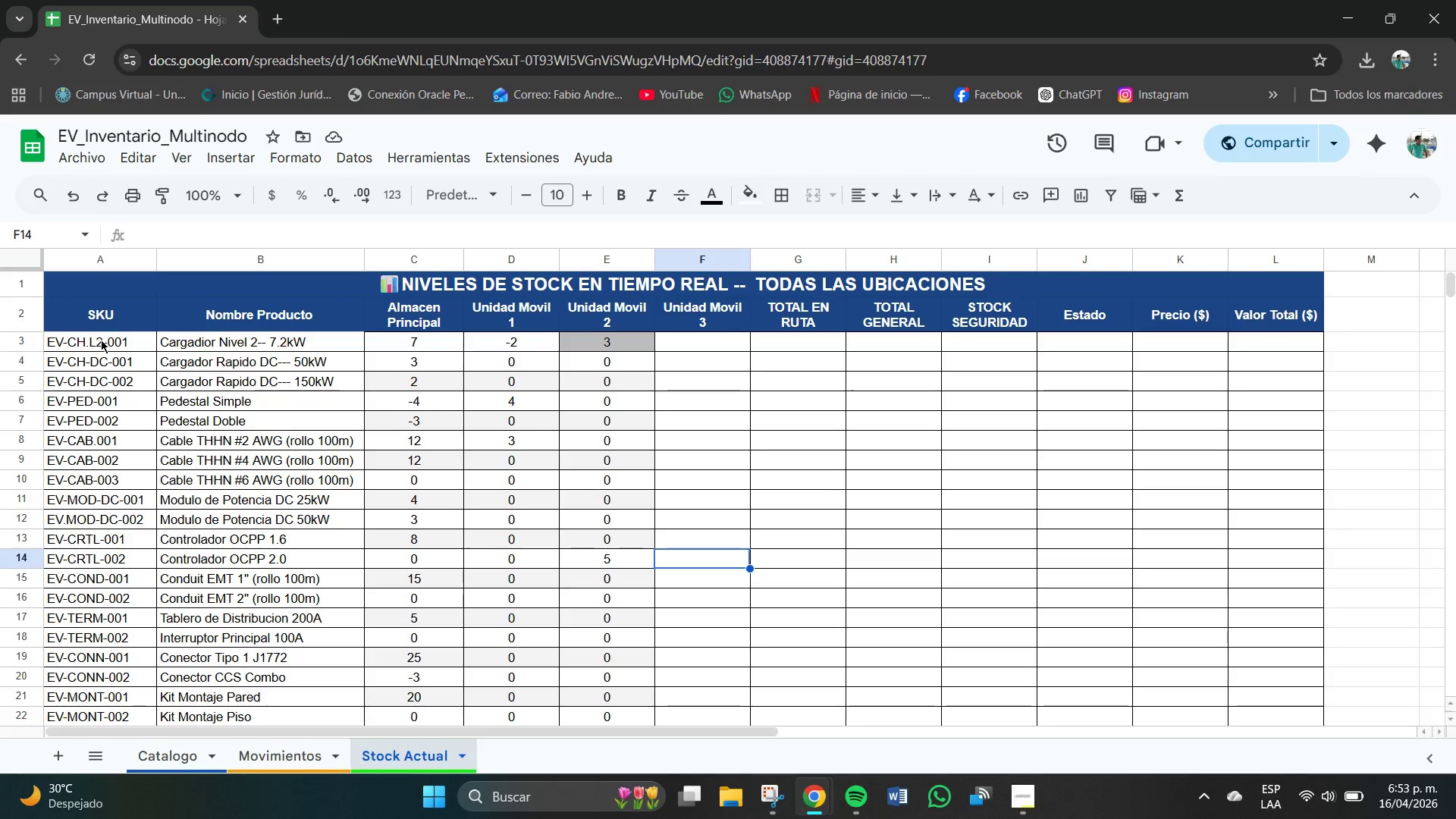 
left_click_drag(start_coordinate=[102, 340], to_coordinate=[343, 690])
 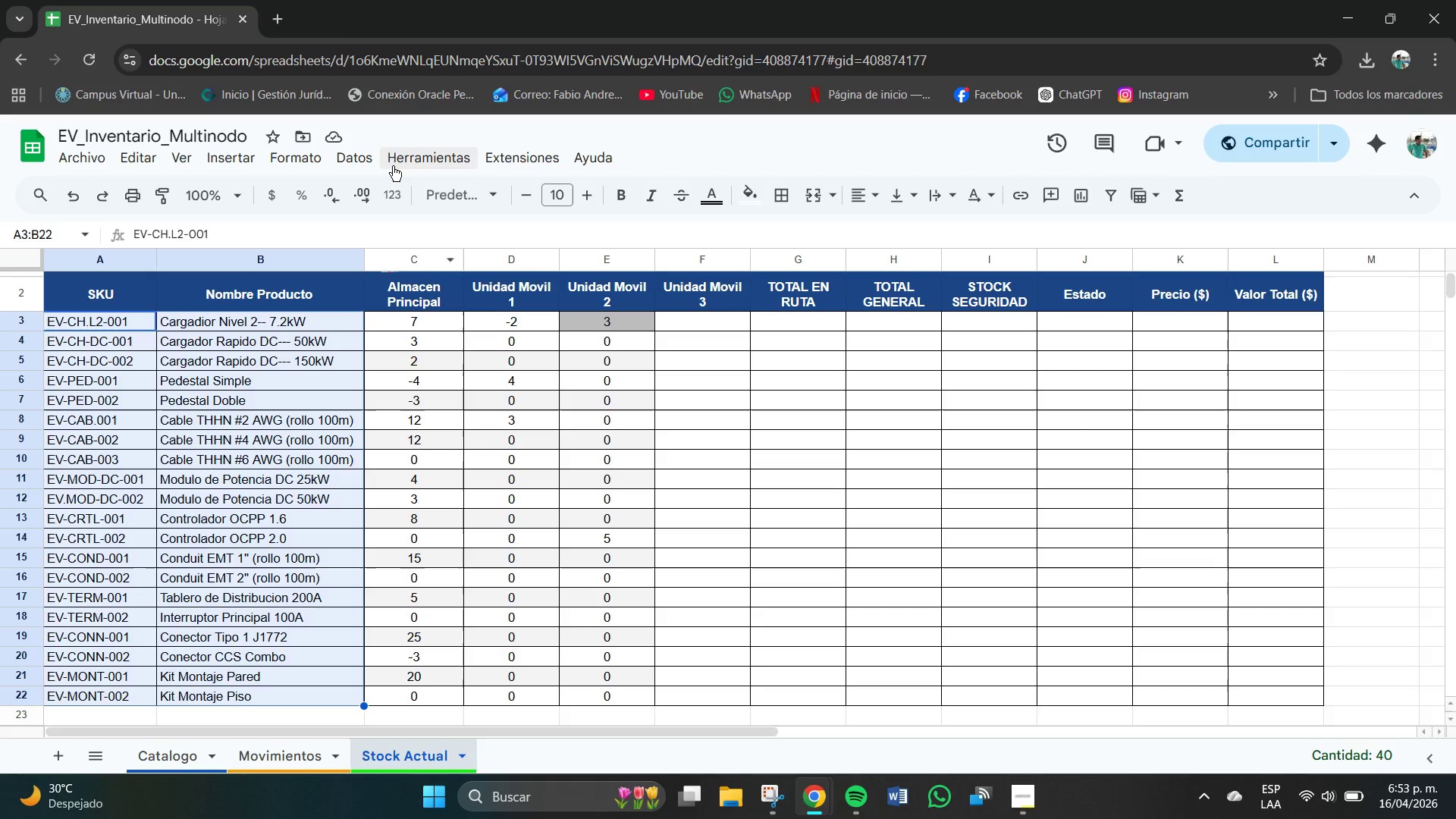 
left_click([357, 157])
 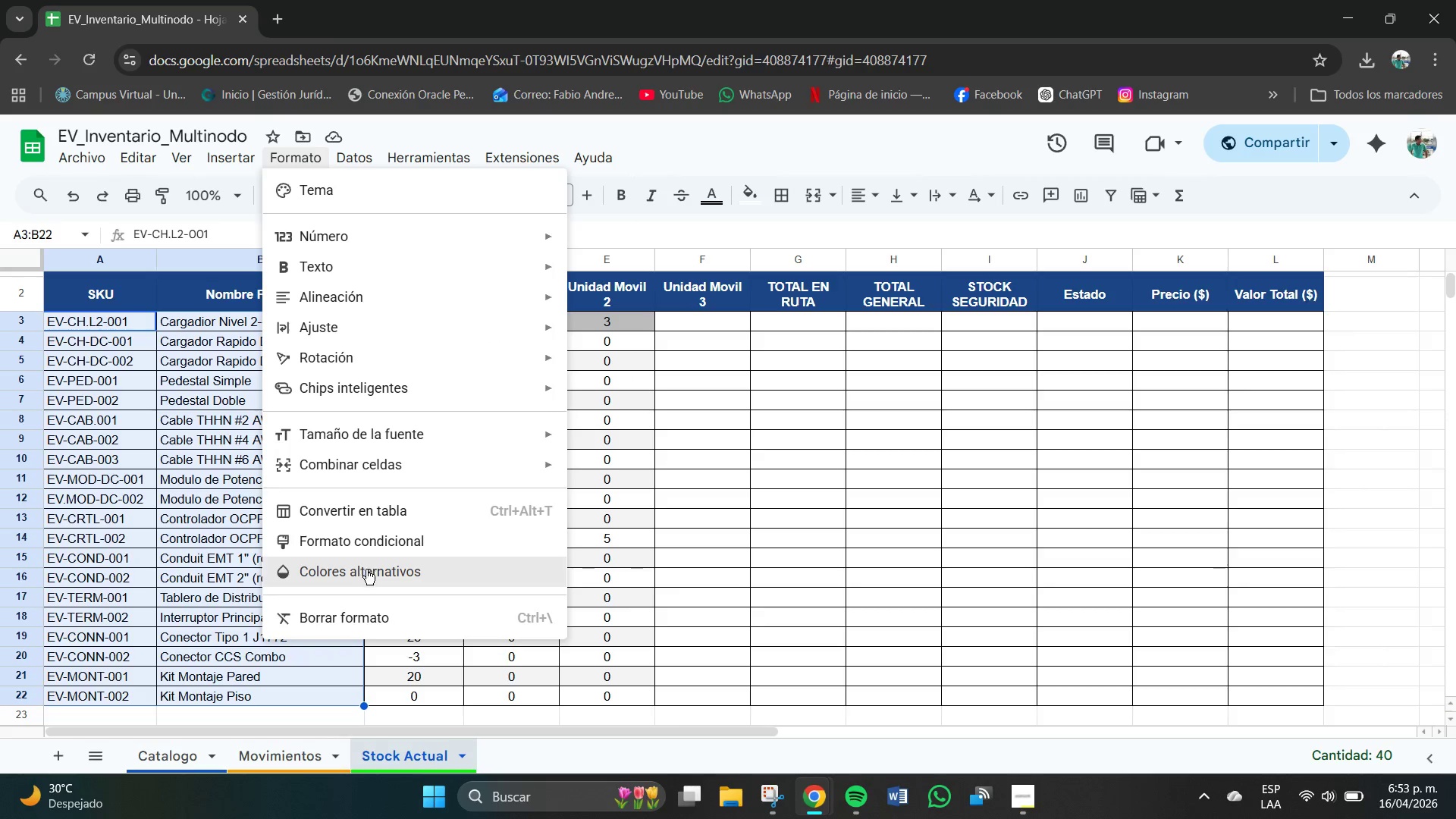 
left_click([1221, 356])
 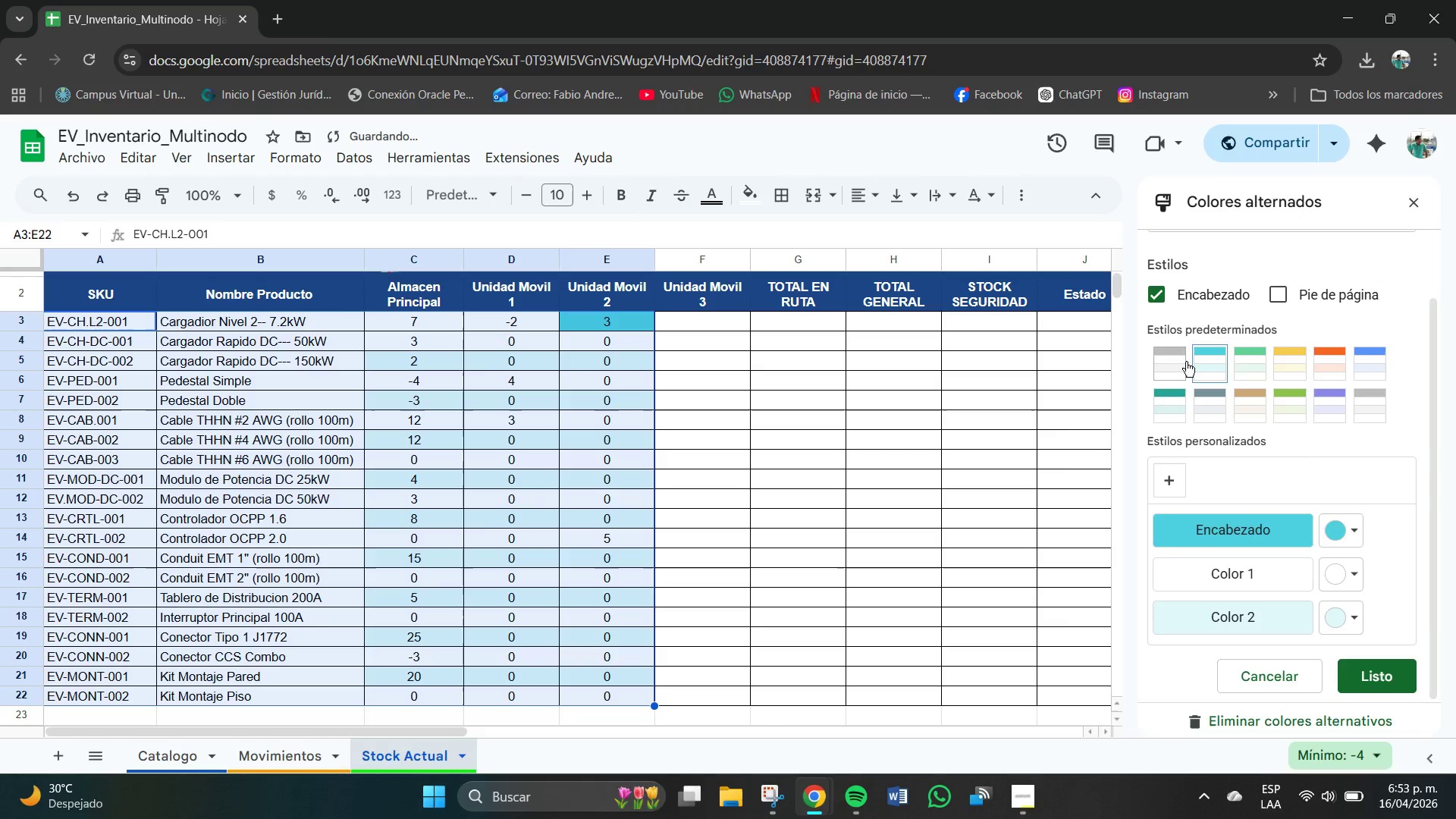 
left_click([1185, 362])
 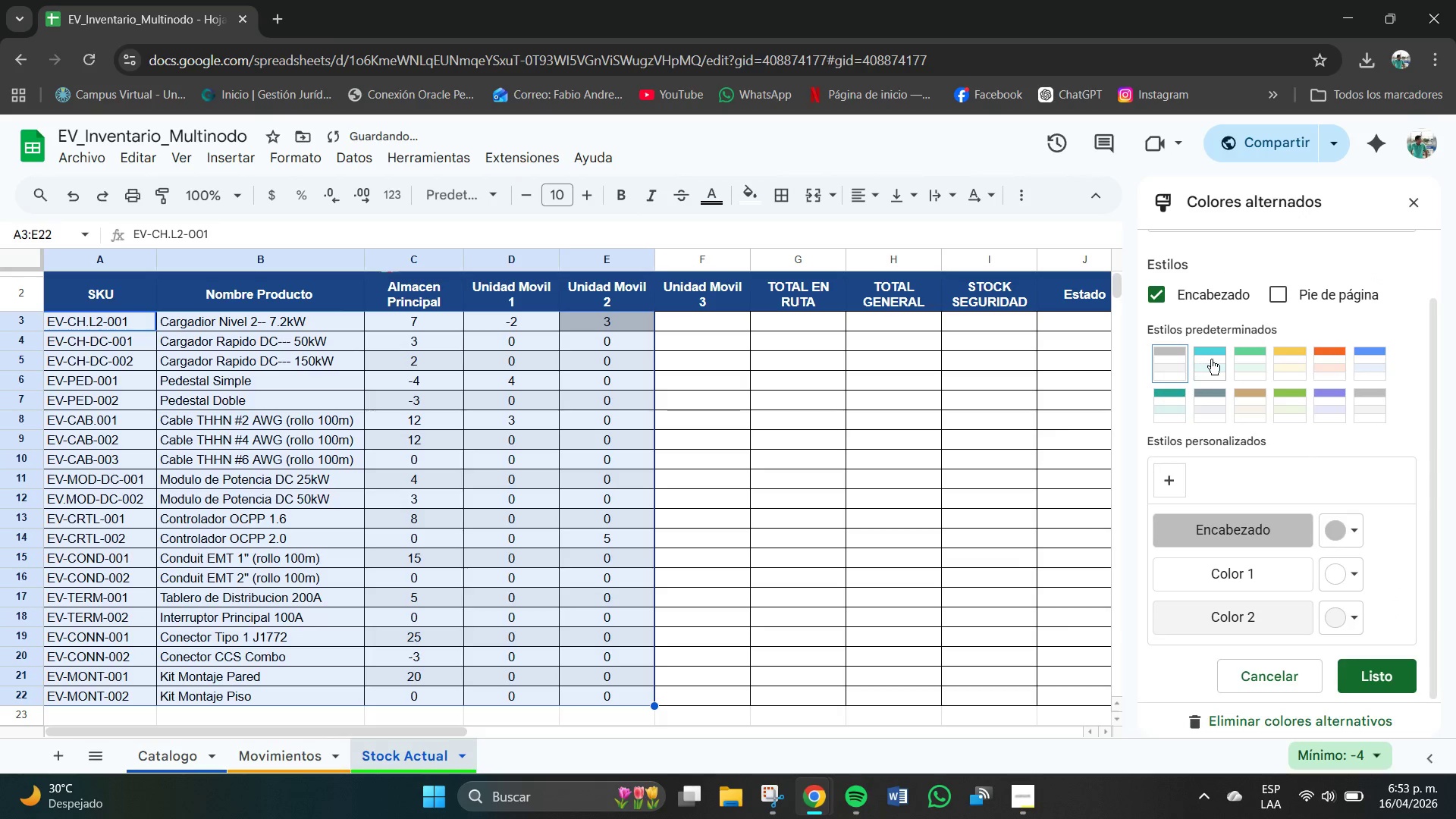 
left_click([1212, 359])
 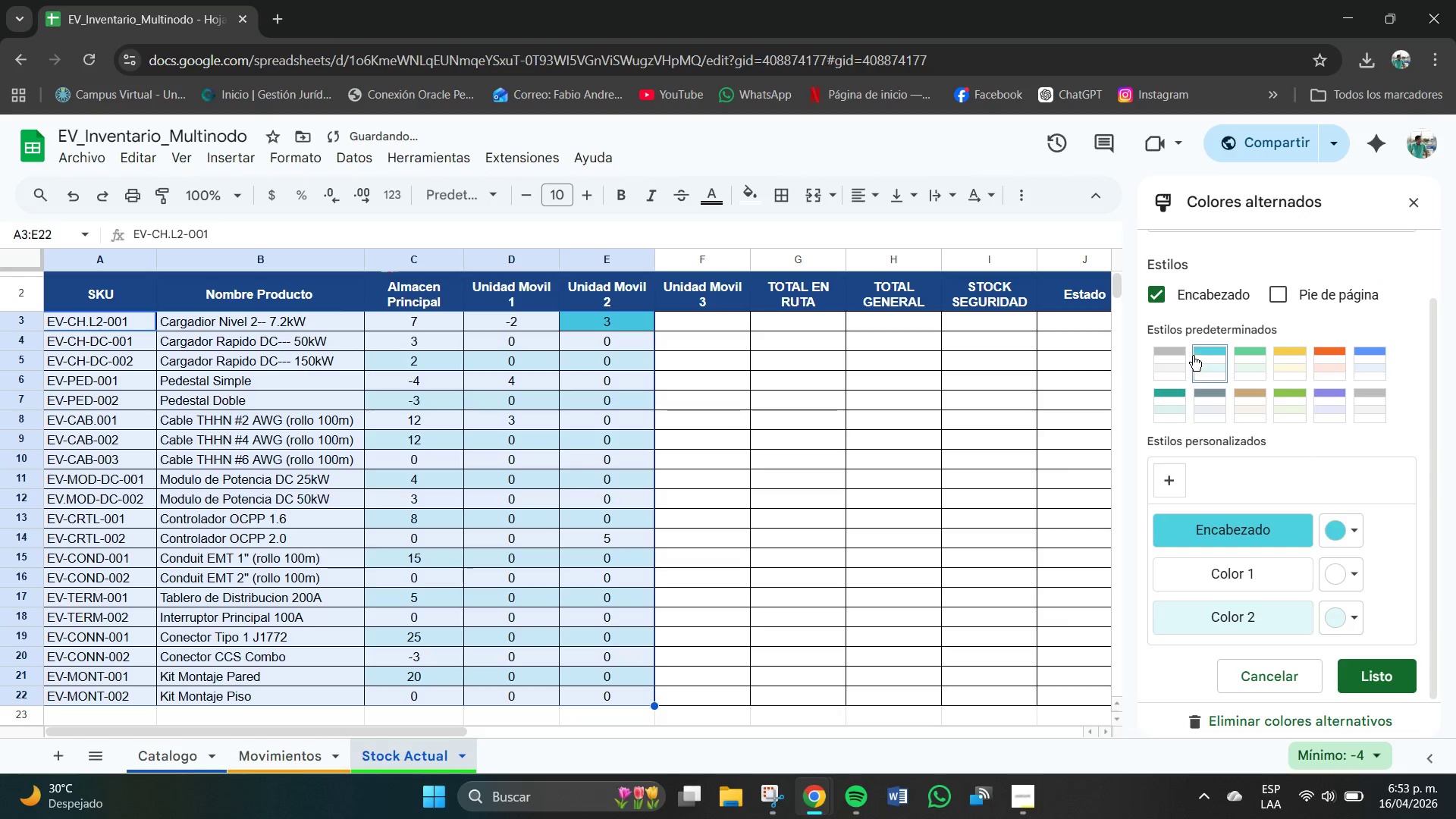 
left_click([1178, 355])
 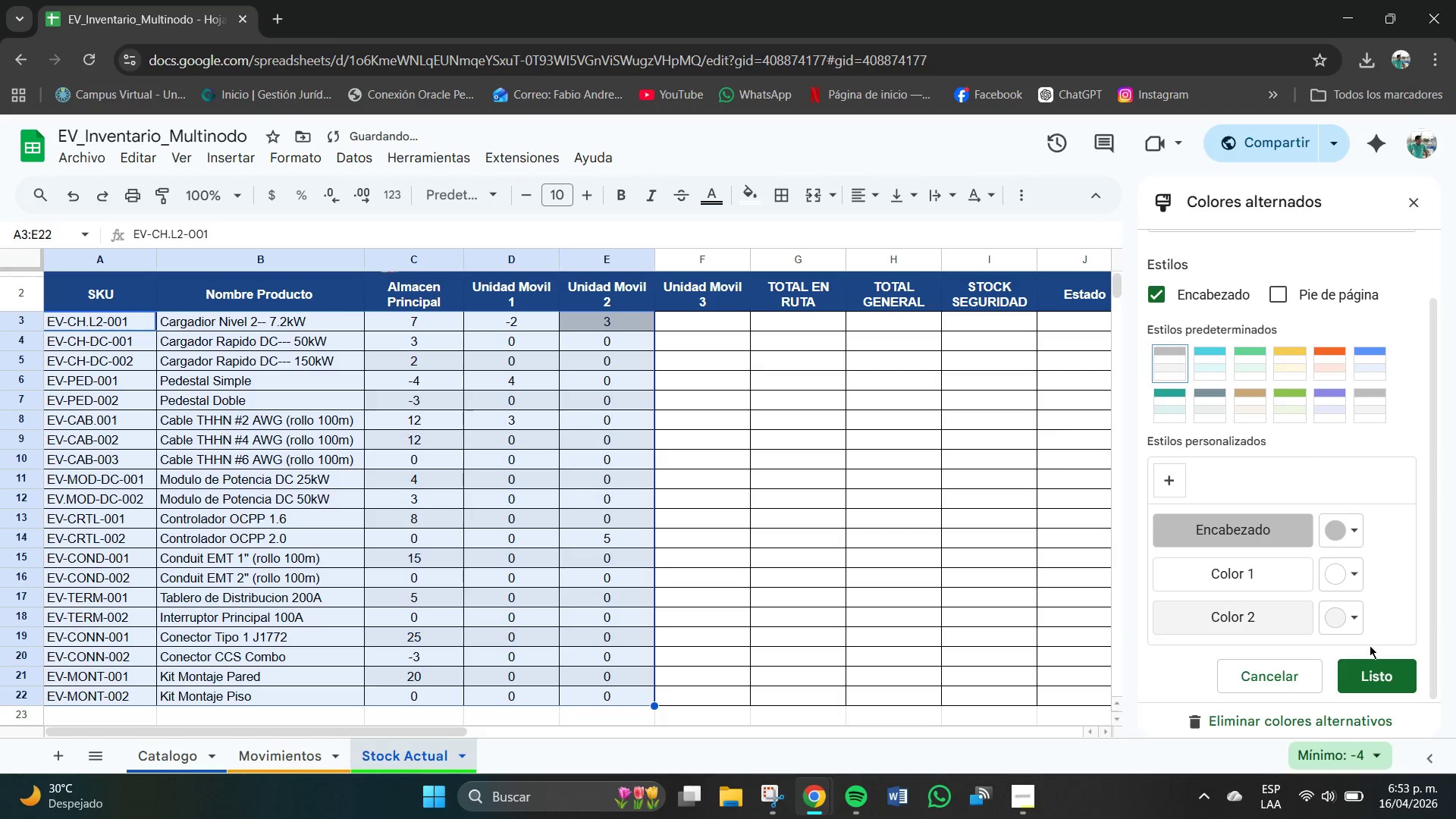 
left_click([1376, 676])
 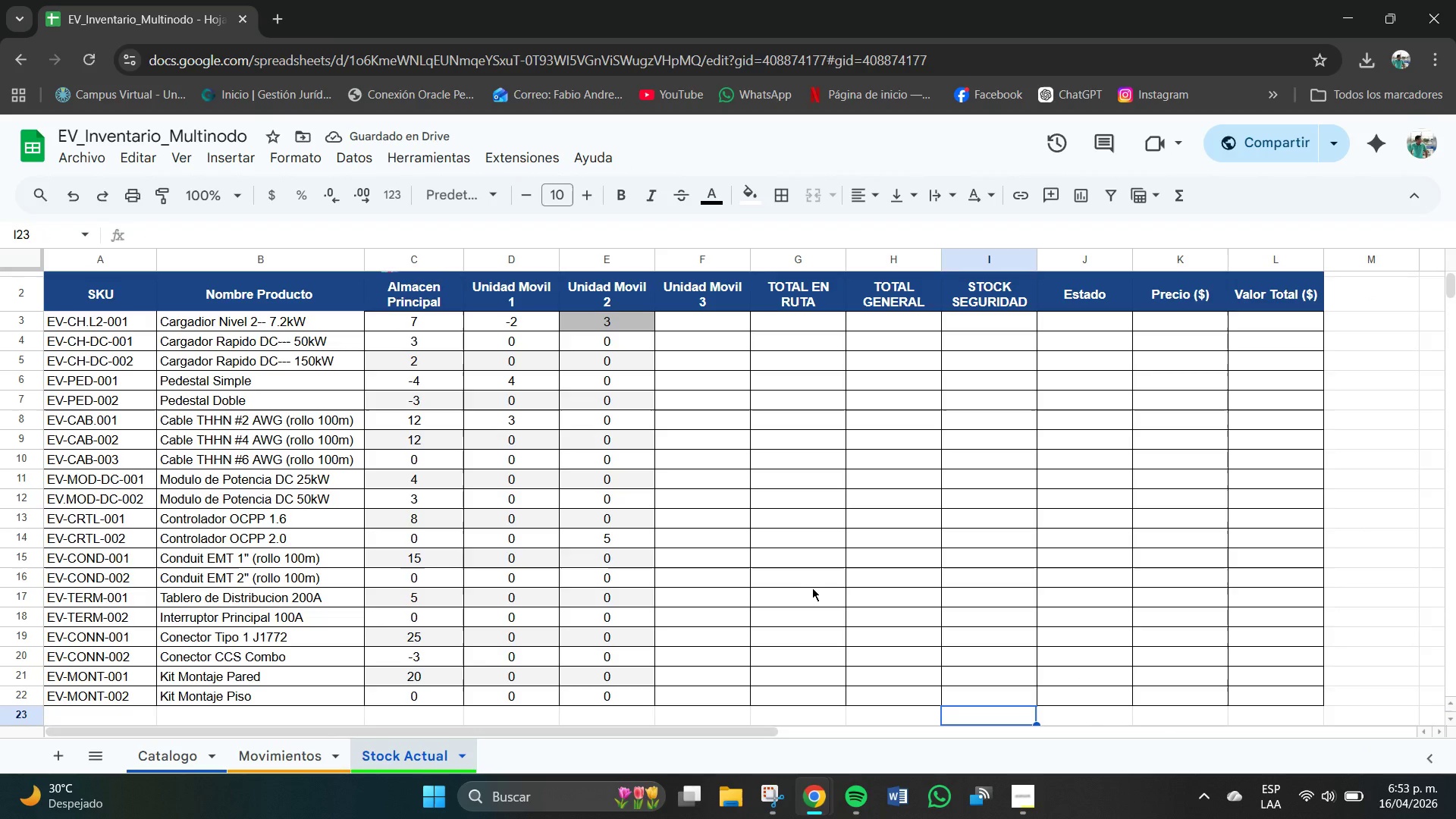 
wait(8.78)
 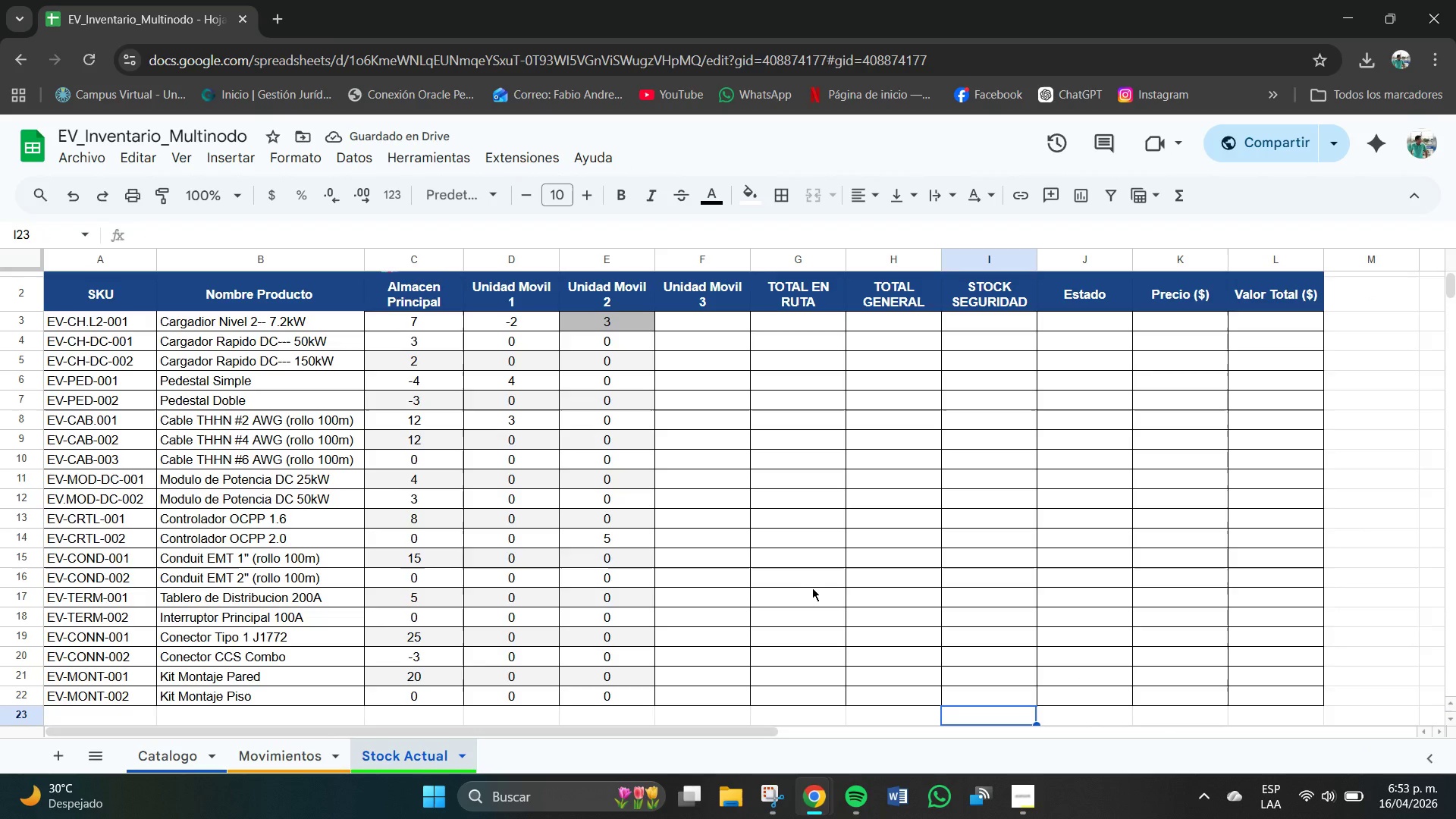 
double_click([630, 325])
 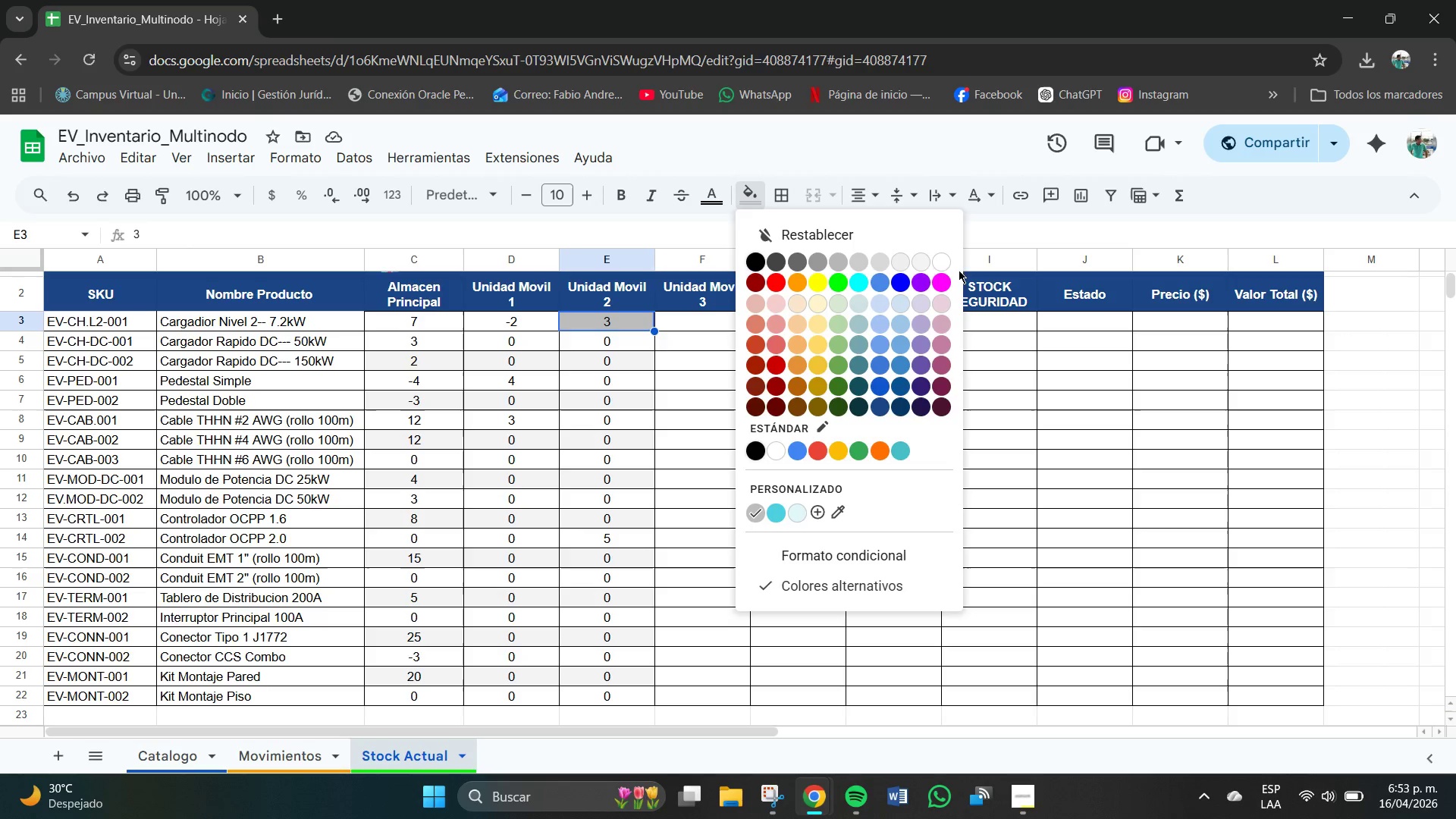 
left_click([943, 265])
 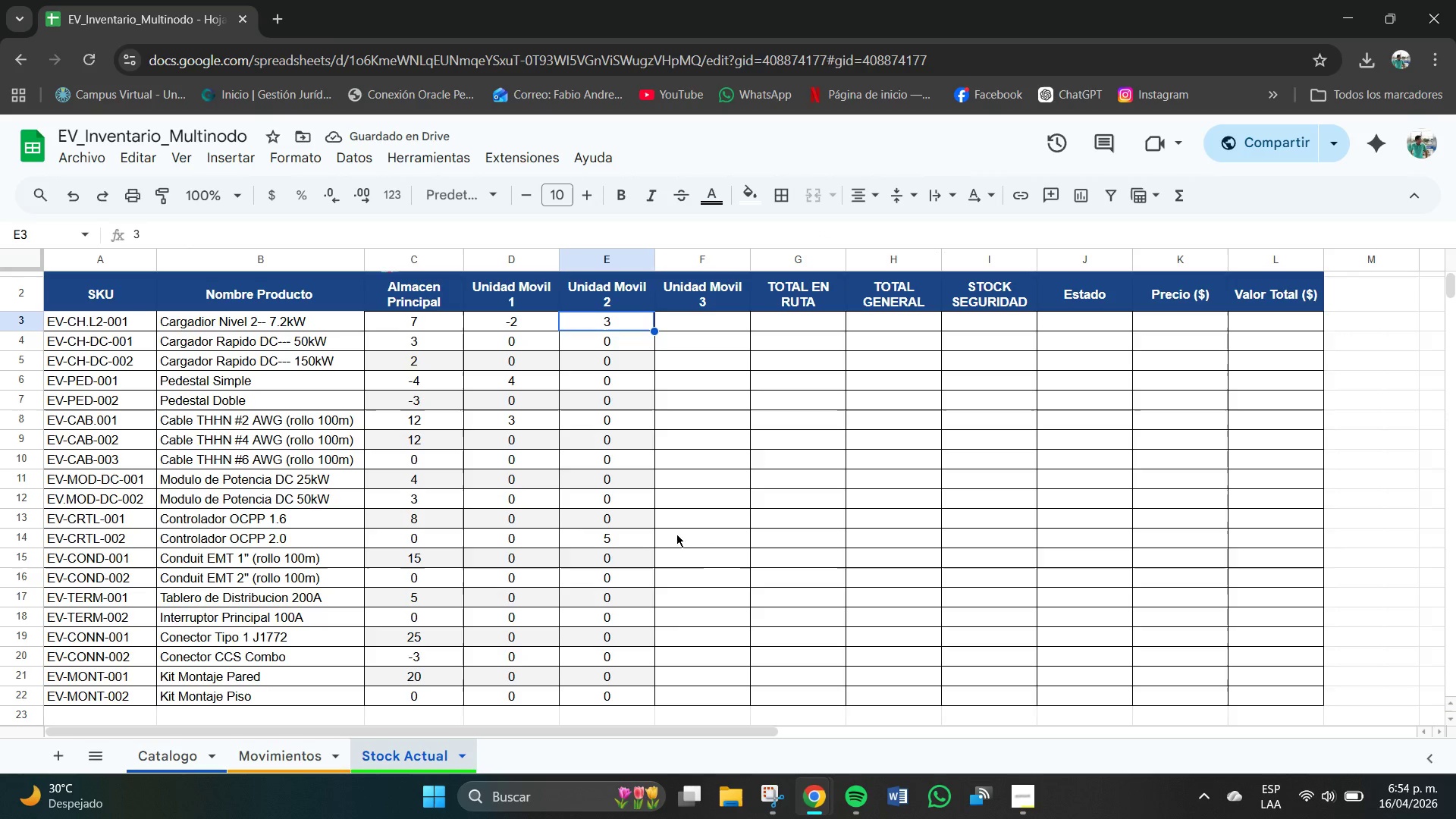 
left_click([713, 331])
 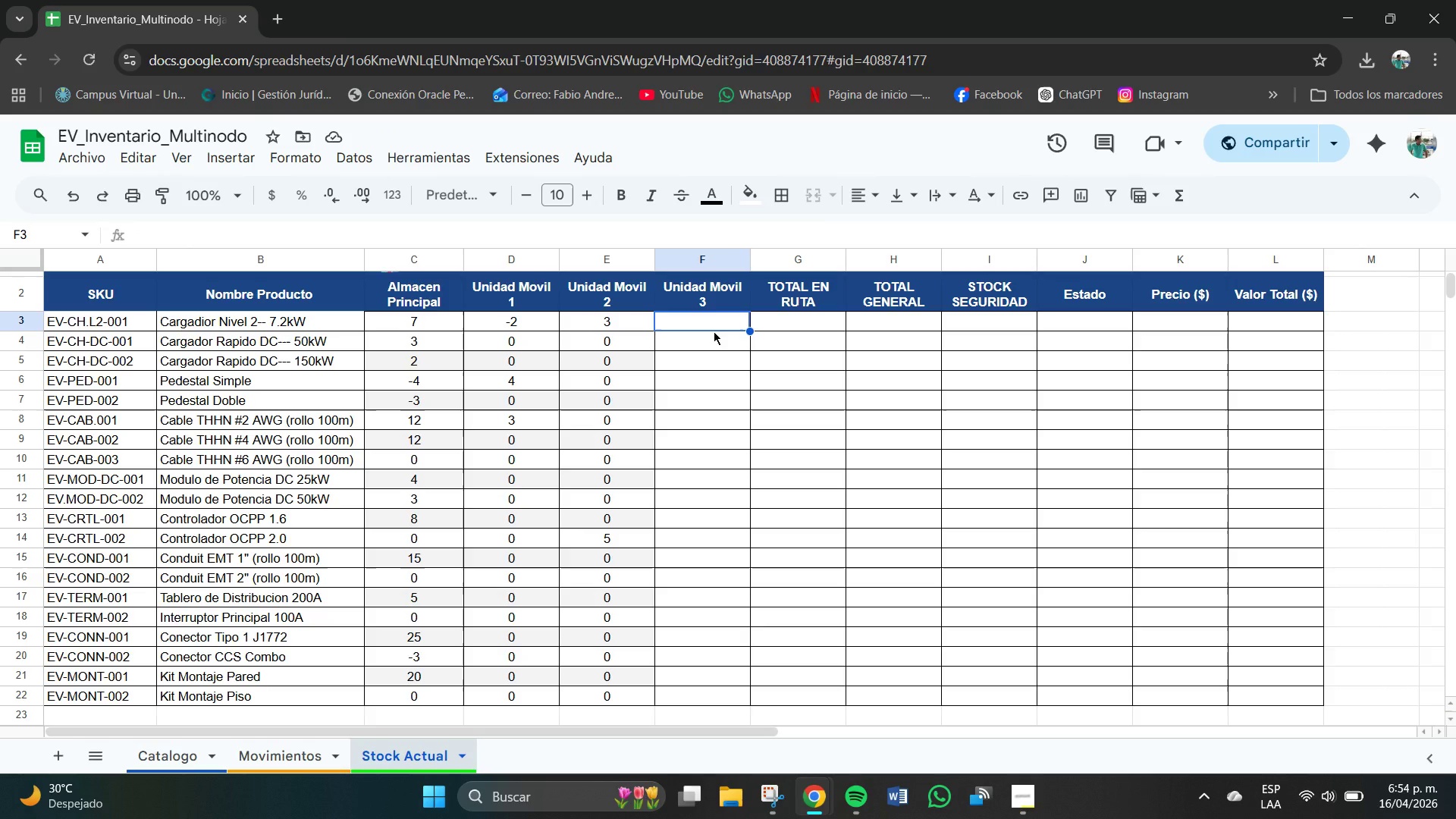 
wait(7.62)
 